 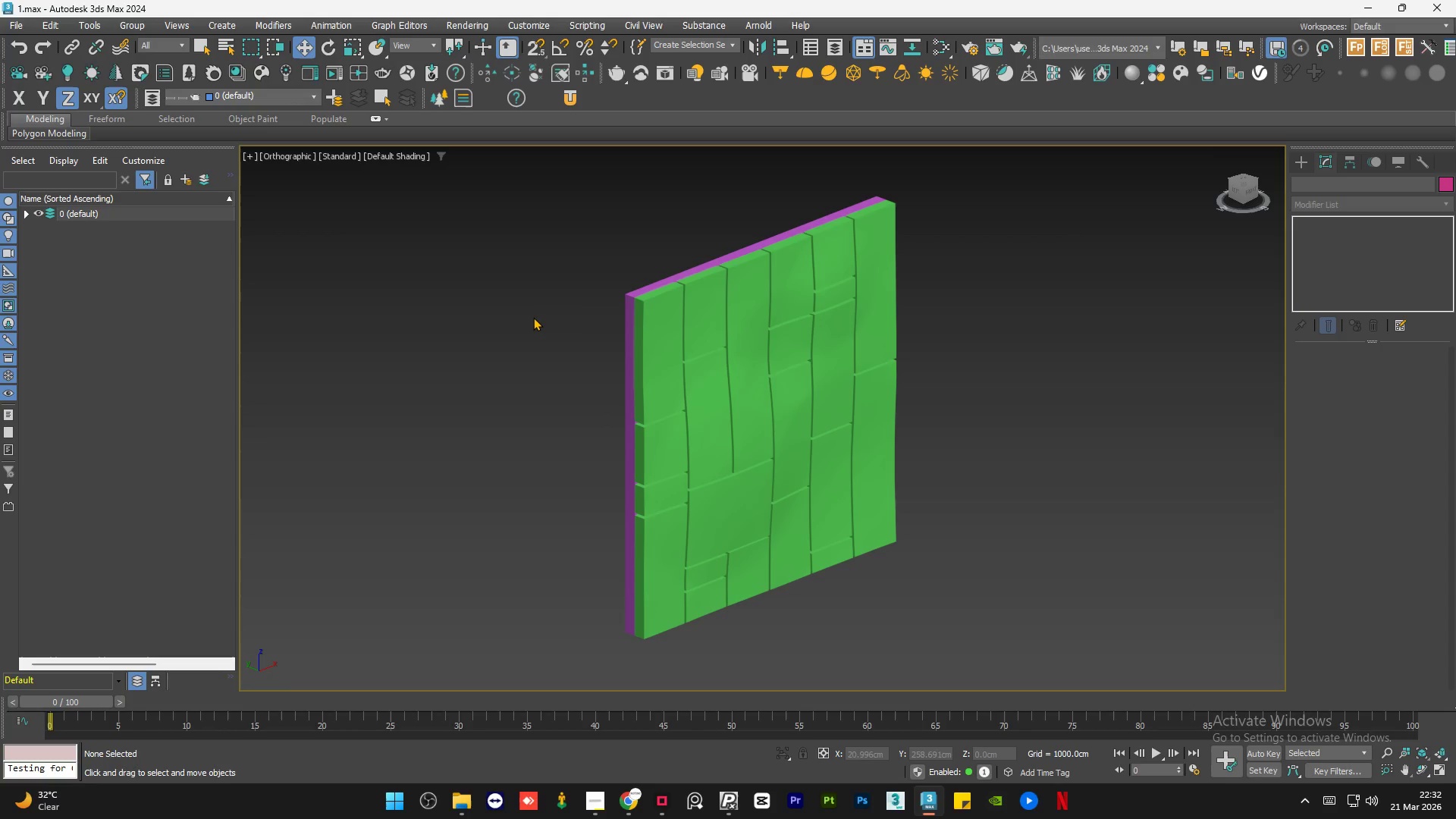 
left_click([1009, 366])
 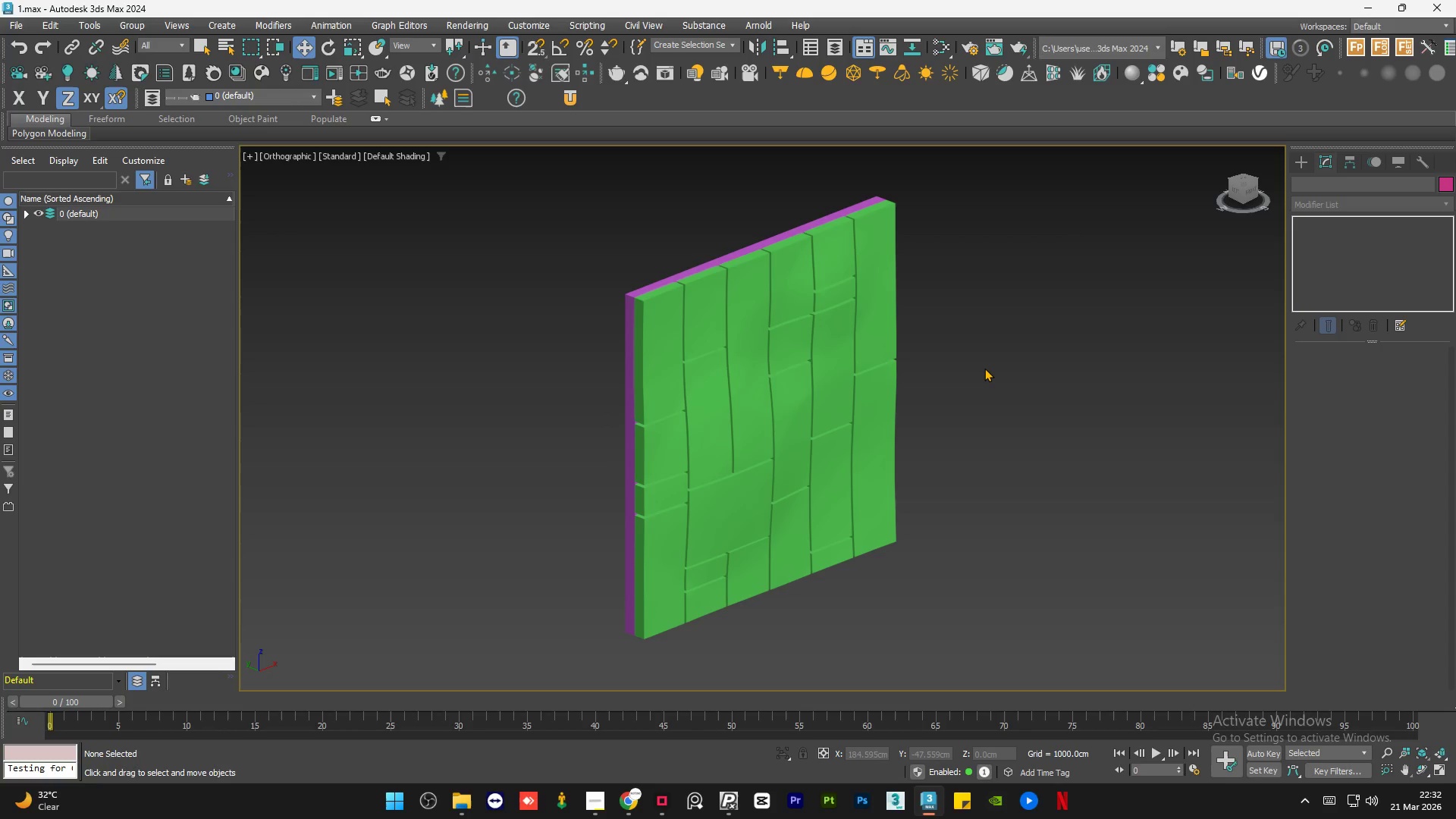 
wait(24.58)
 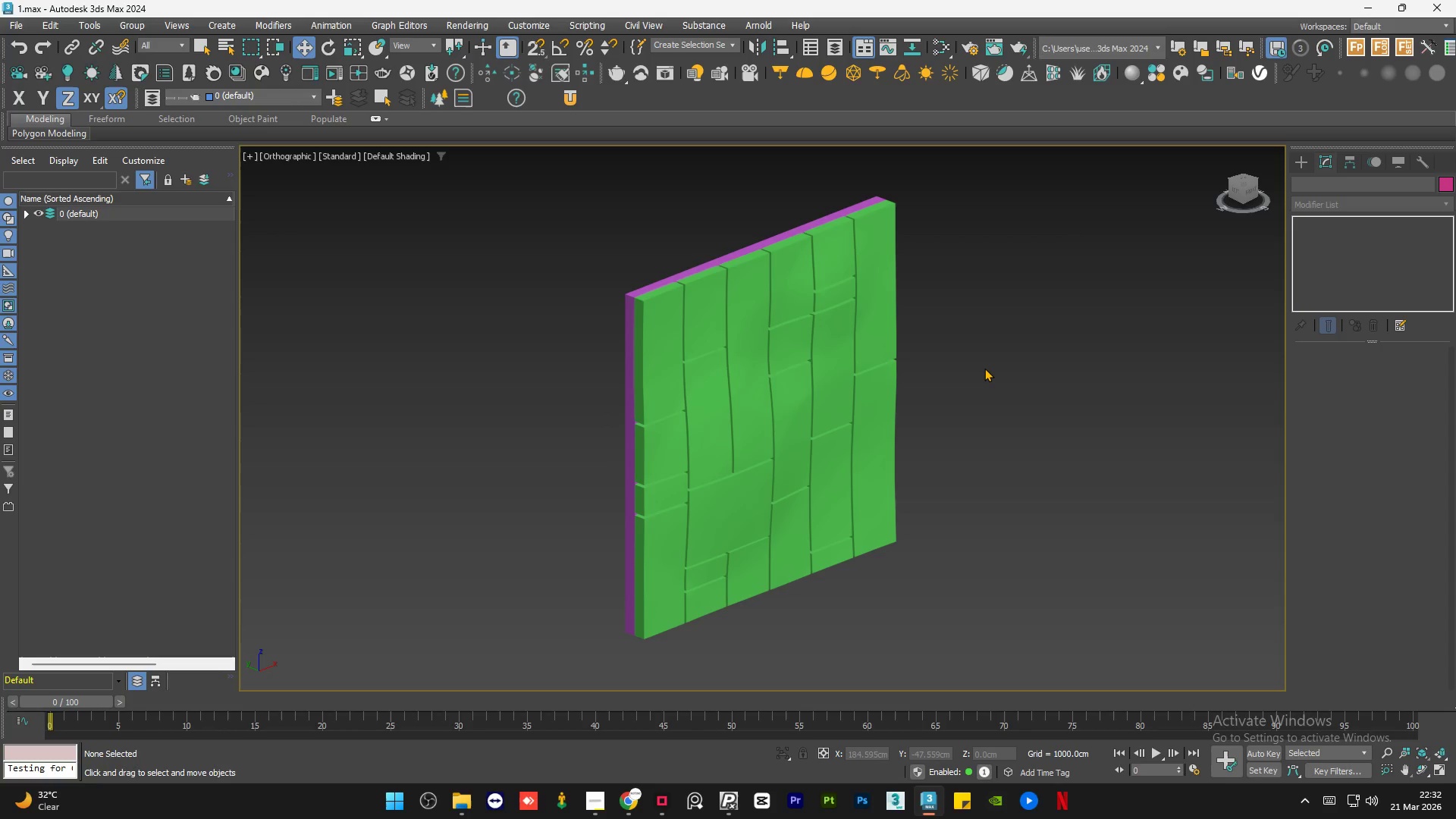 
left_click([796, 368])
 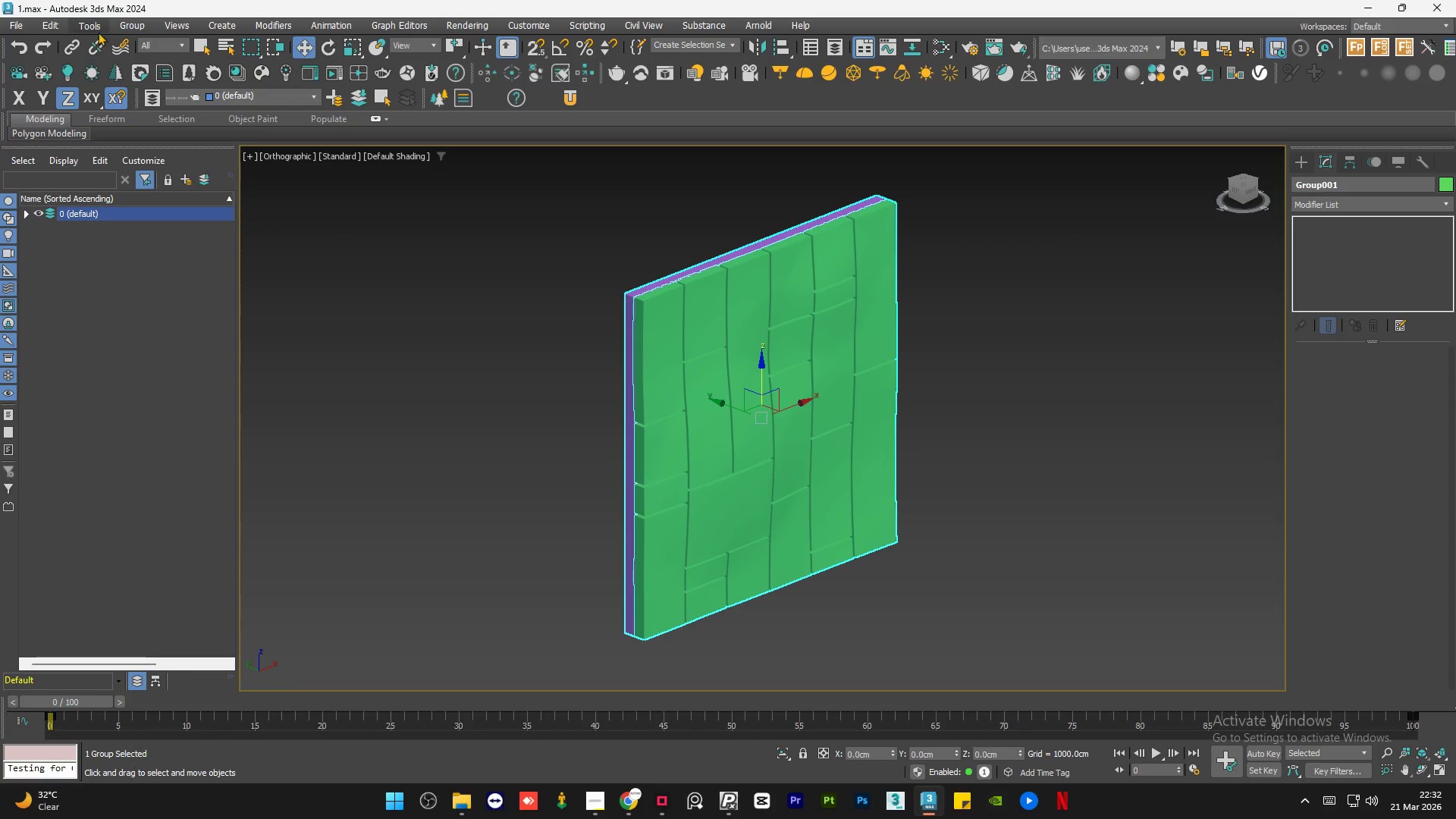 
left_click([133, 24])
 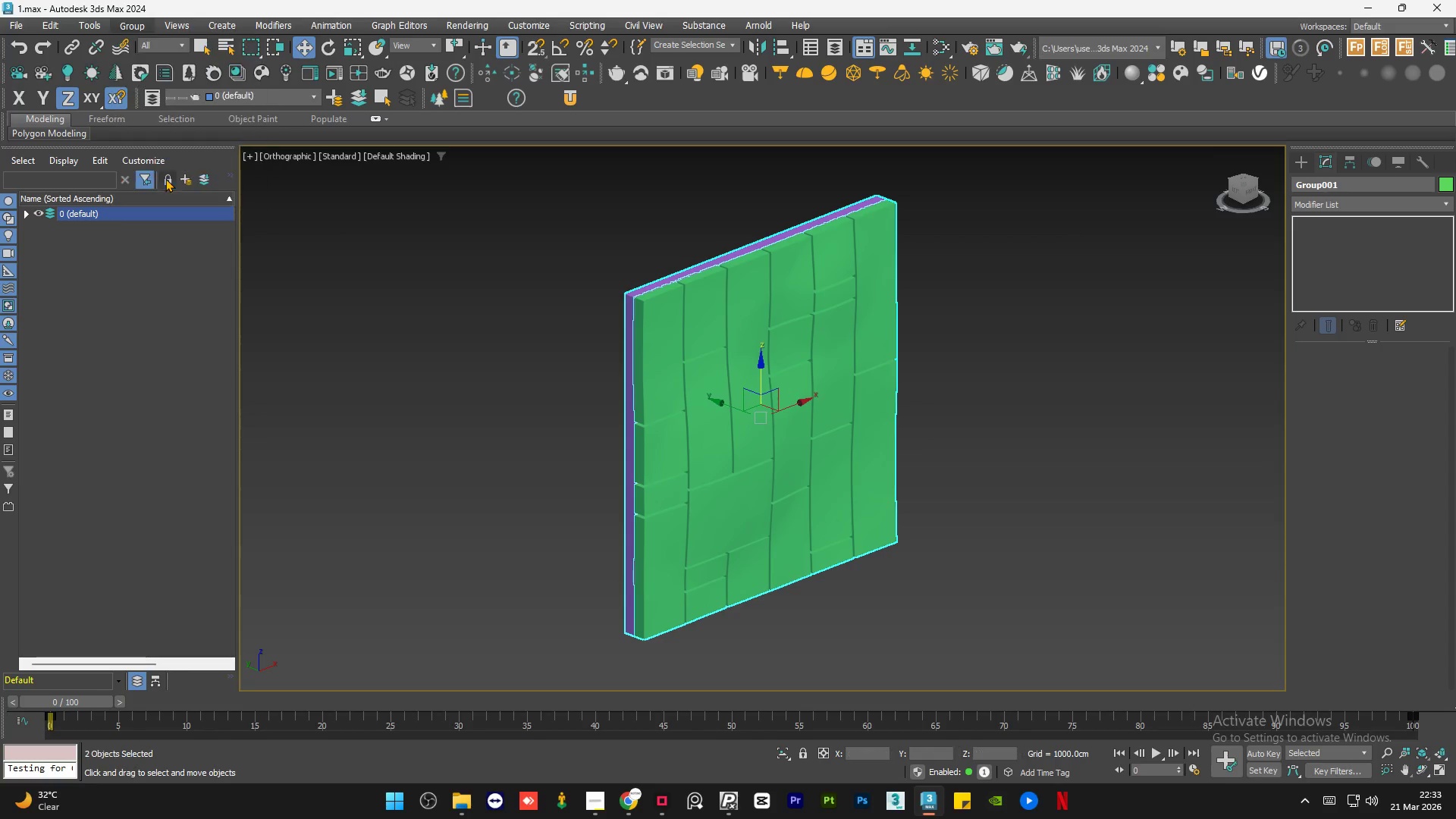 
double_click([541, 293])
 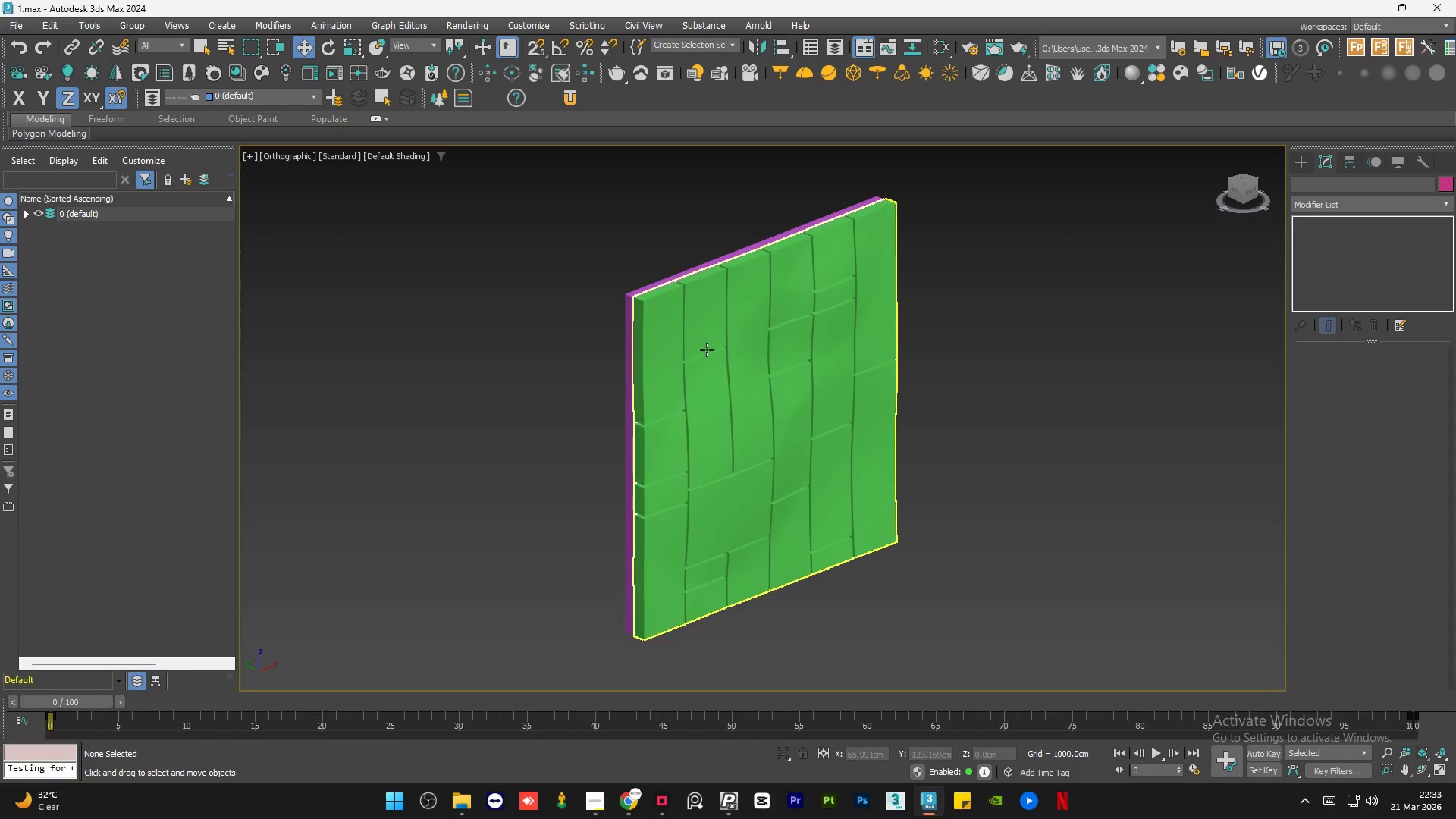 
triple_click([707, 350])
 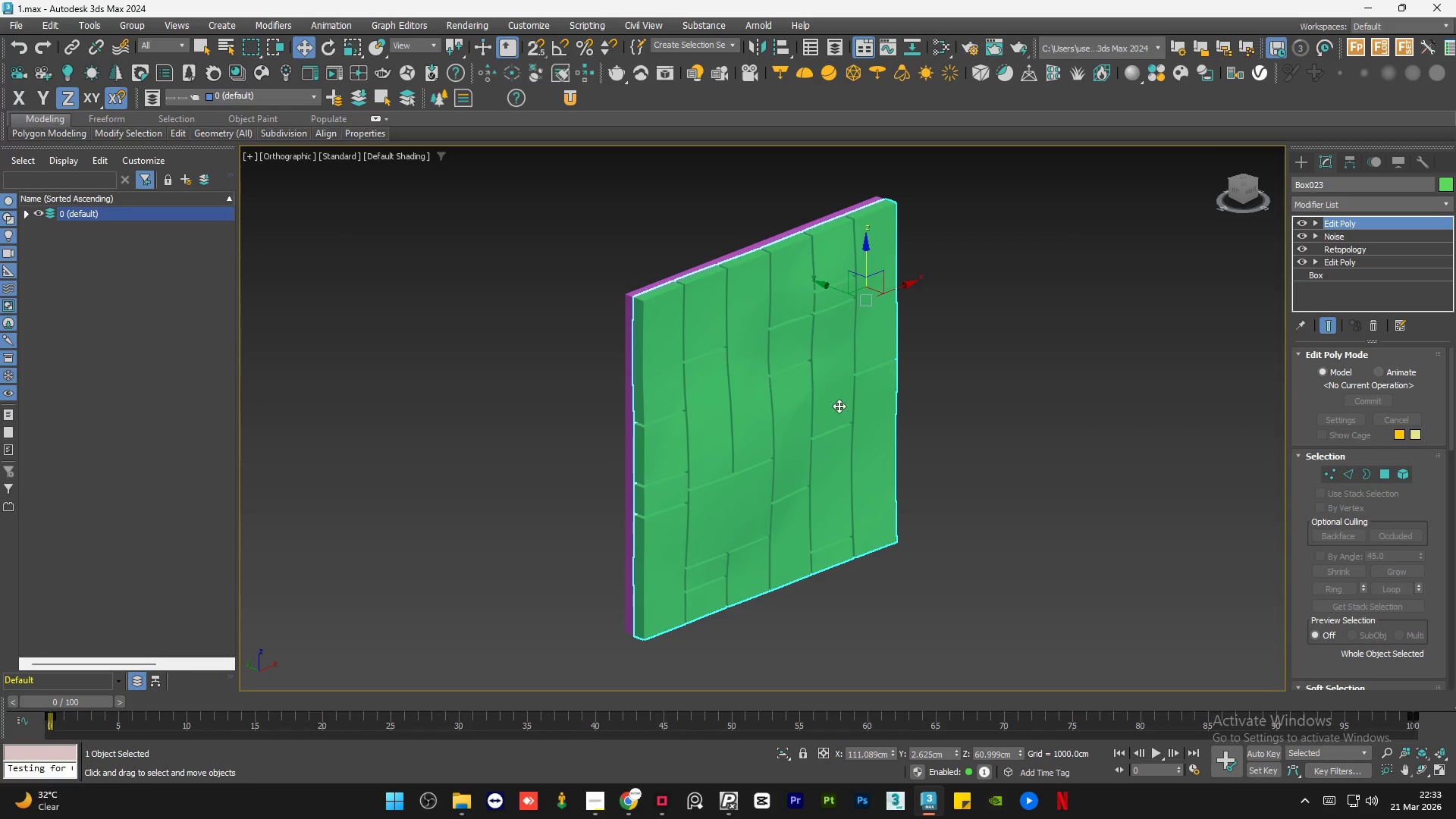 
hold_key(key=AltLeft, duration=0.94)
 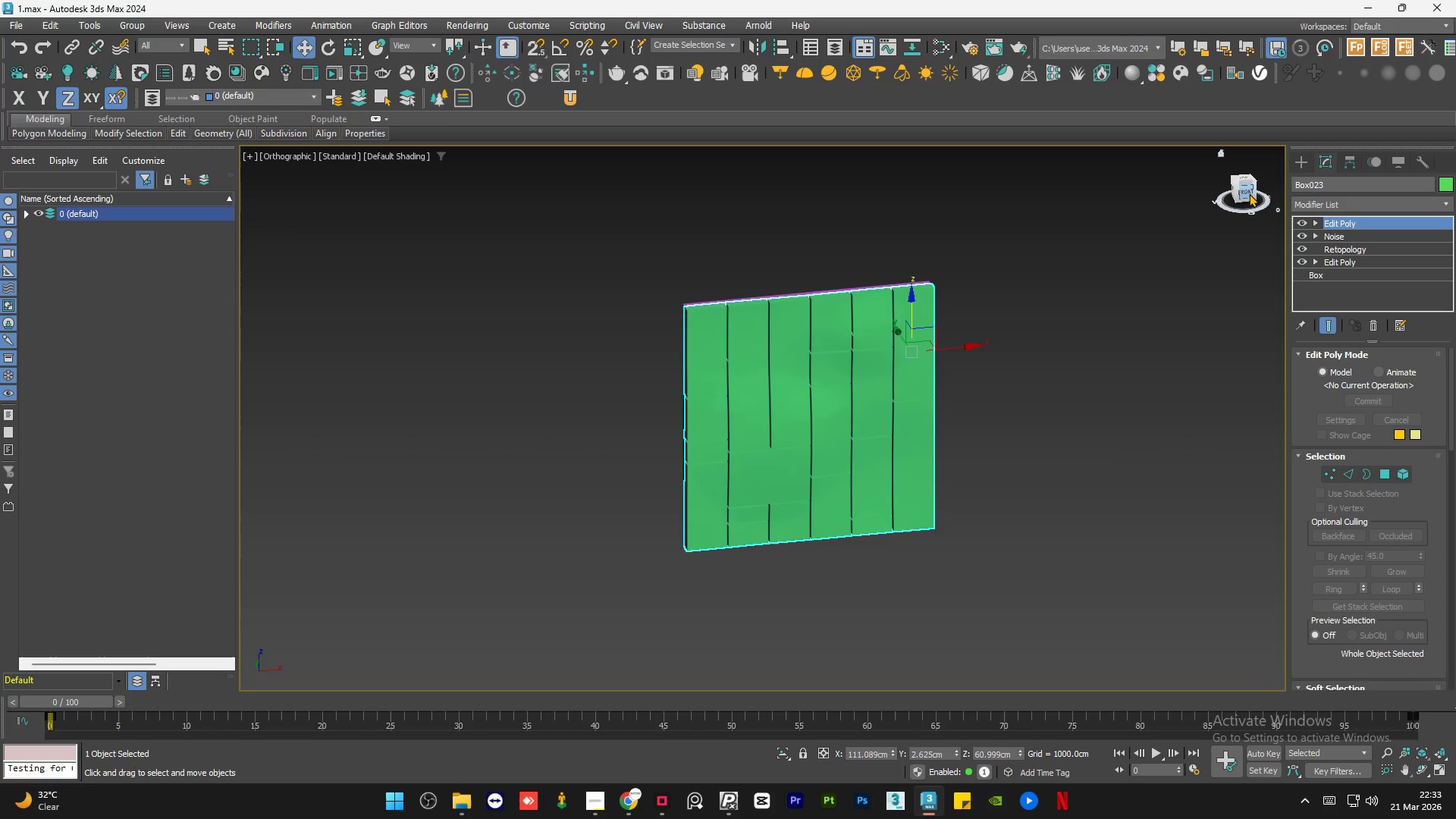 
scroll: coordinate [914, 425], scroll_direction: down, amount: 1.0
 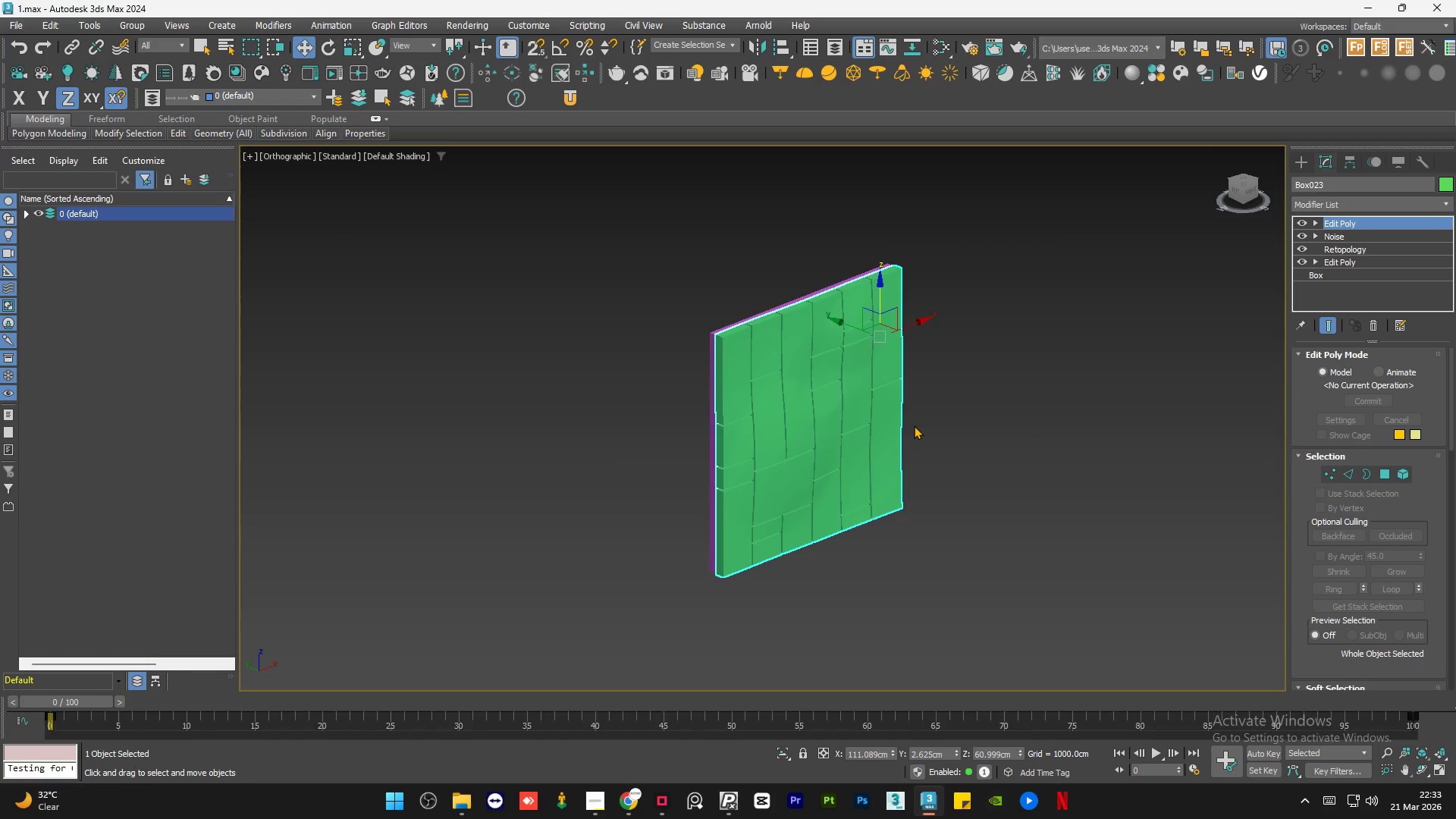 
wait(9.91)
 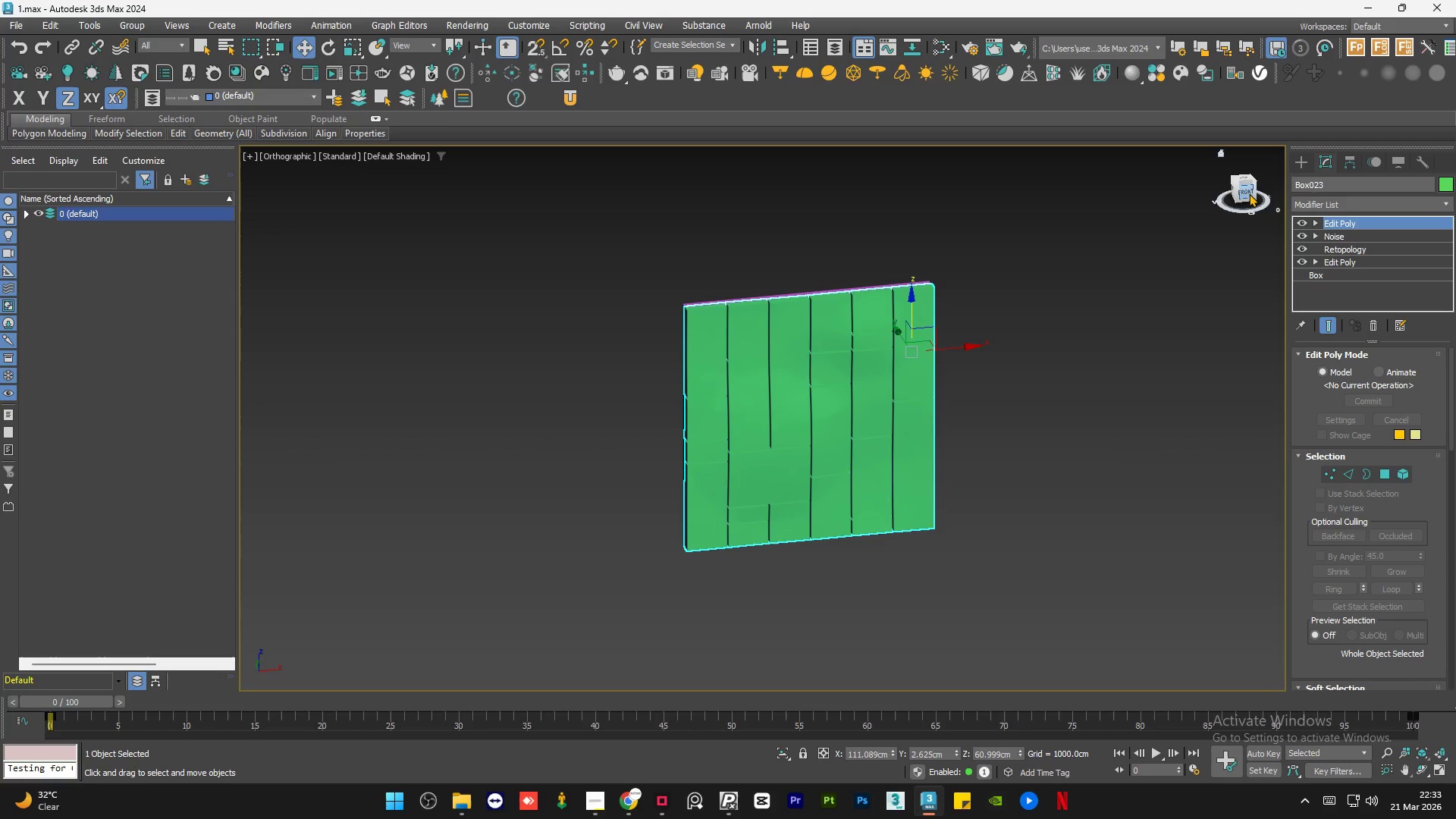 
left_click([1249, 193])
 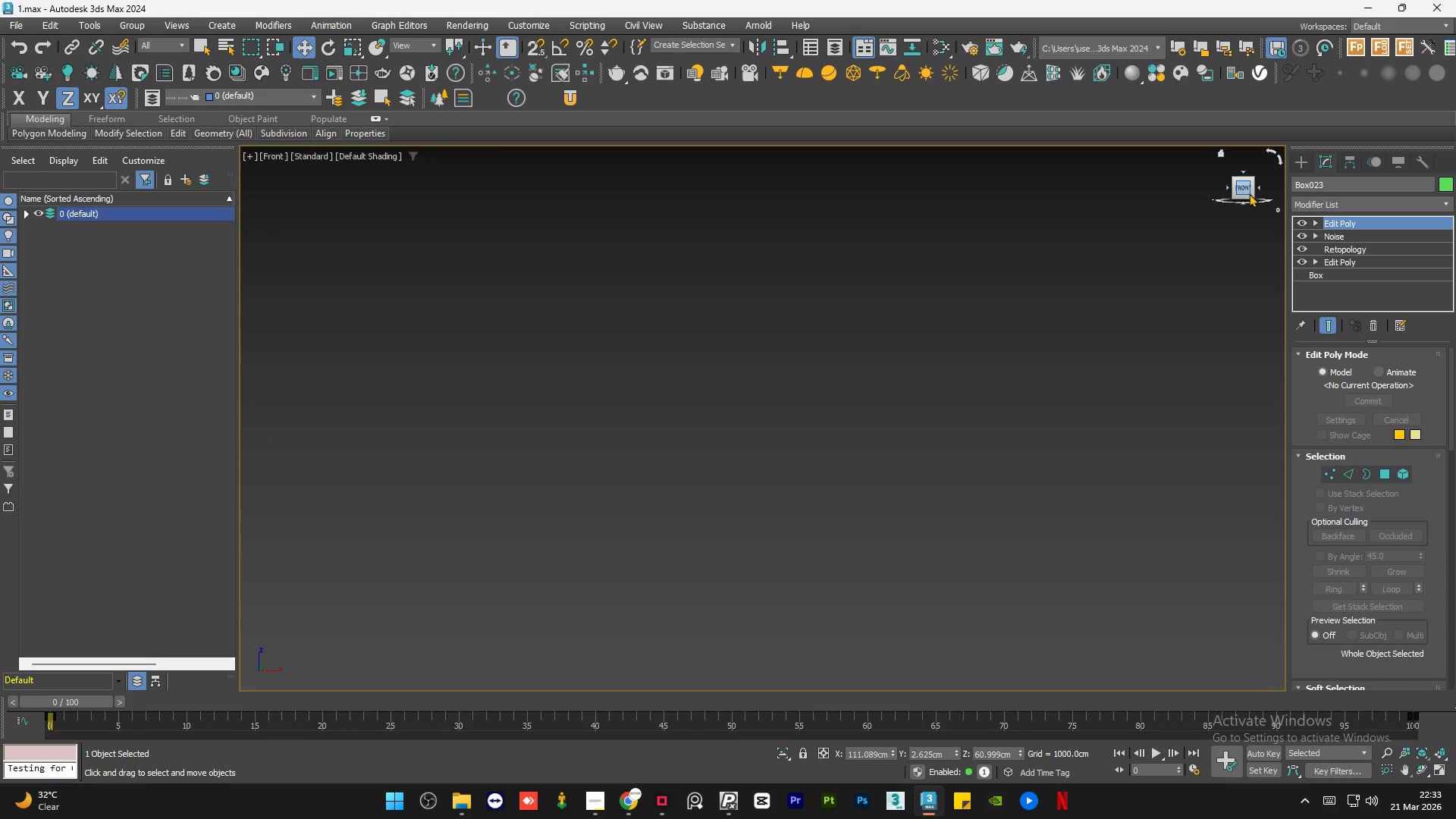 
key(Z)
 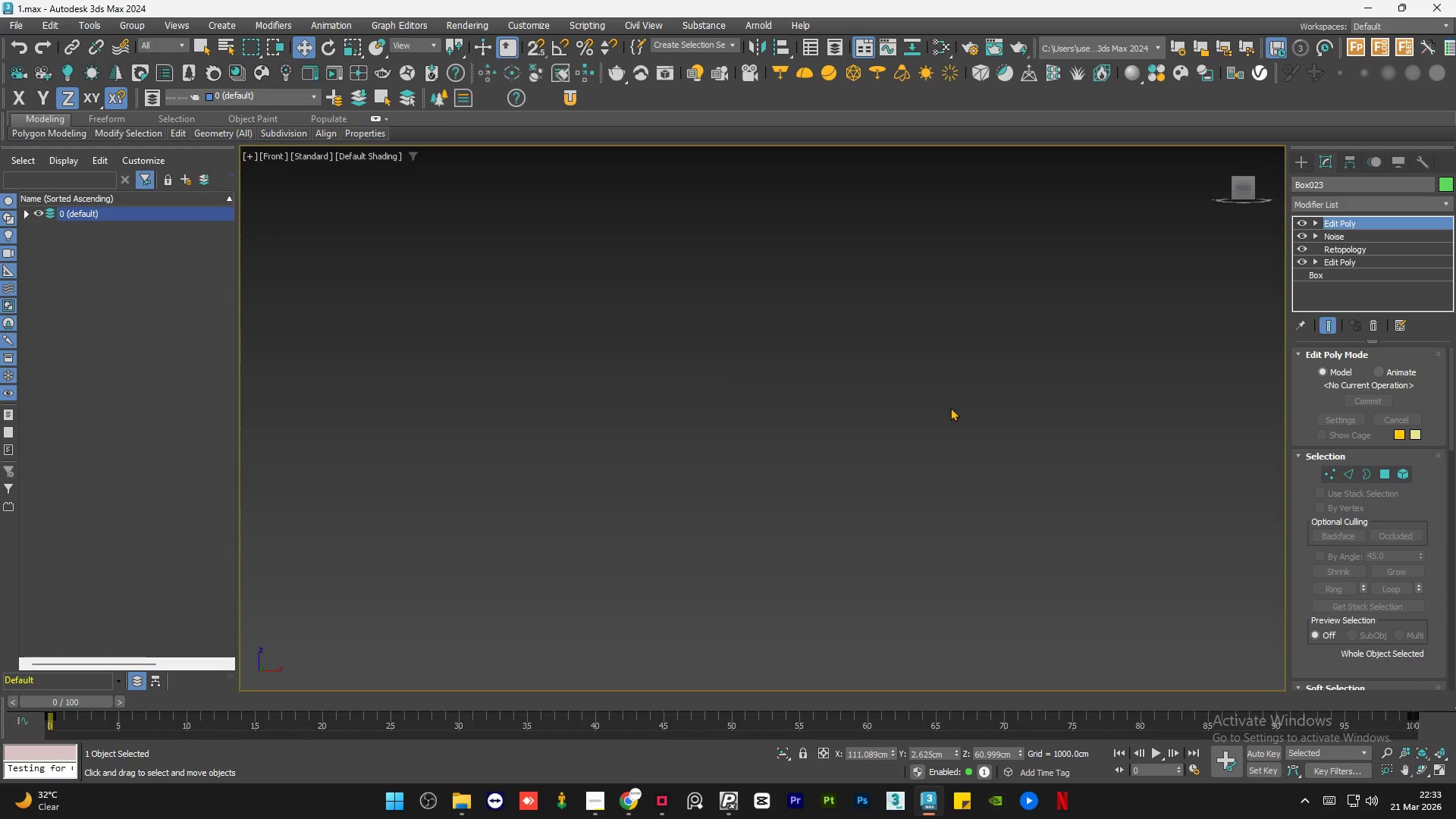 
key(Z)
 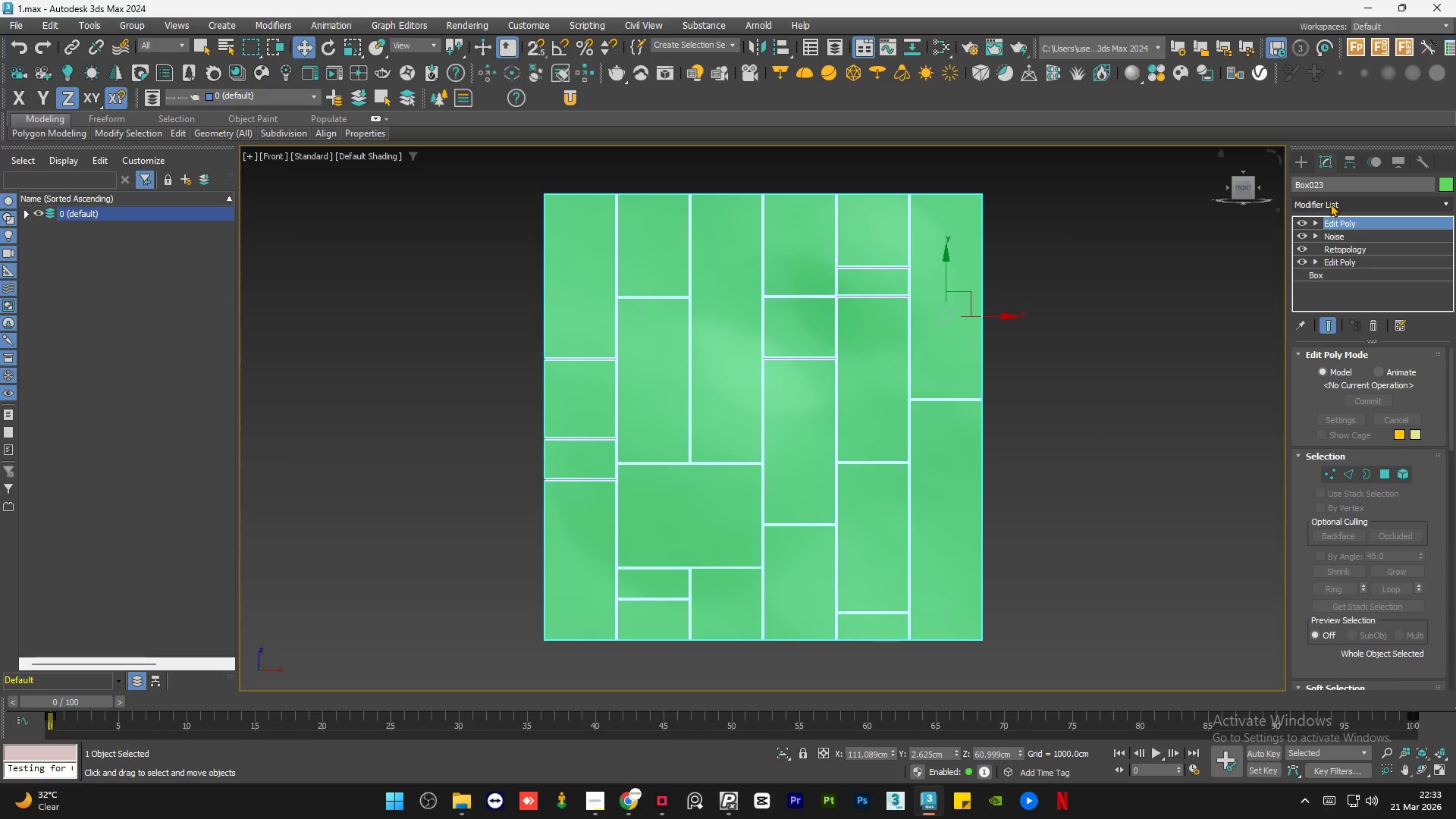 
left_click([1330, 203])
 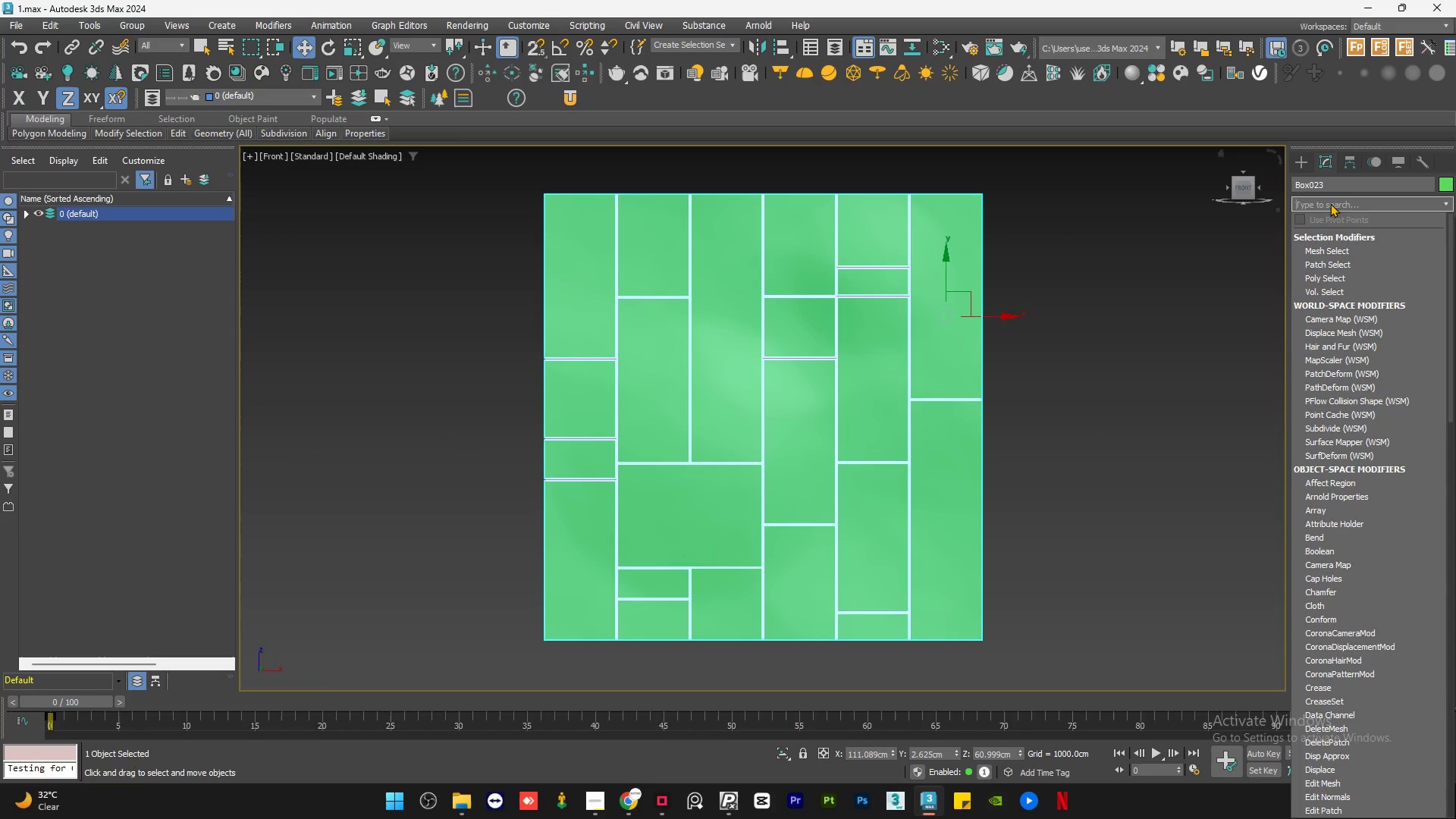 
type(ch)
 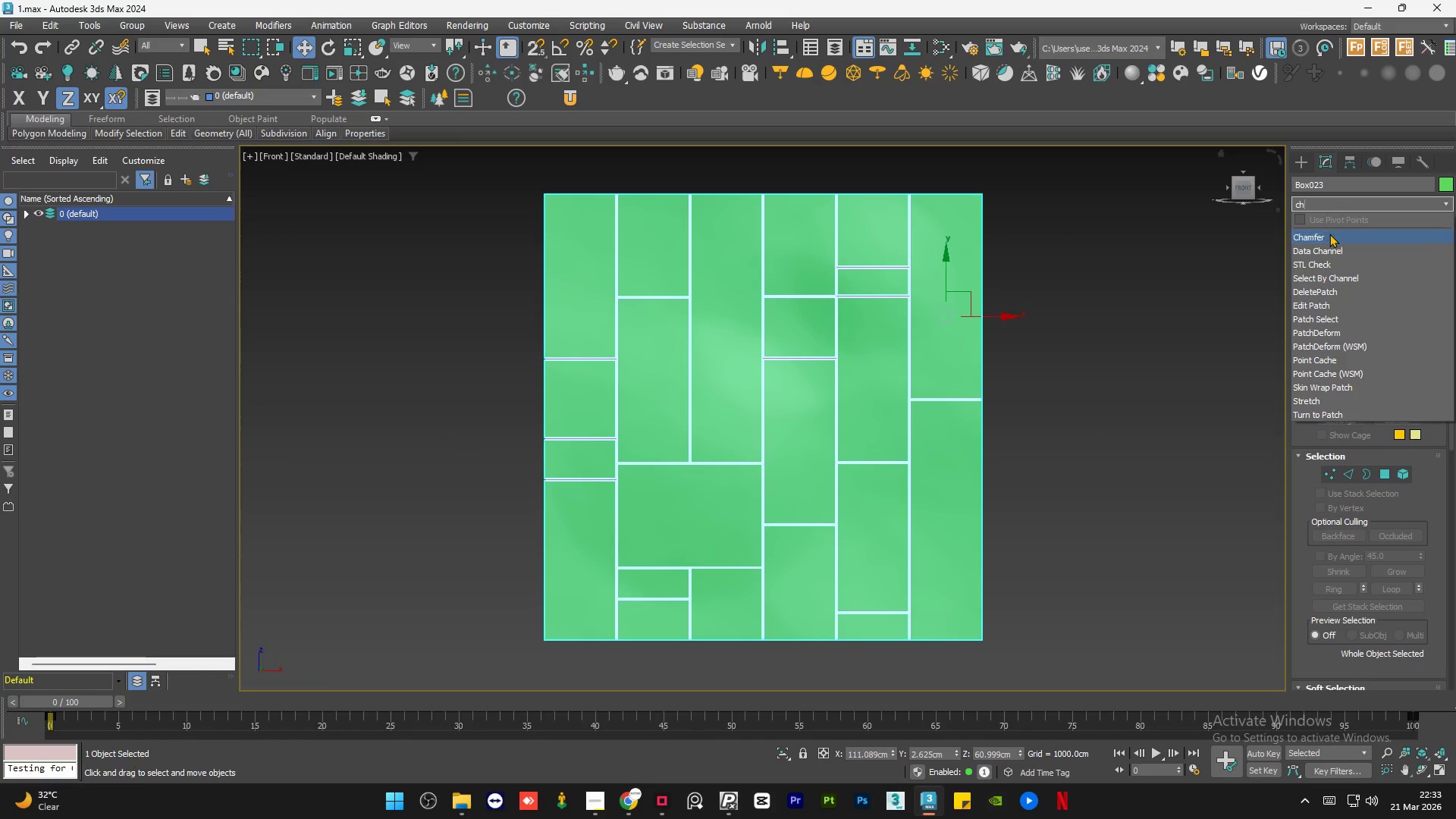 
left_click([1329, 236])
 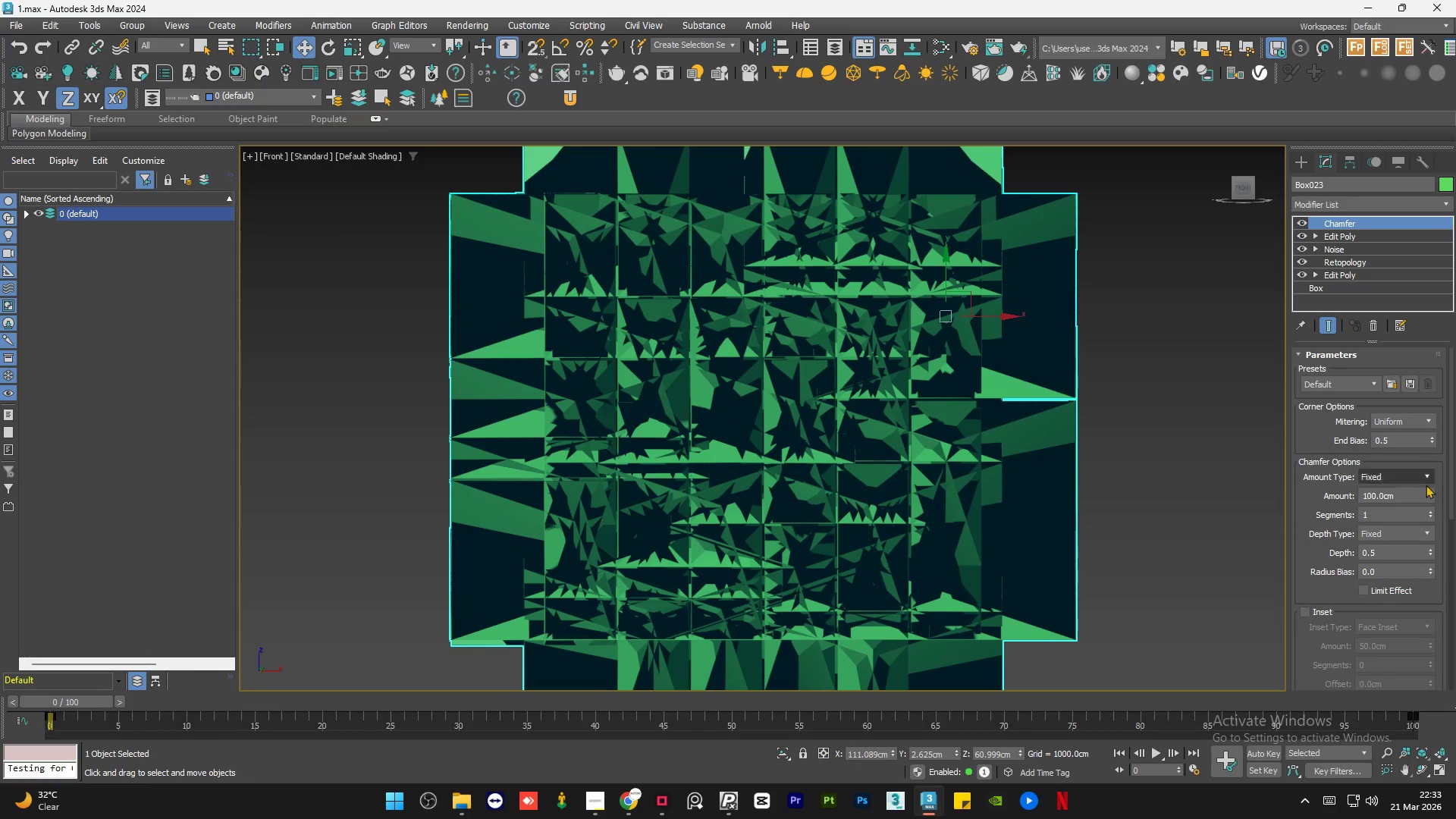 
right_click([1429, 490])
 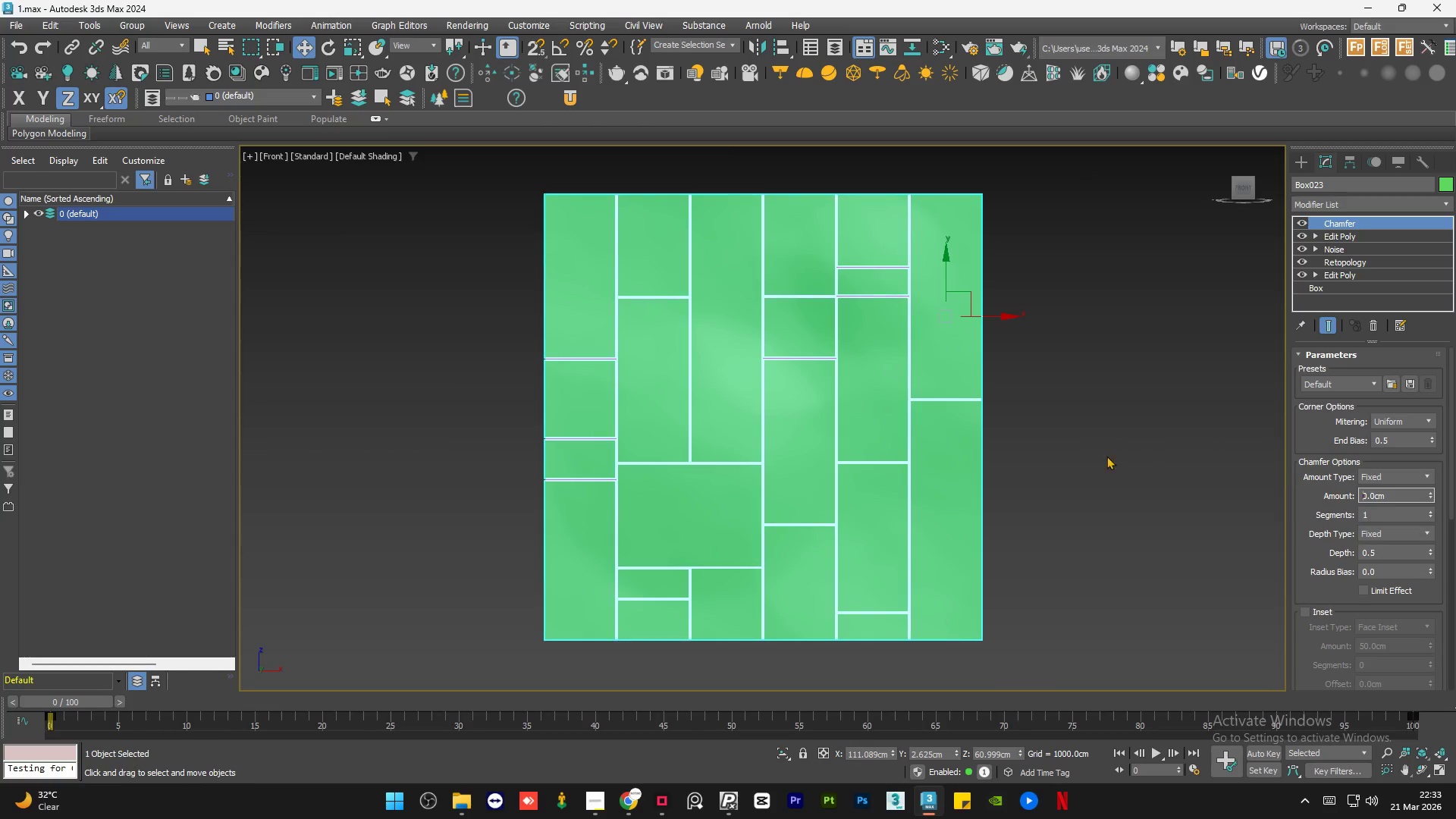 
hold_key(key=AltLeft, duration=1.09)
 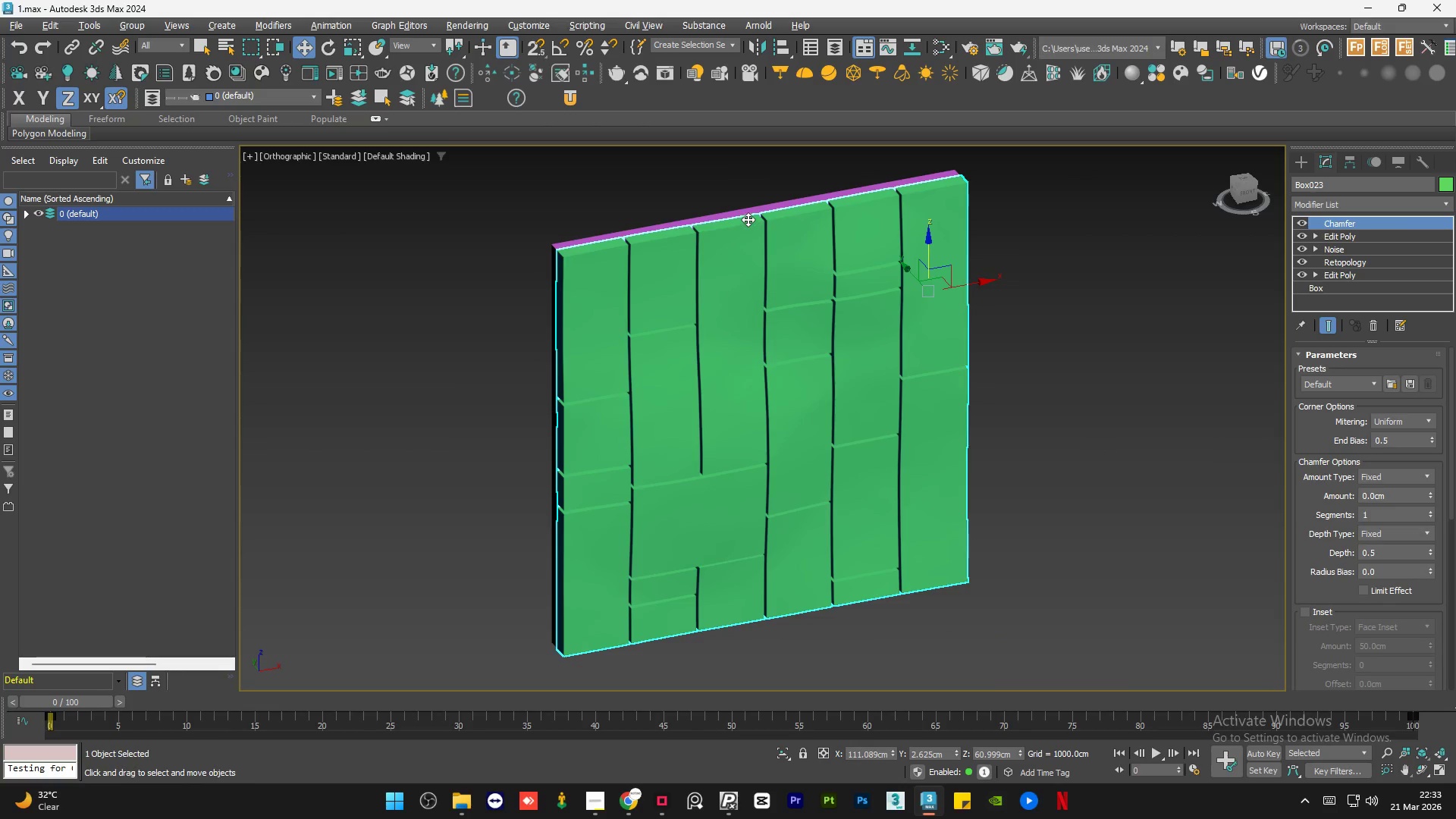 
scroll: coordinate [867, 244], scroll_direction: up, amount: 8.0
 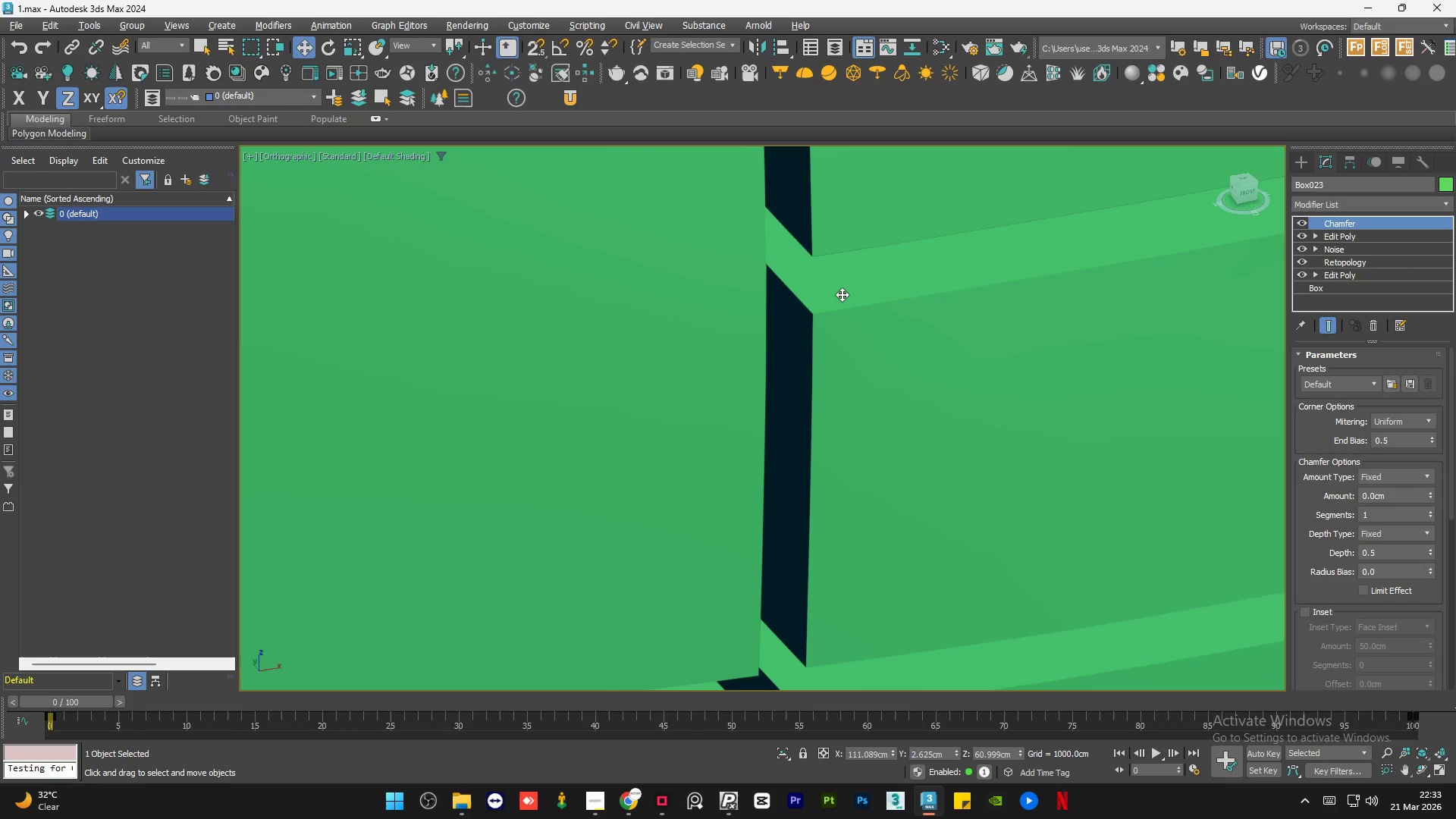 
scroll: coordinate [886, 326], scroll_direction: down, amount: 1.0
 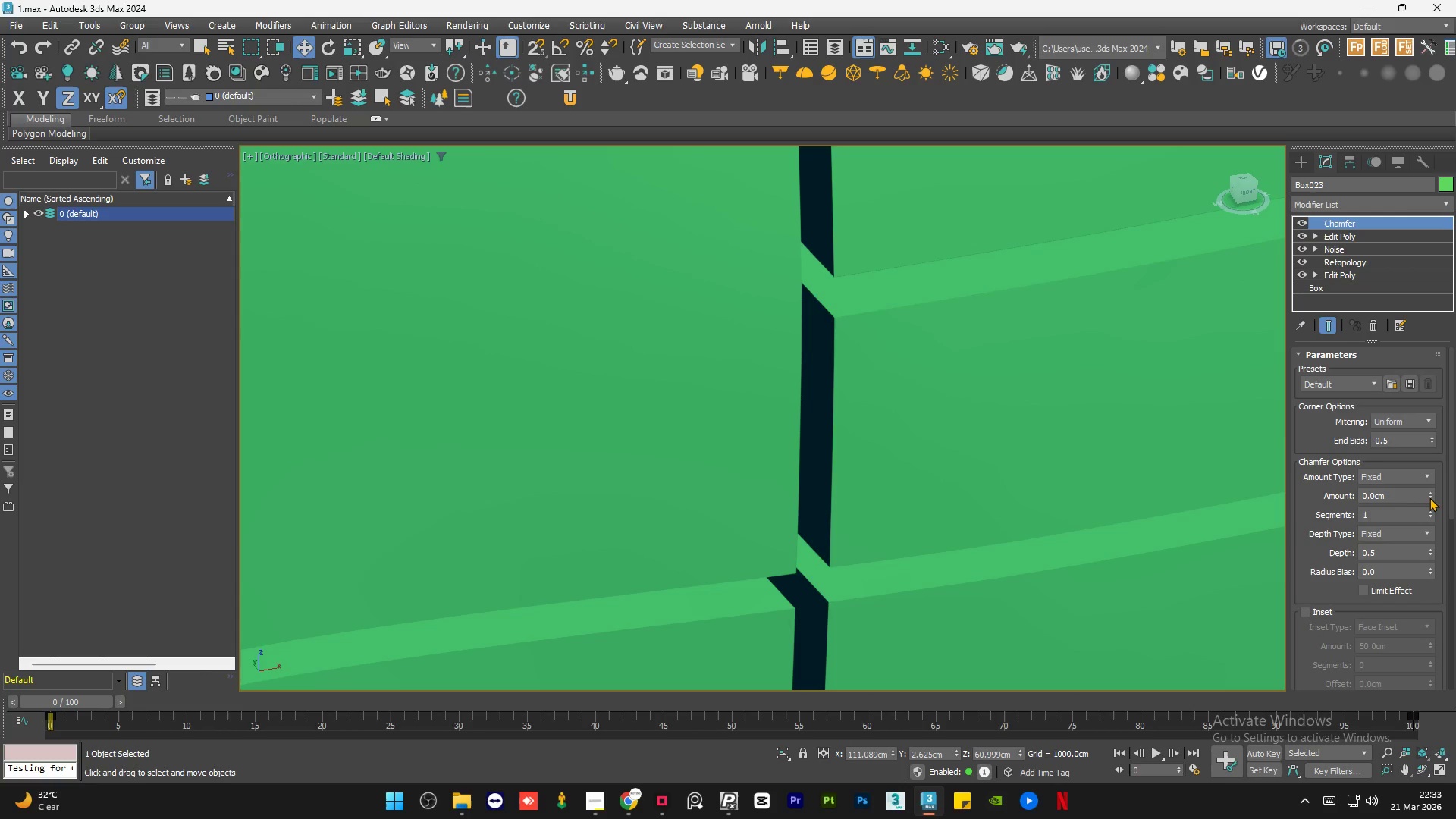 
left_click_drag(start_coordinate=[1430, 494], to_coordinate=[1432, 483])
 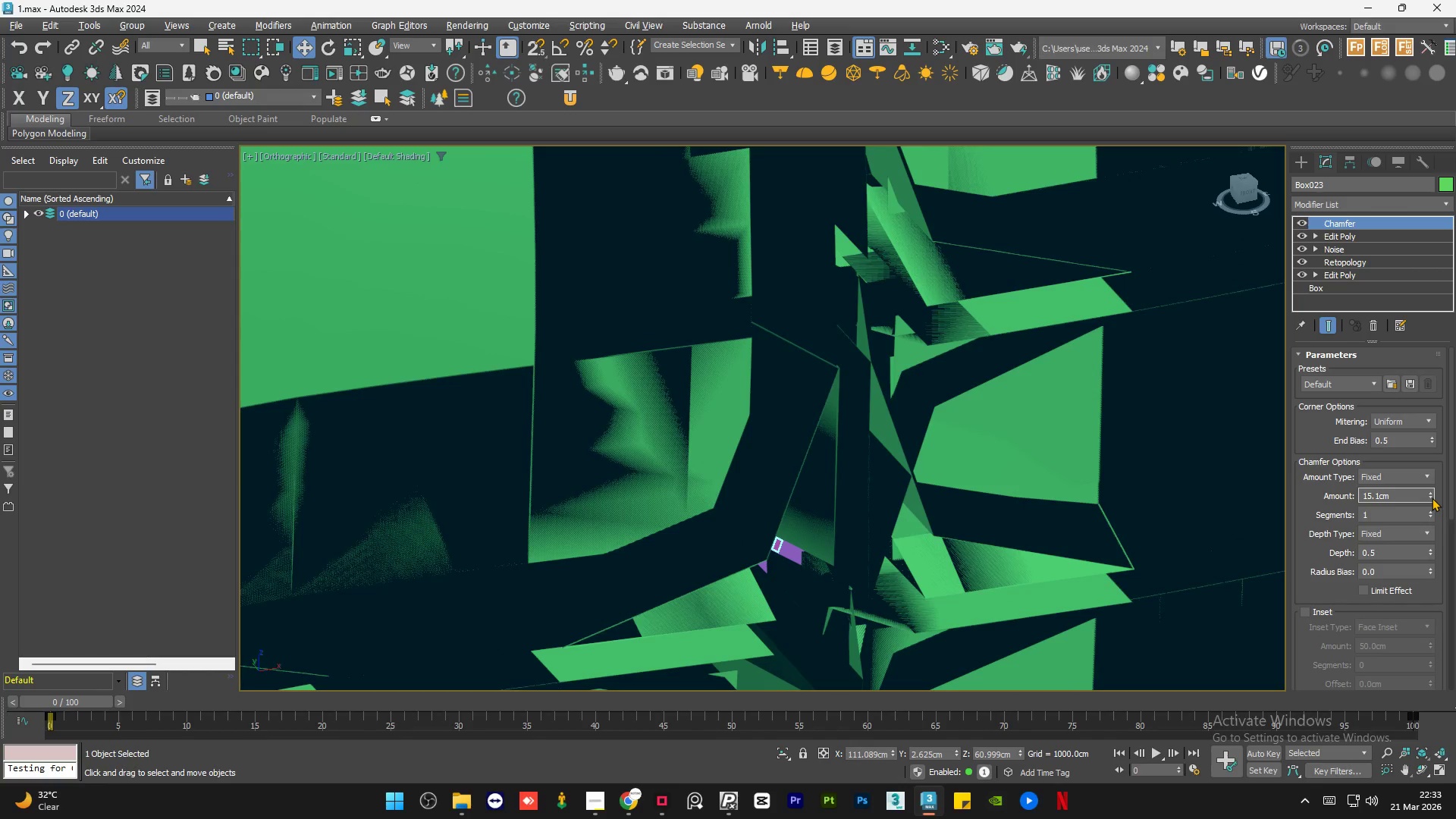 
right_click([1432, 497])
 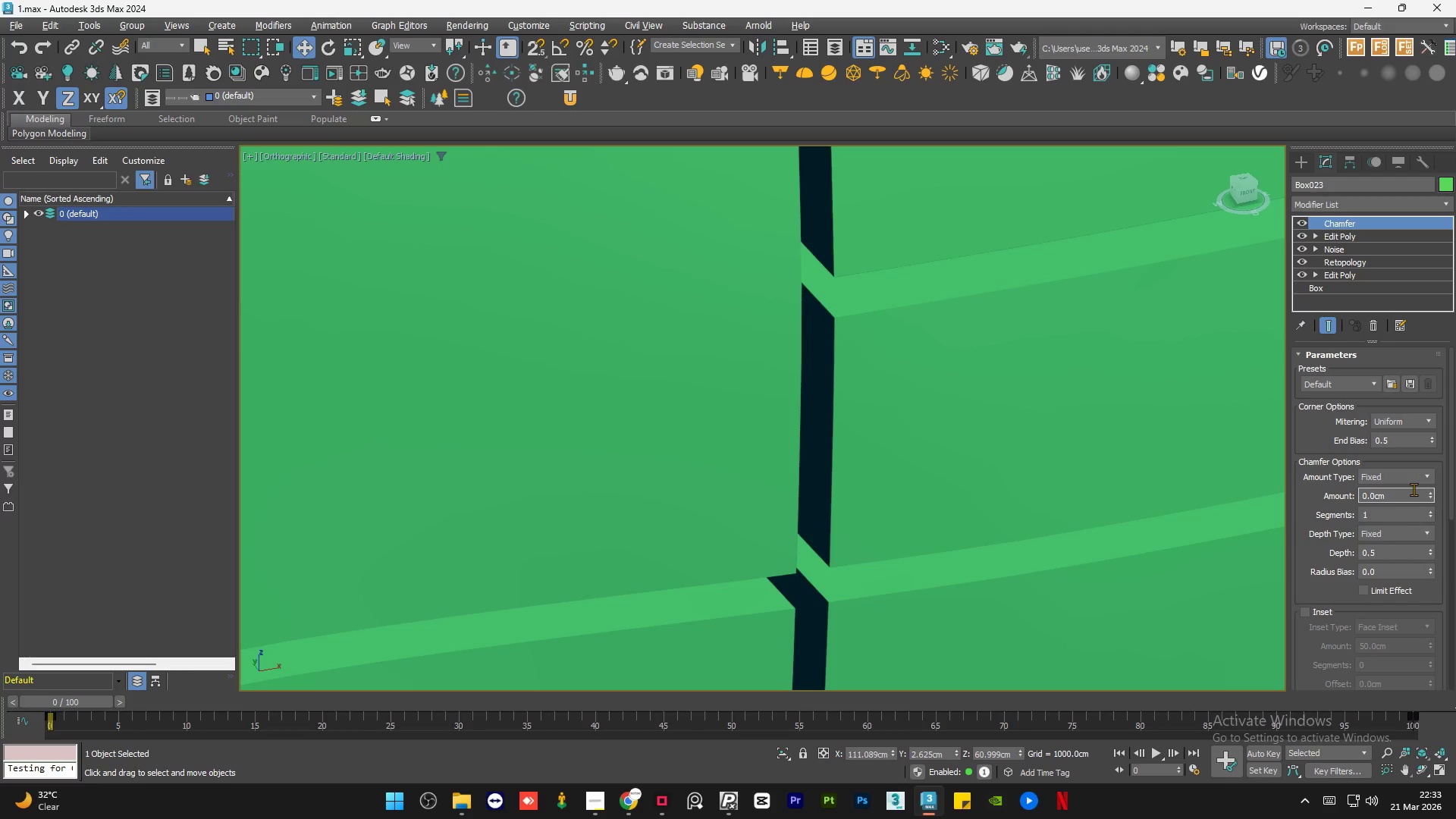 
double_click([1414, 489])
 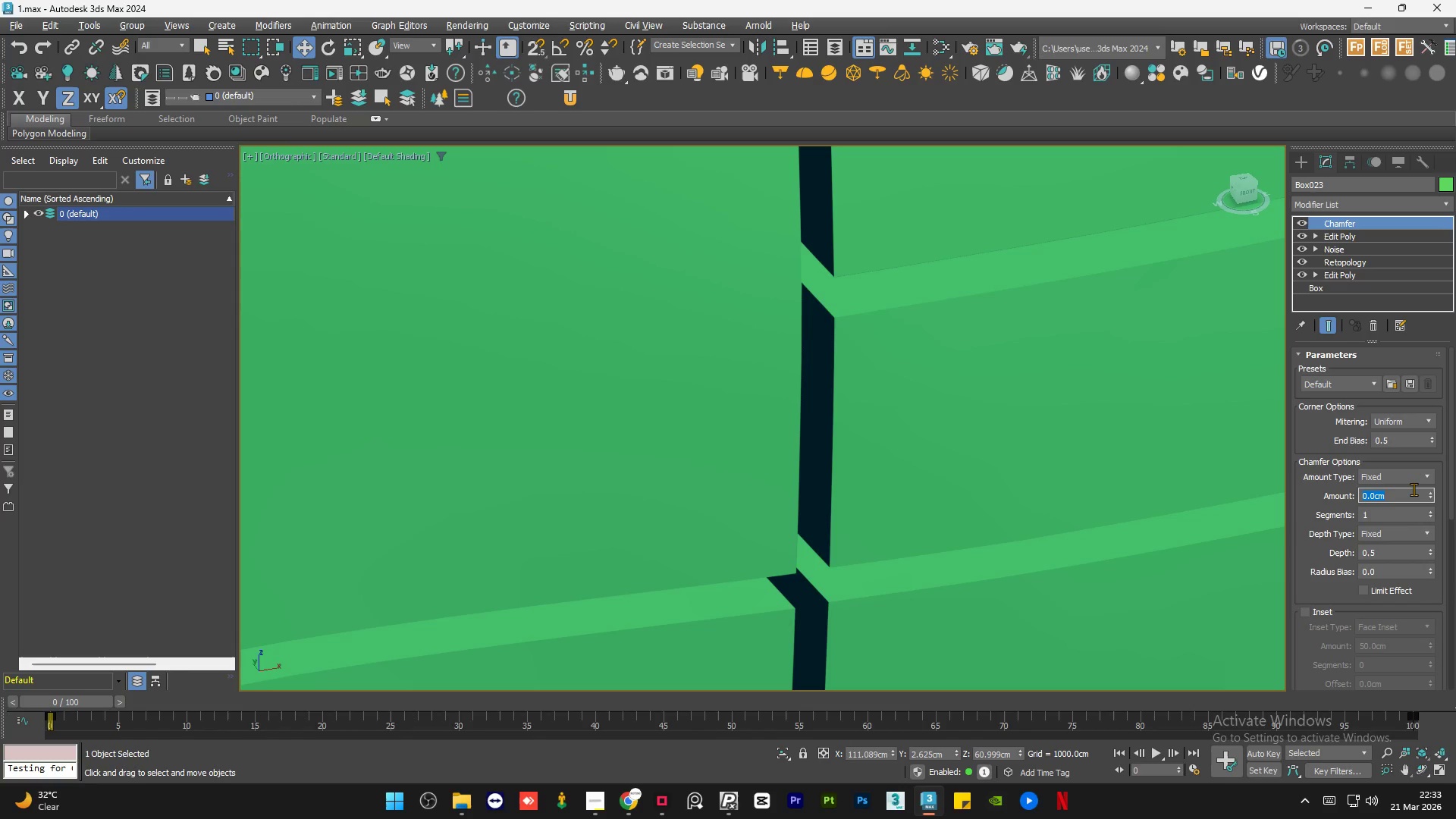 
key(Numpad2)
 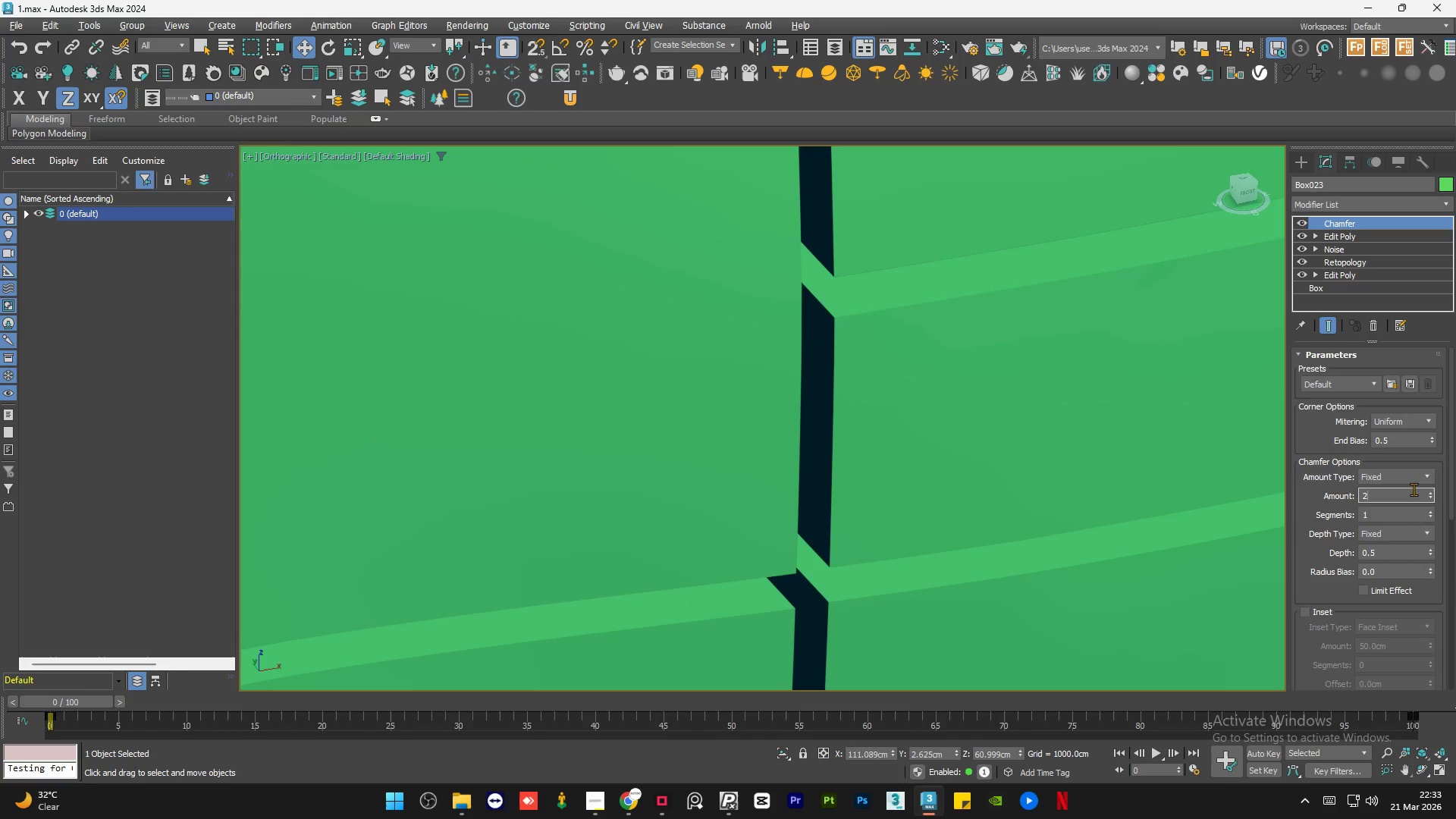 
key(NumpadEnter)
 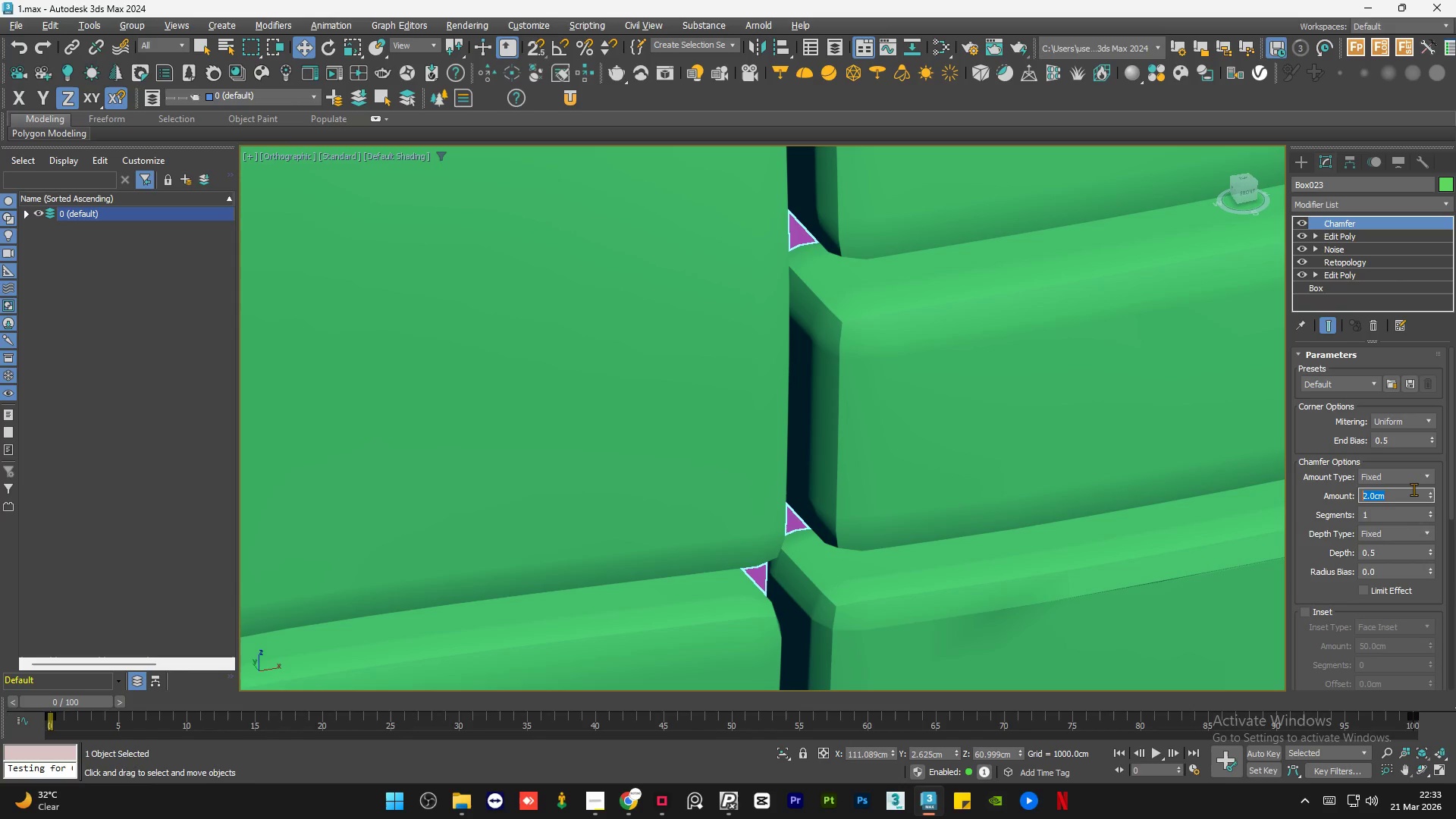 
key(Numpad1)
 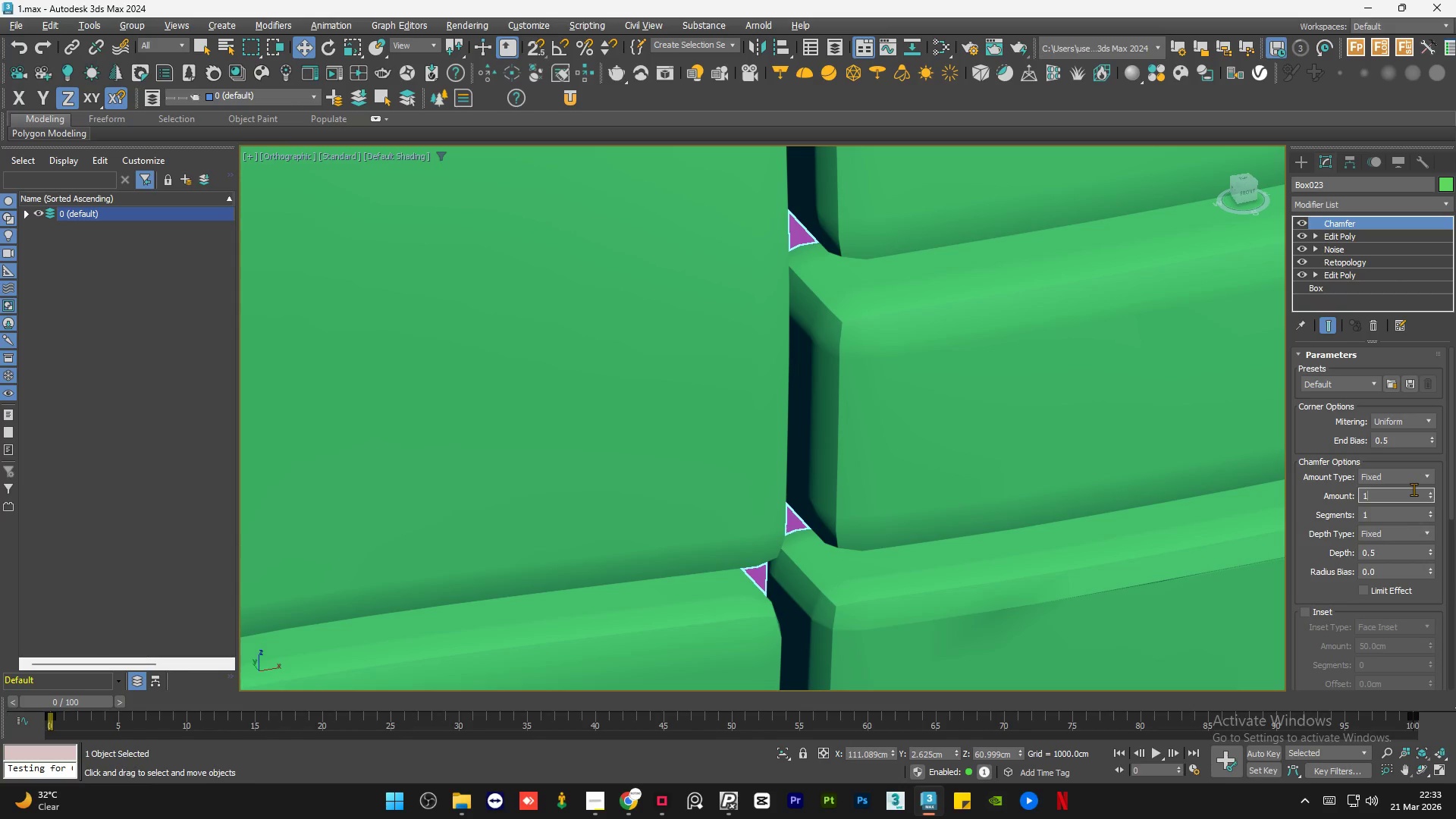 
key(NumpadEnter)
 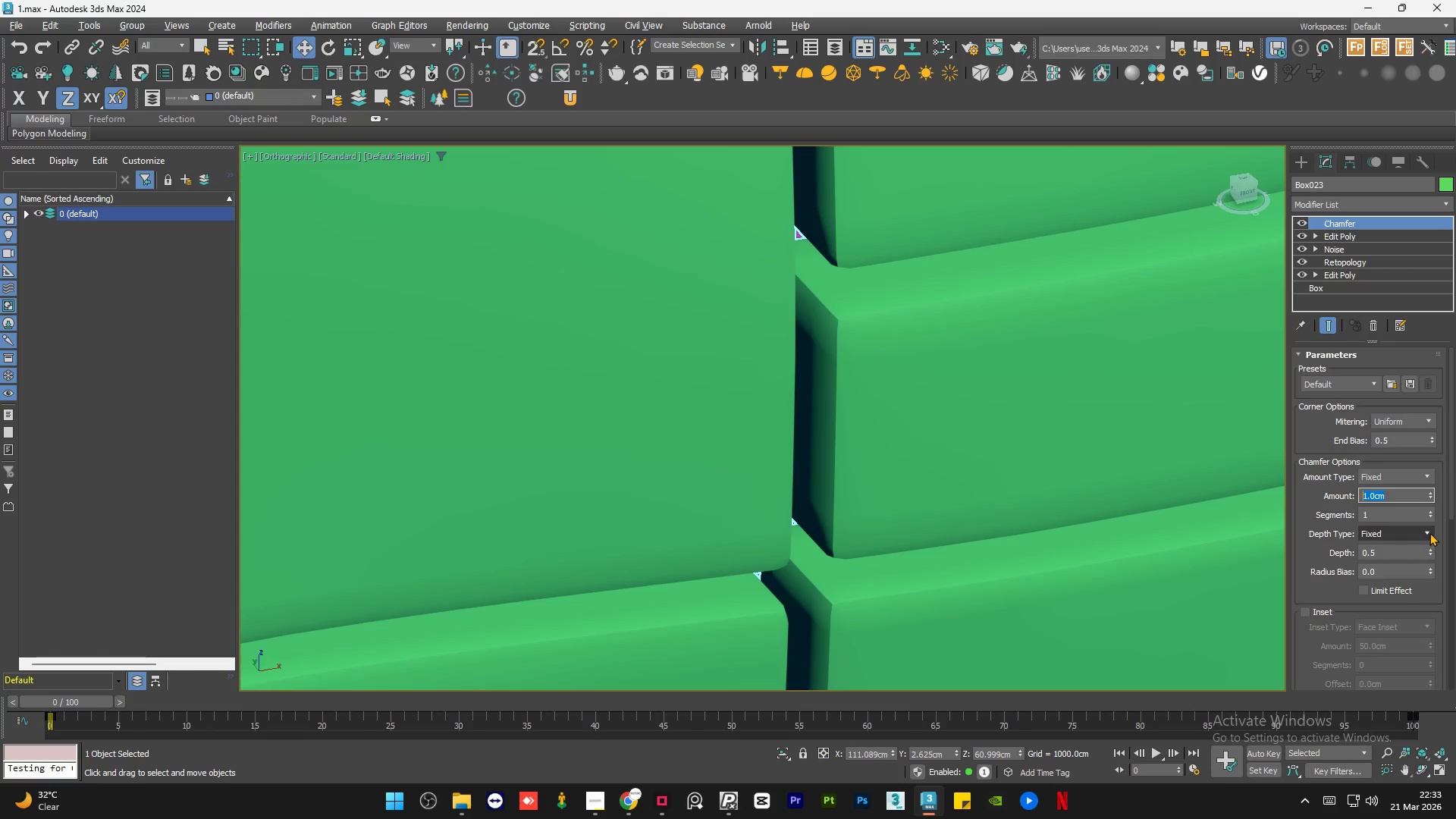 
left_click([1432, 512])
 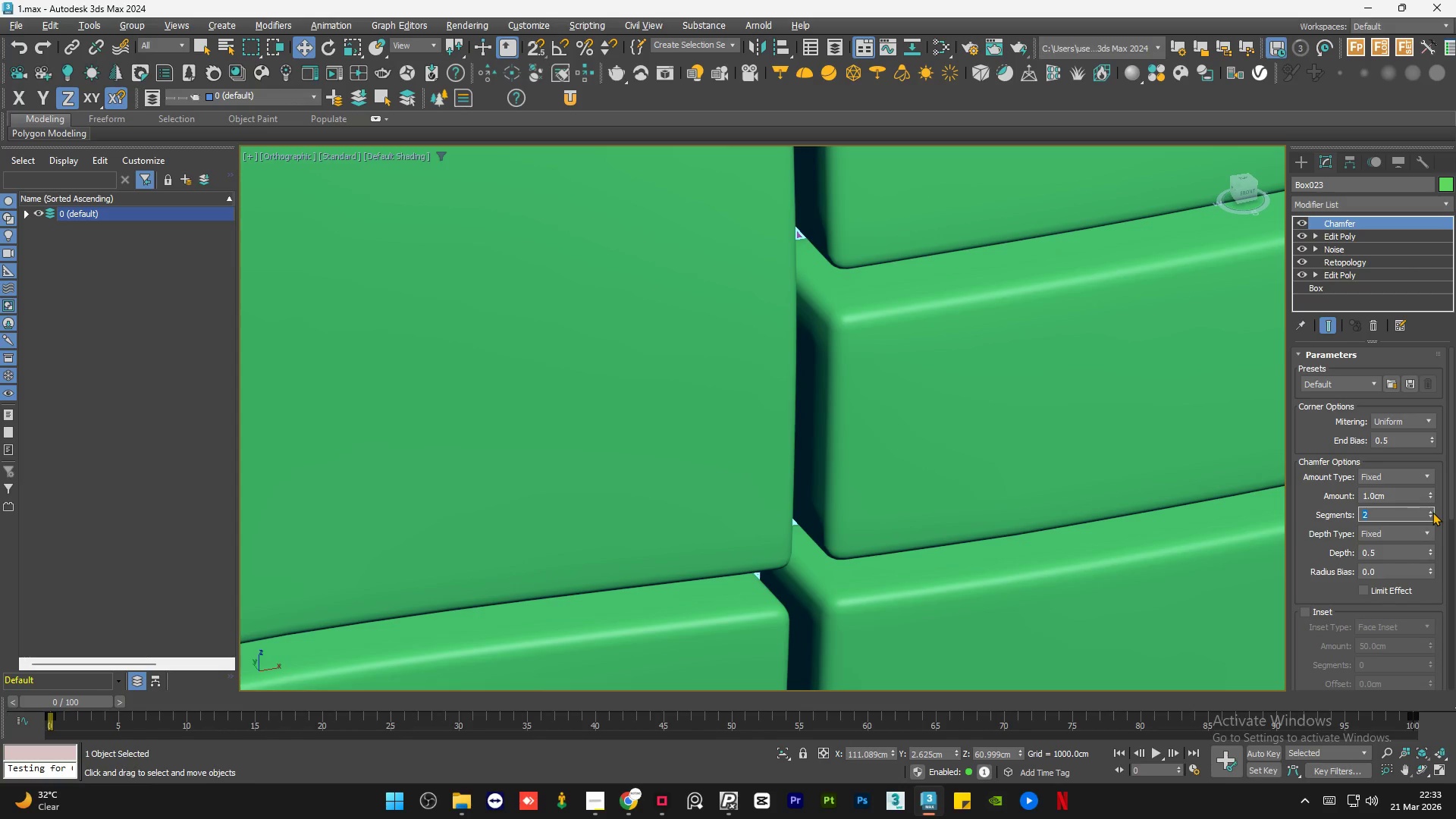 
left_click([1432, 512])
 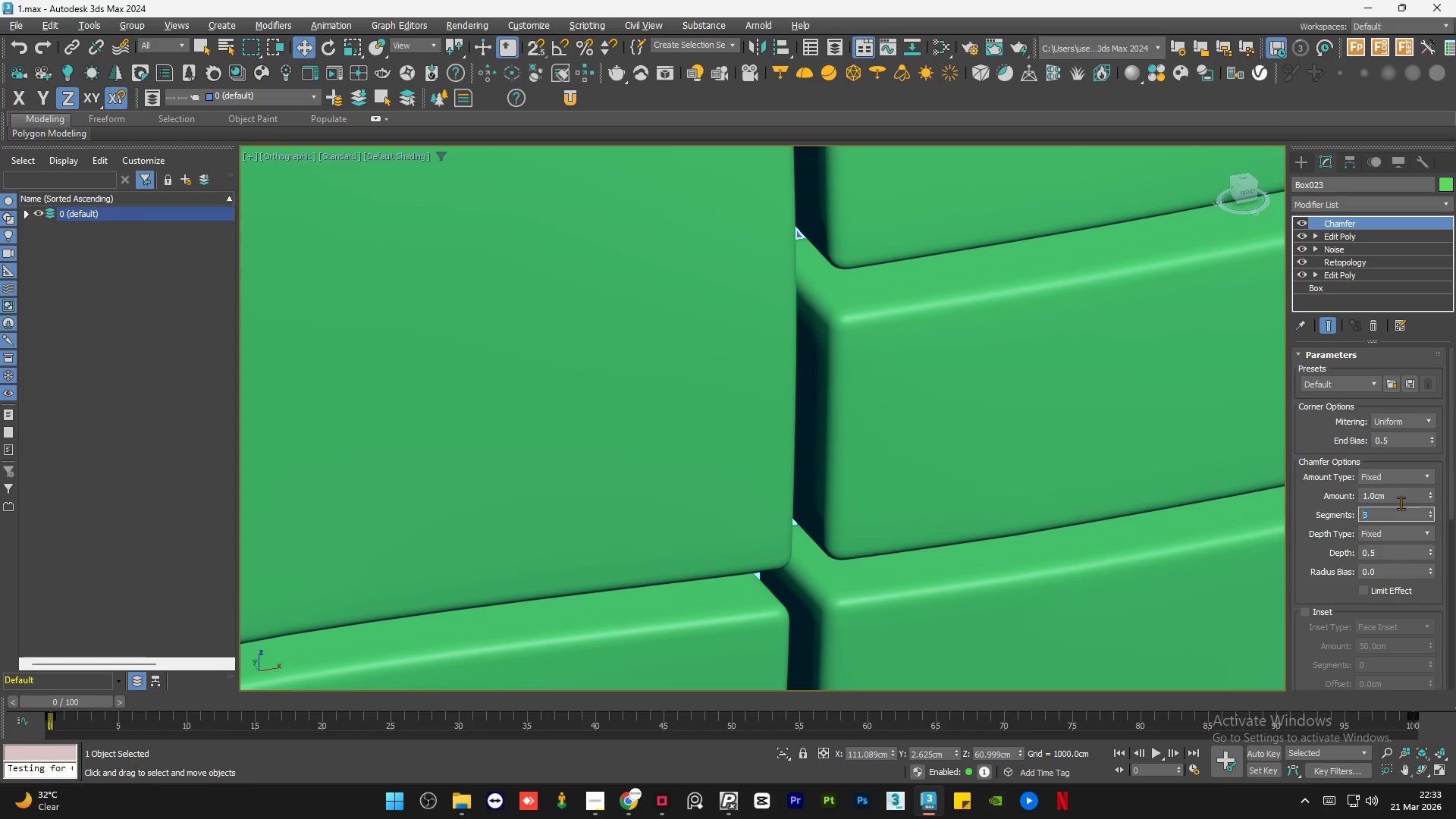 
double_click([1401, 500])
 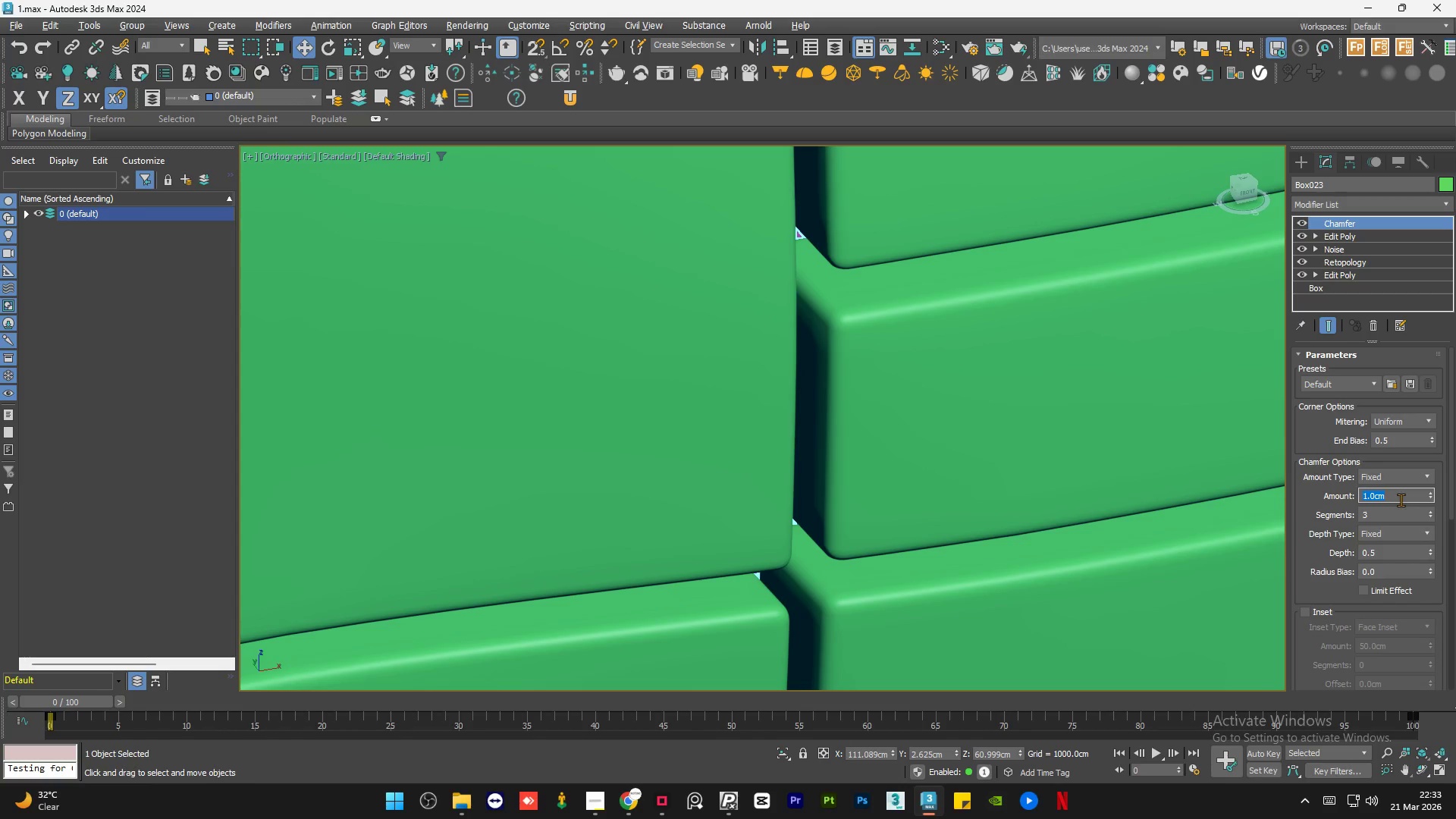 
key(NumpadDecimal)
 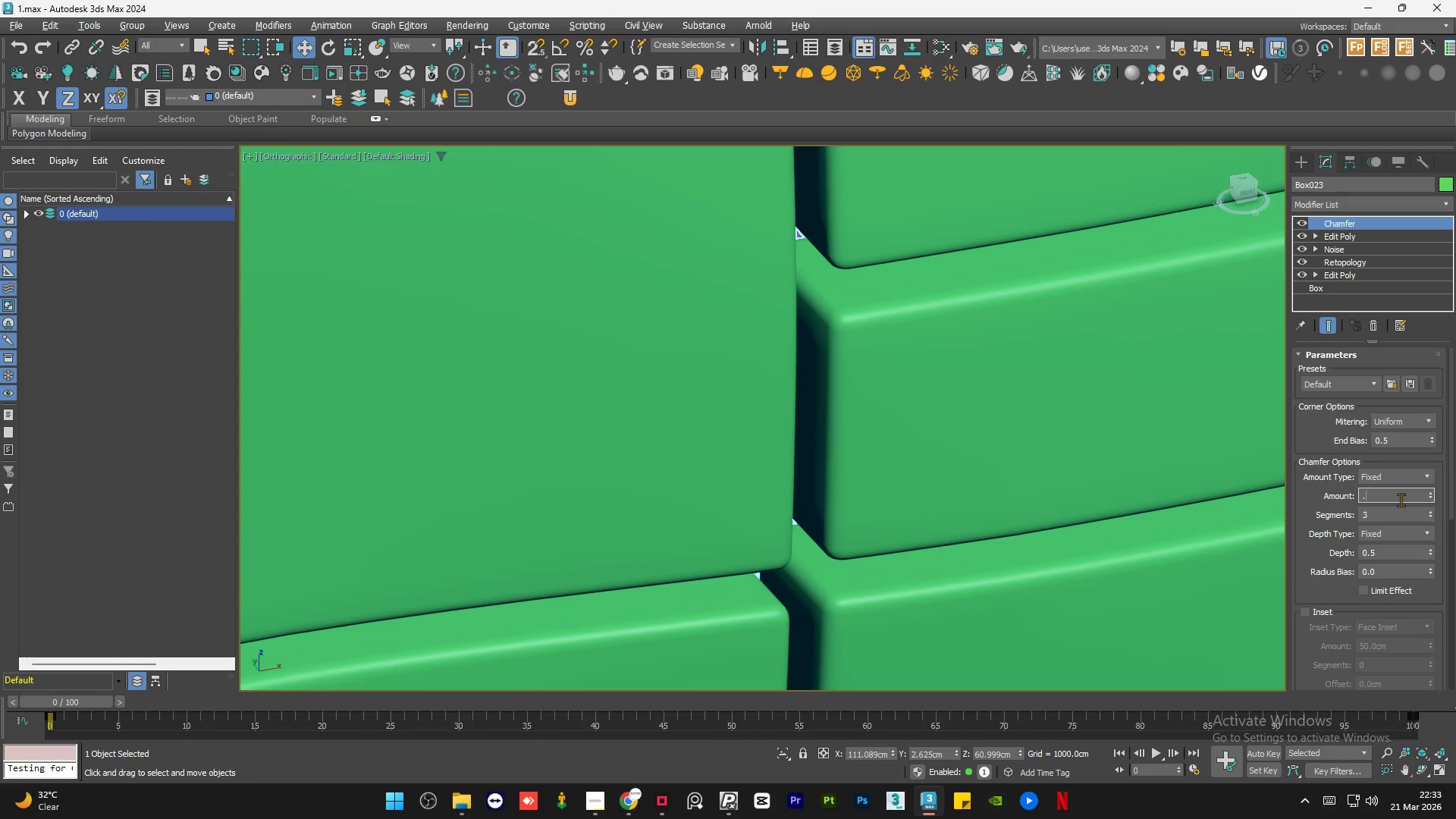 
key(Numpad5)
 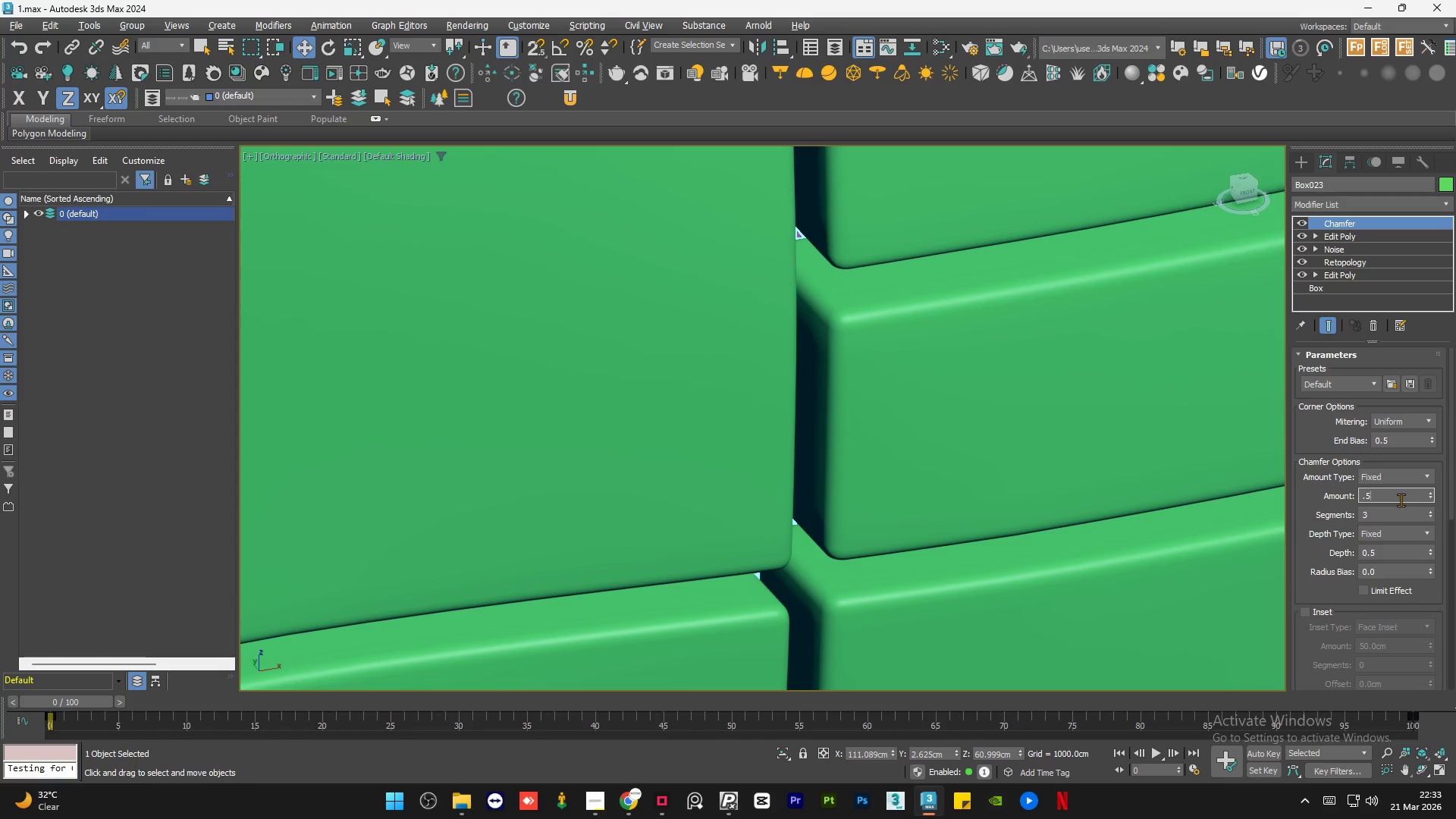 
key(NumpadEnter)
 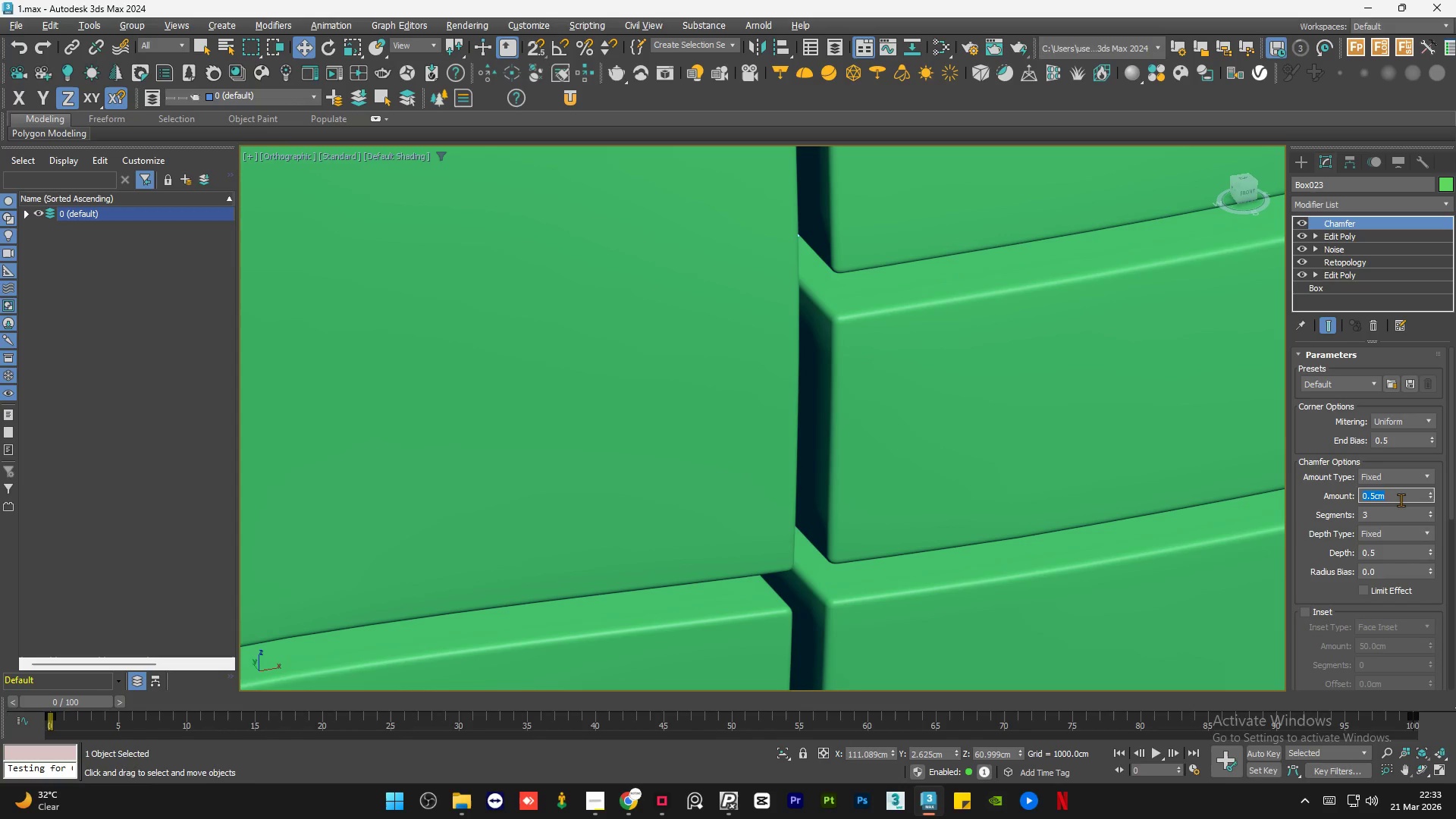 
key(NumpadDecimal)
 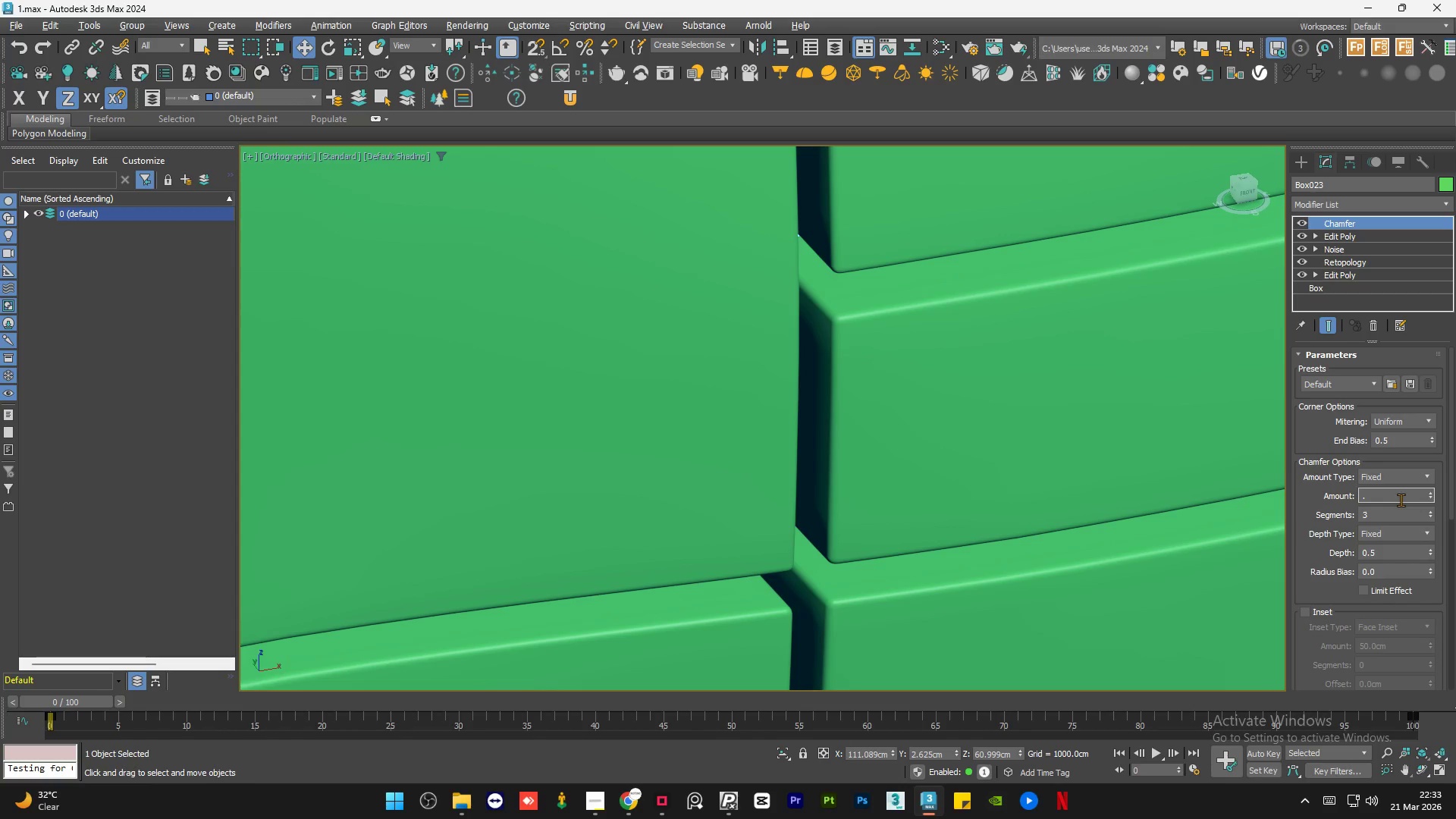 
key(Numpad3)
 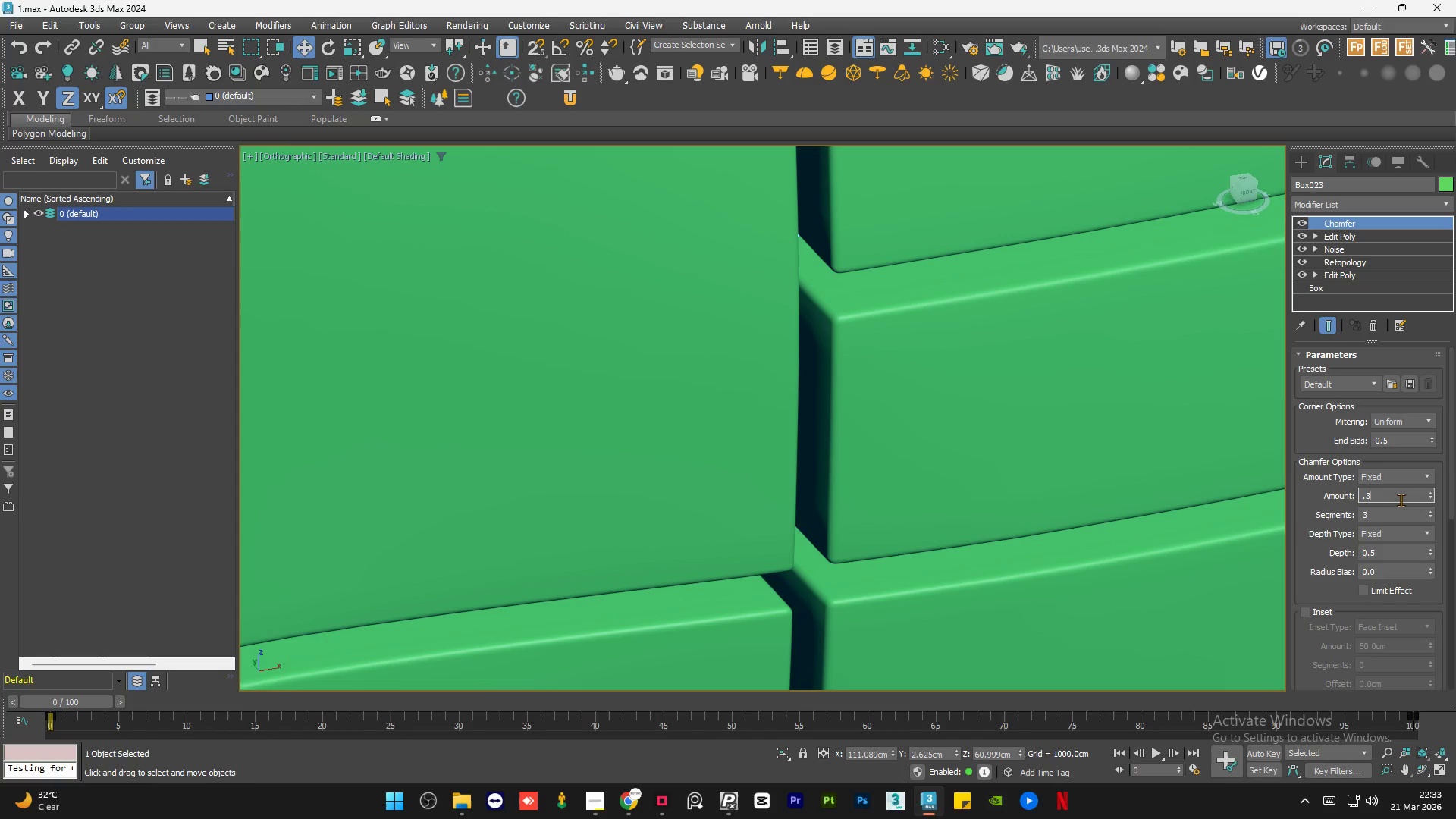 
key(NumpadEnter)
 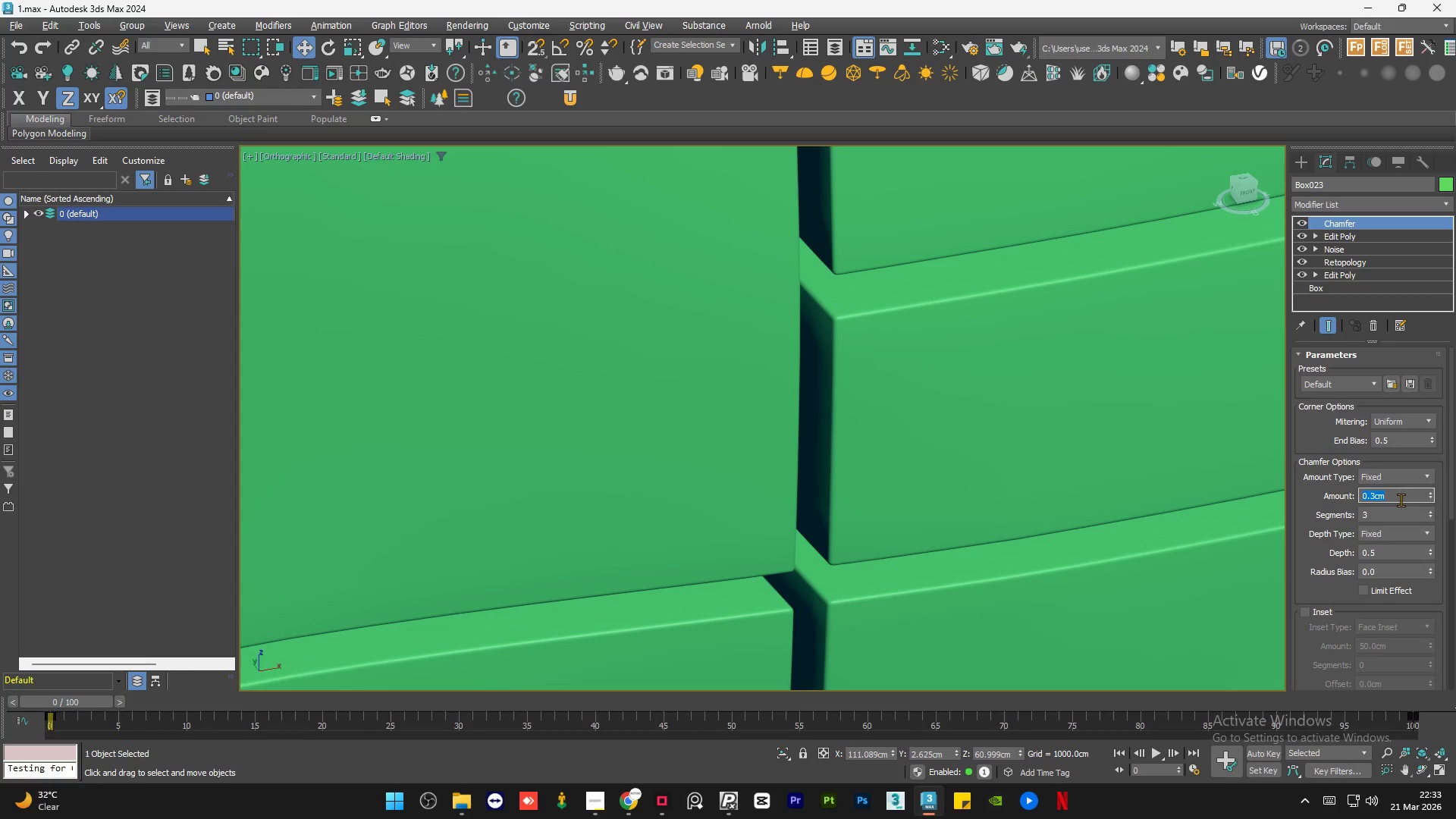 
scroll: coordinate [925, 454], scroll_direction: down, amount: 7.0
 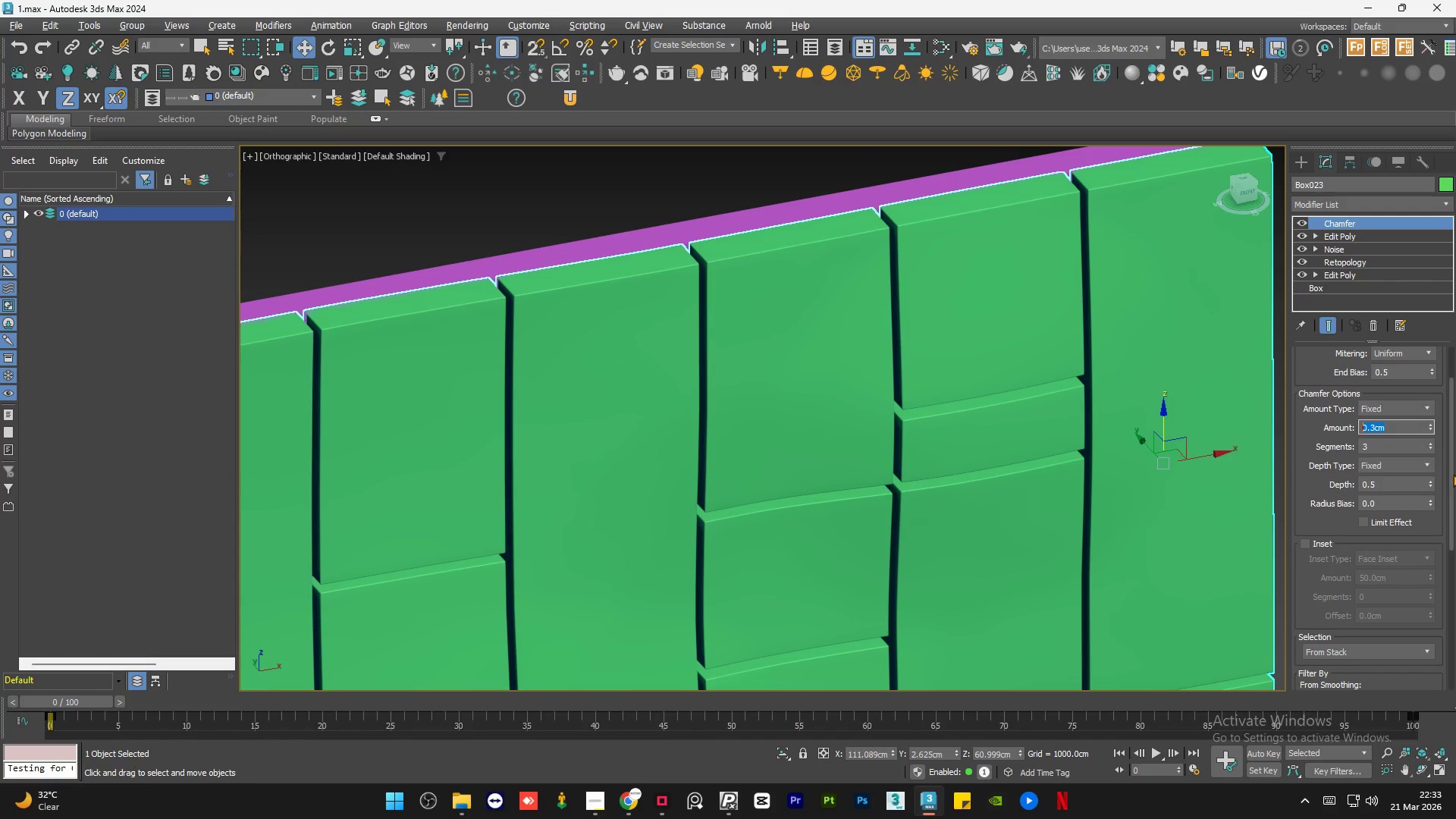 
left_click([1454, 473])
 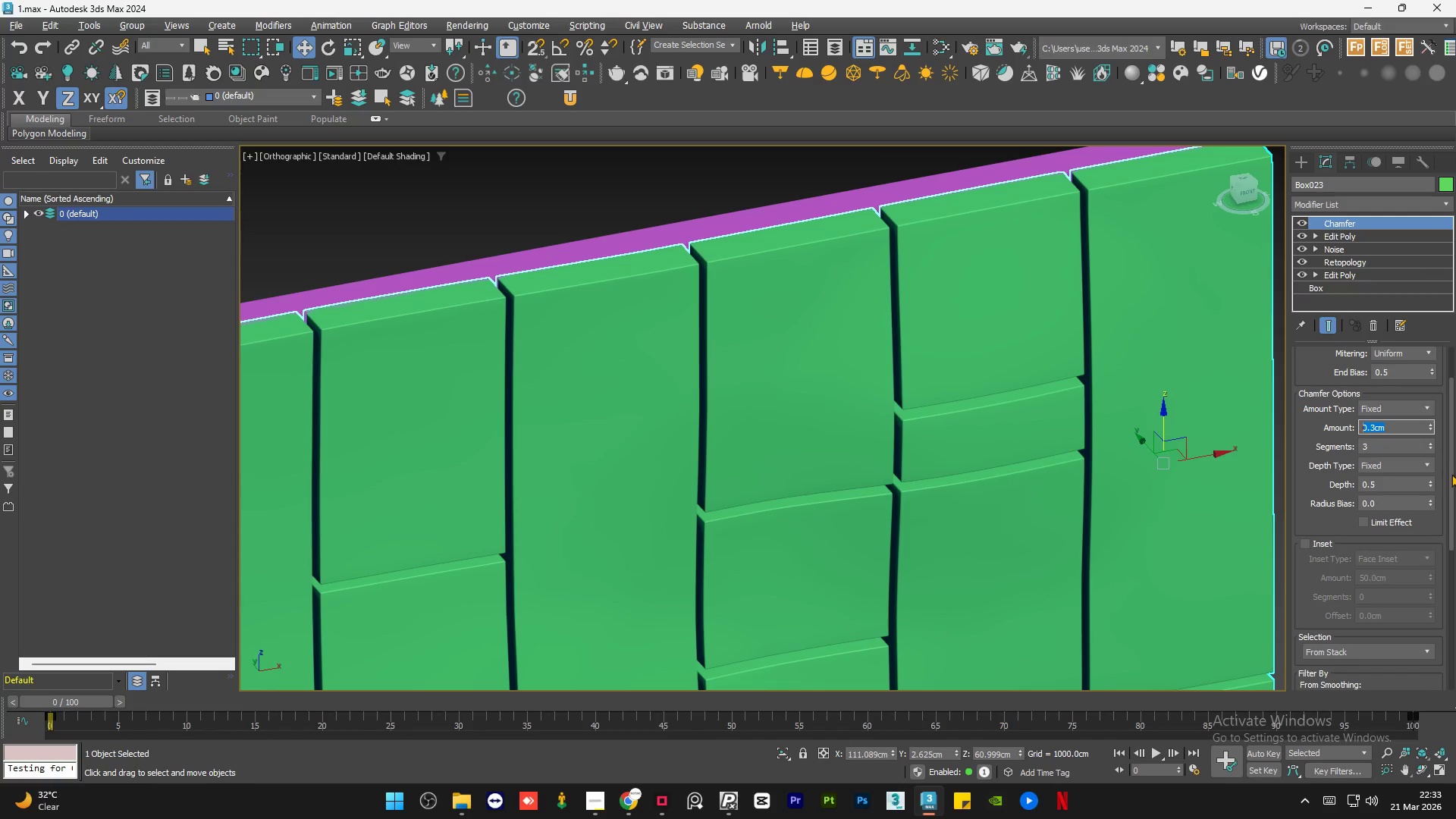 
left_click_drag(start_coordinate=[1451, 475], to_coordinate=[1454, 639])
 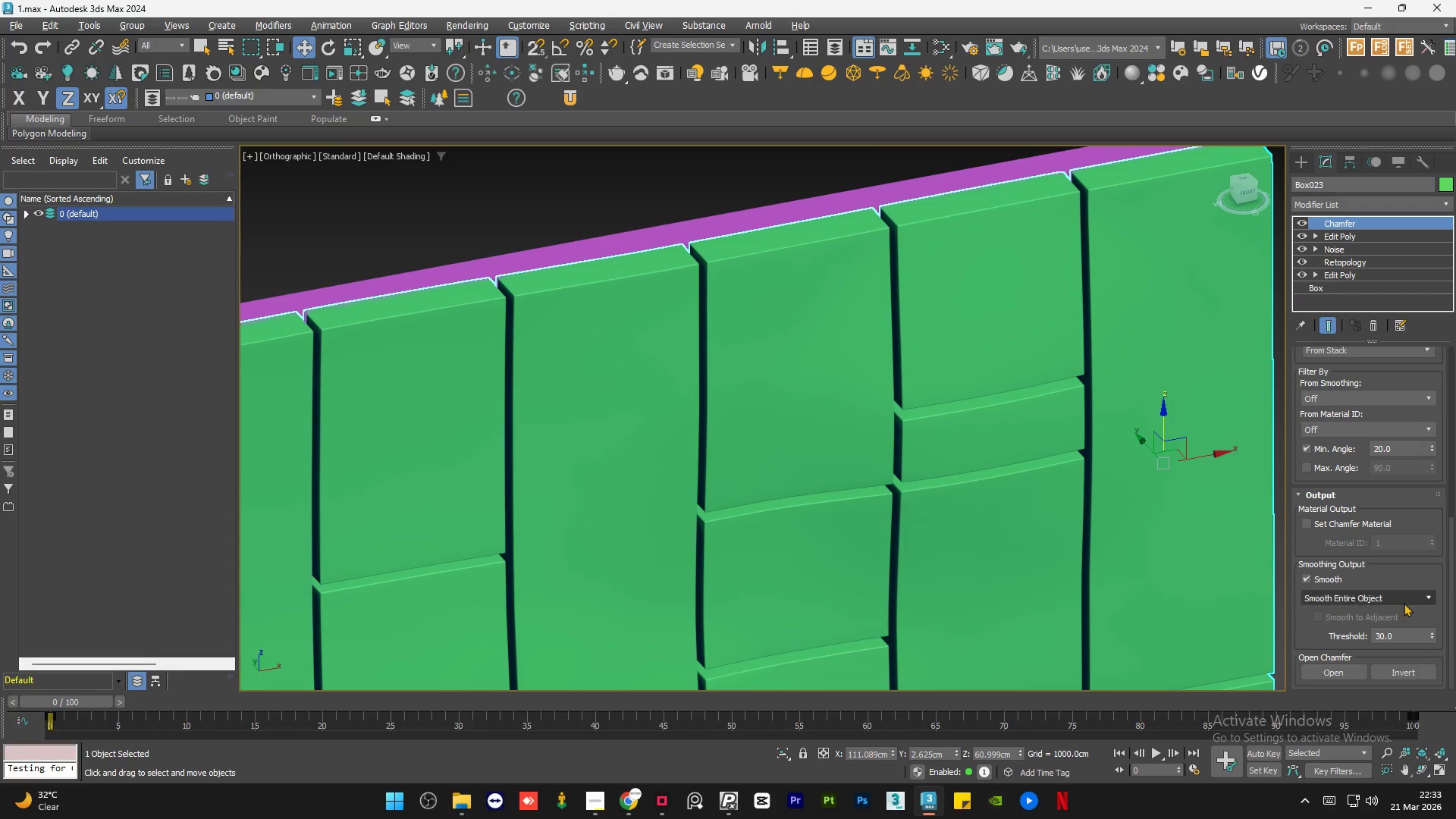 
left_click([1404, 603])
 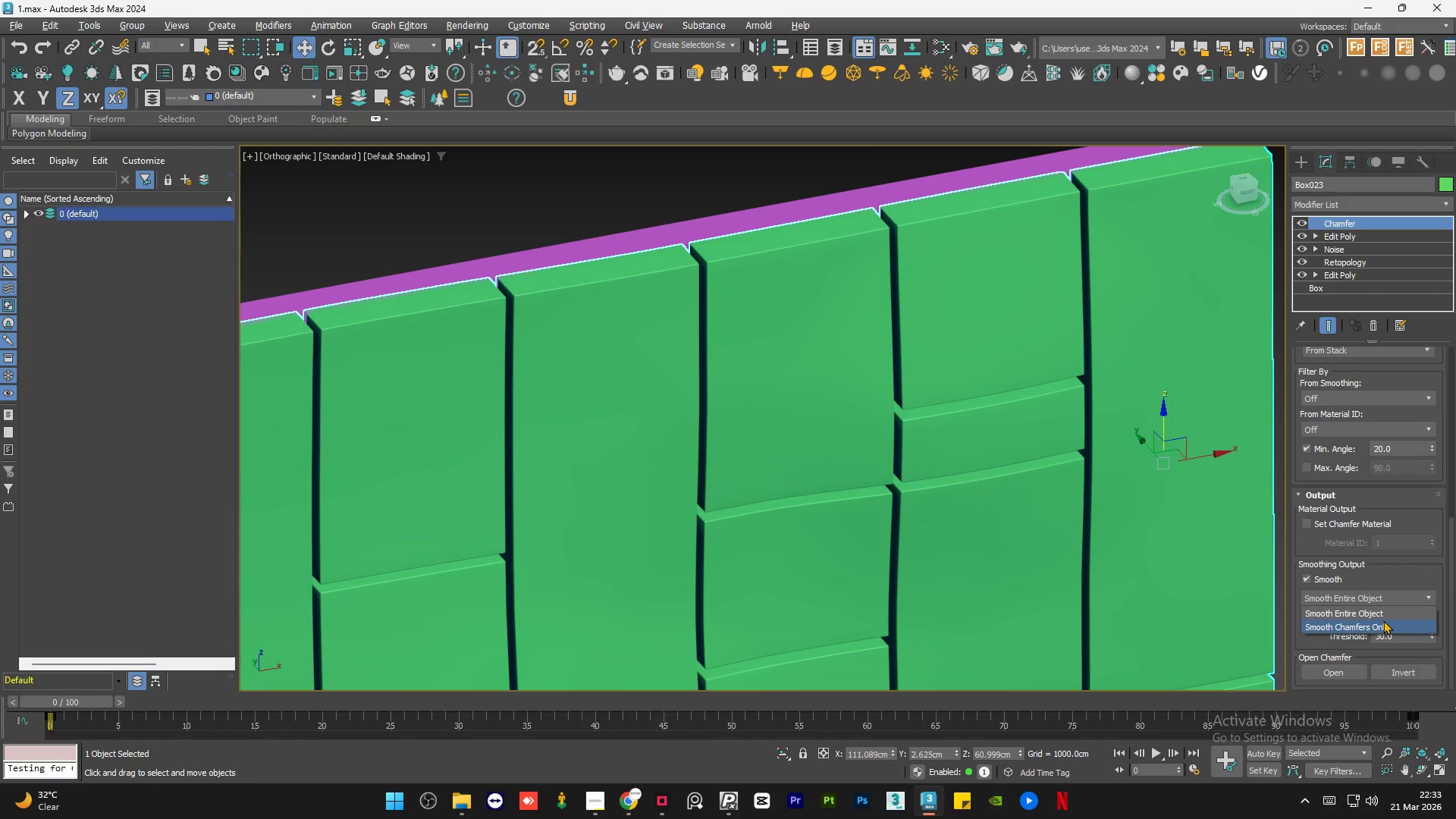 
left_click([1383, 620])
 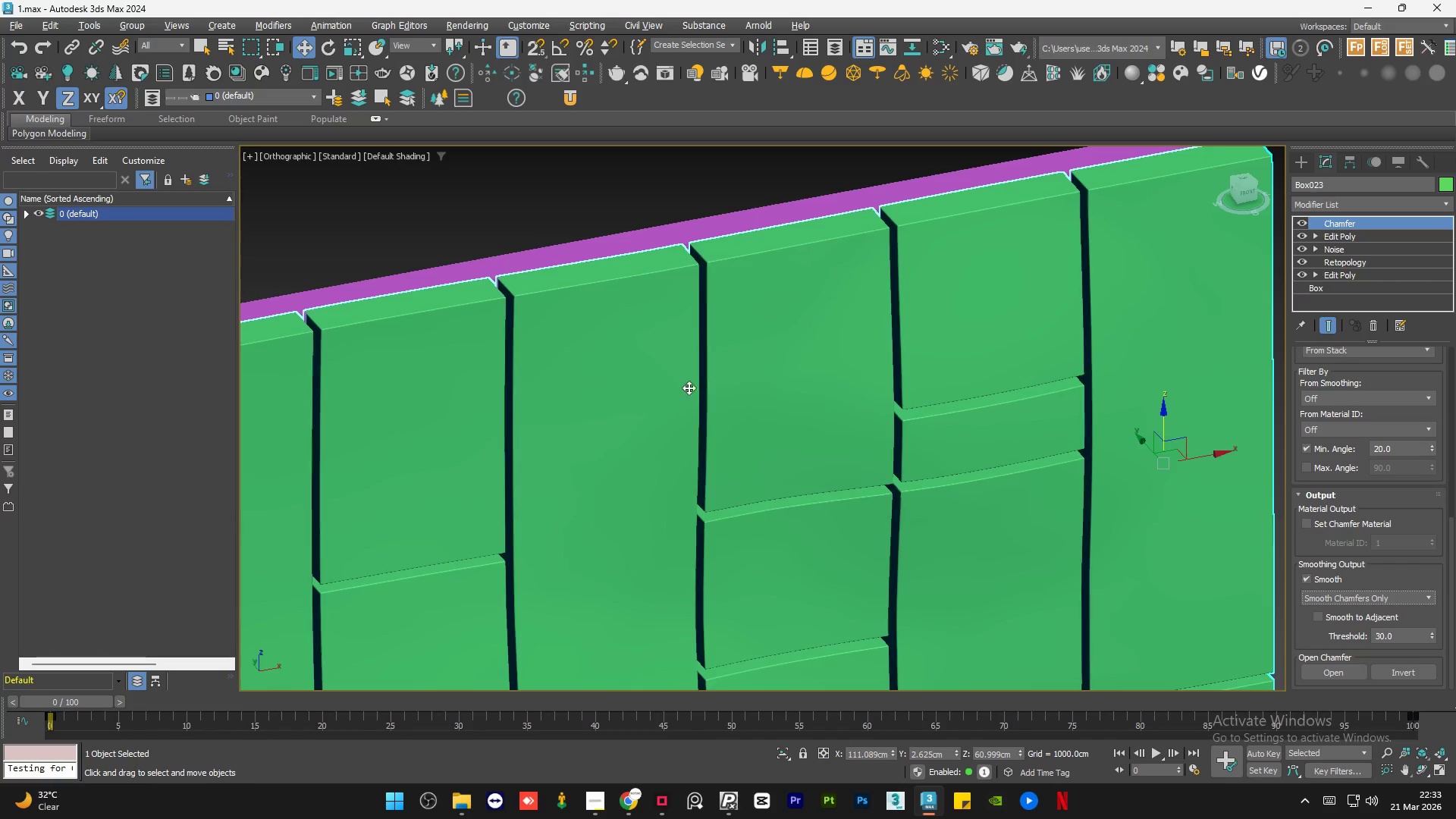 
scroll: coordinate [689, 388], scroll_direction: down, amount: 2.0
 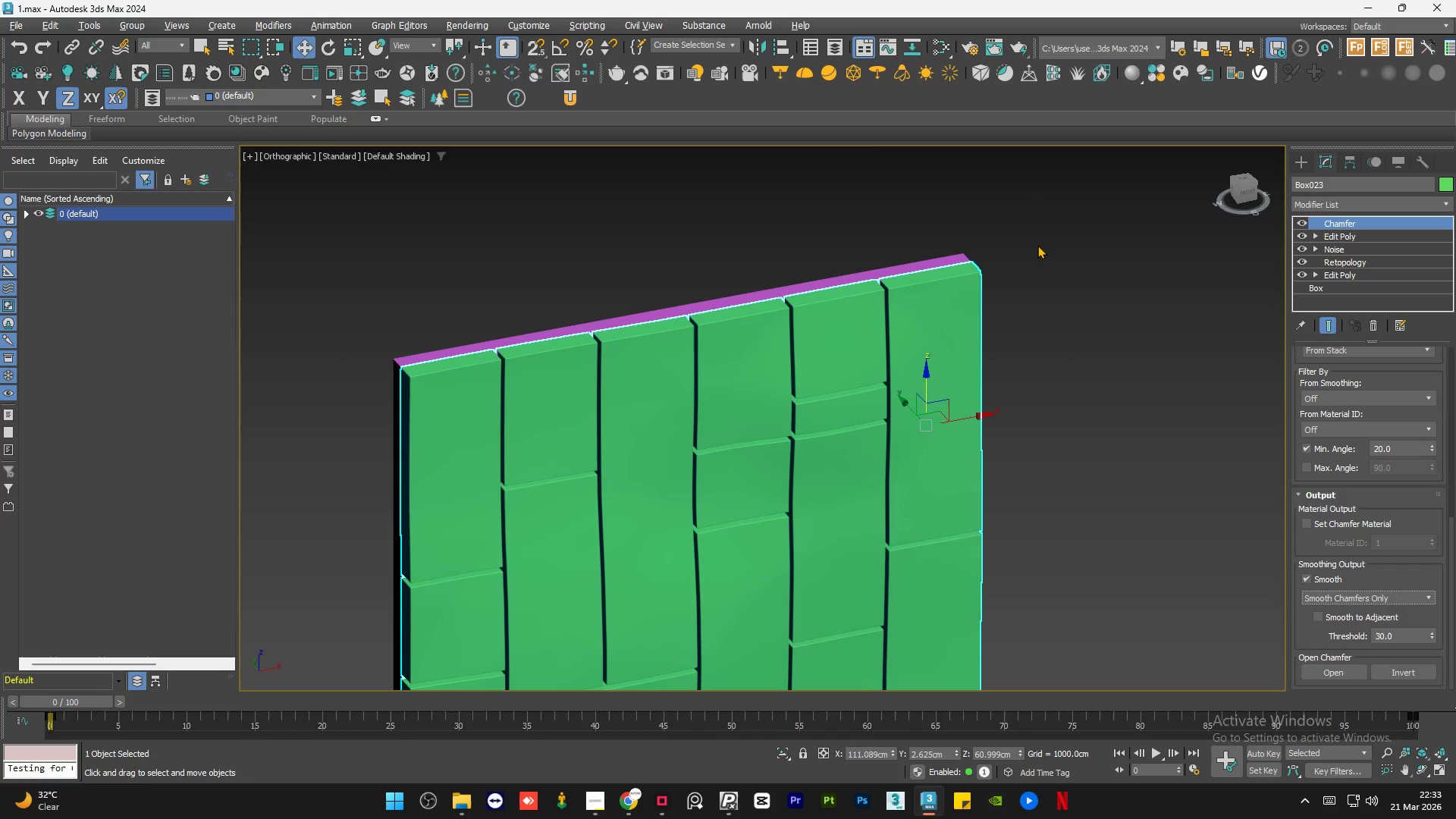 
left_click([1037, 245])
 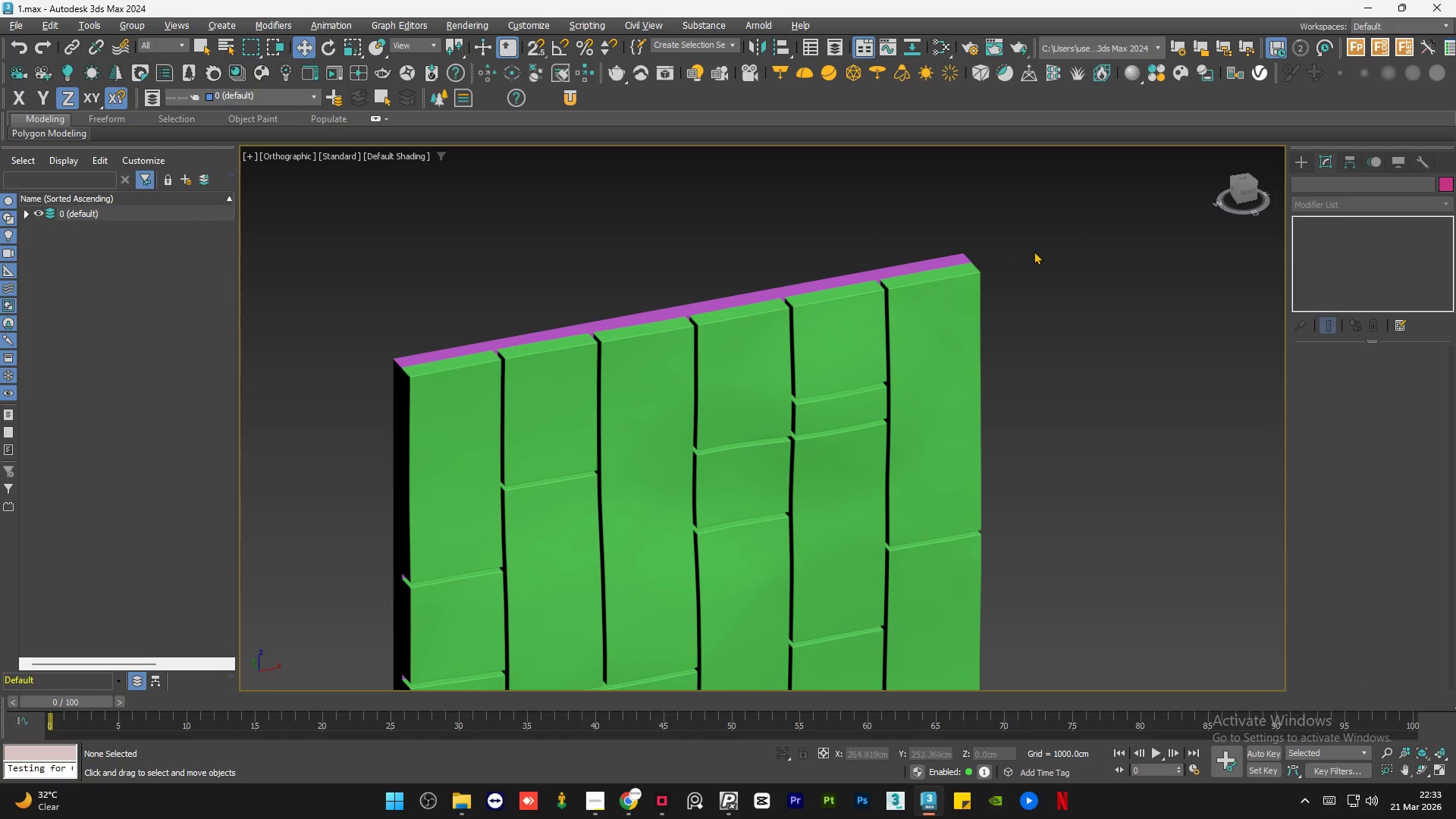 
scroll: coordinate [1034, 251], scroll_direction: down, amount: 1.0
 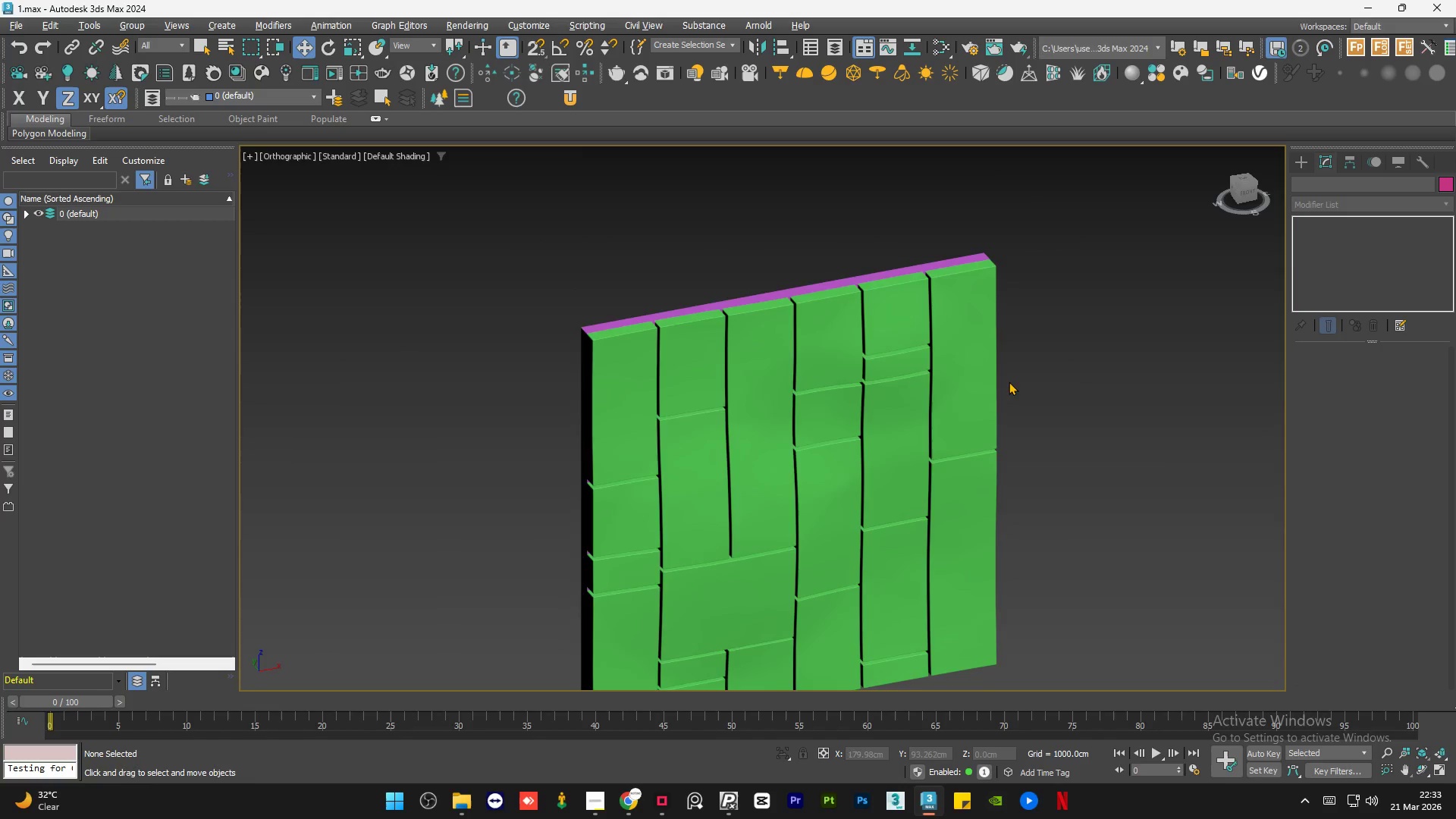 
hold_key(key=AltLeft, duration=1.5)
 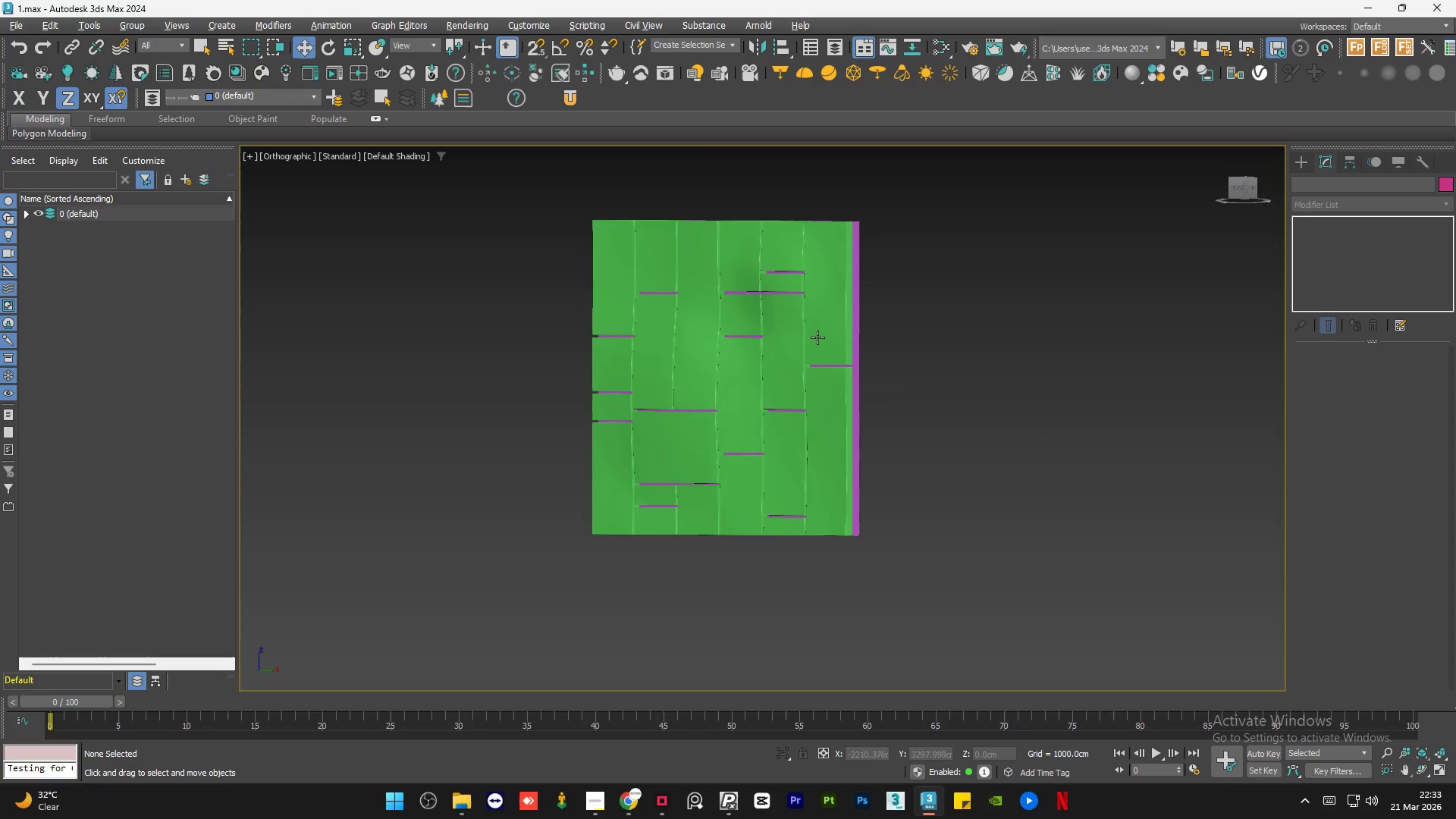 
scroll: coordinate [1024, 369], scroll_direction: down, amount: 1.0
 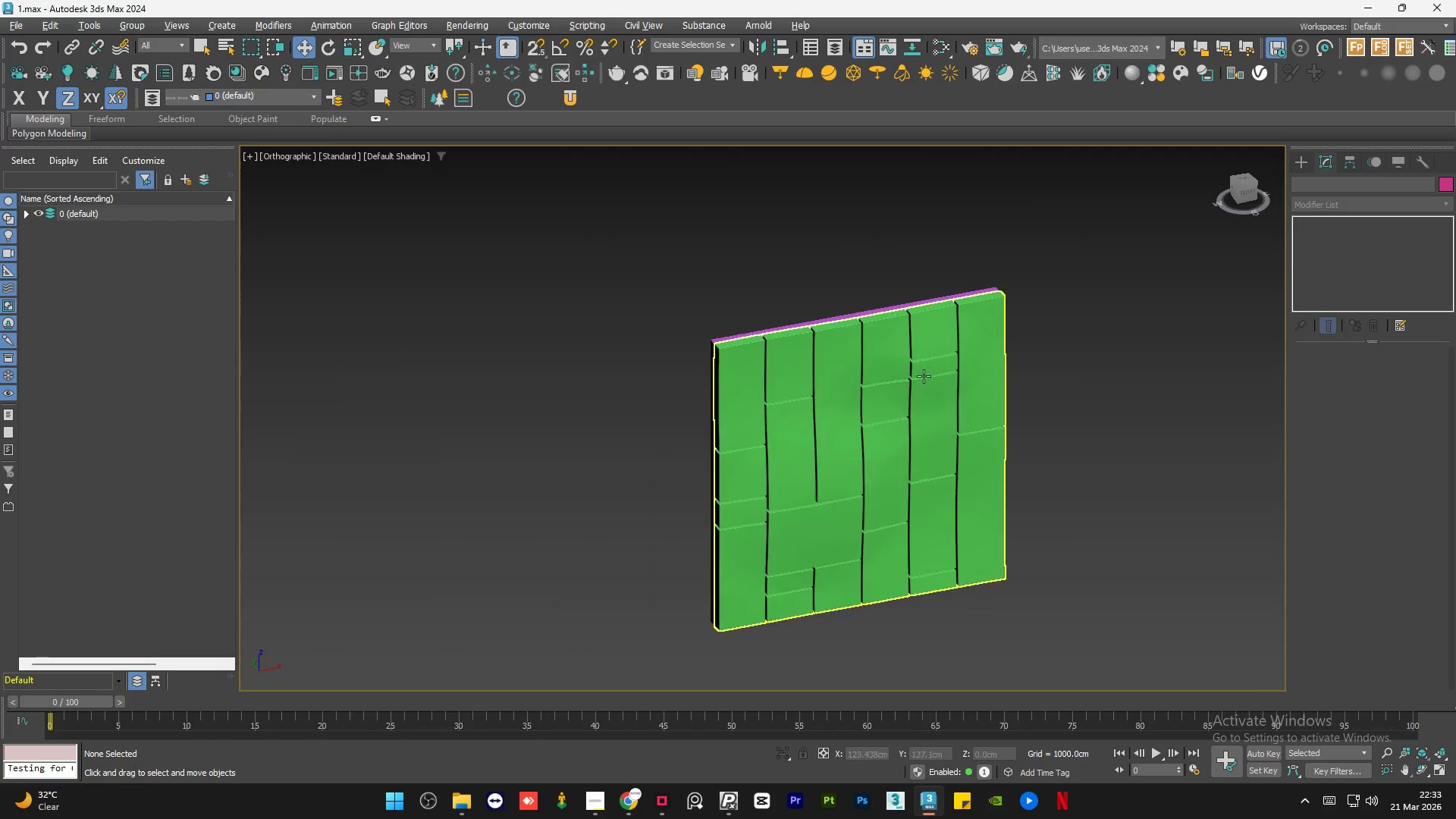 
hold_key(key=AltLeft, duration=1.52)
middle_click([857, 350])
 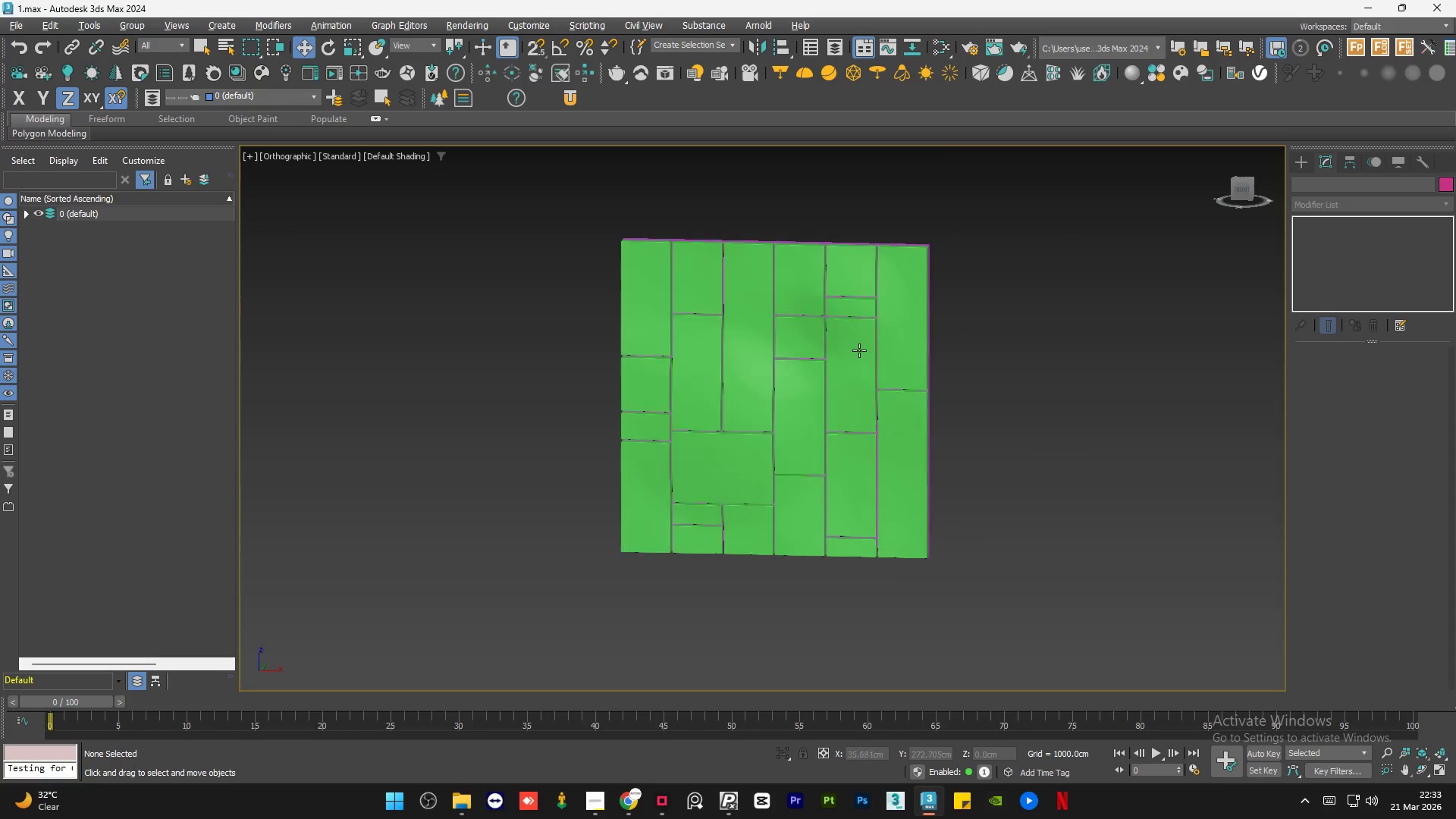 
hold_key(key=AltLeft, duration=0.97)
 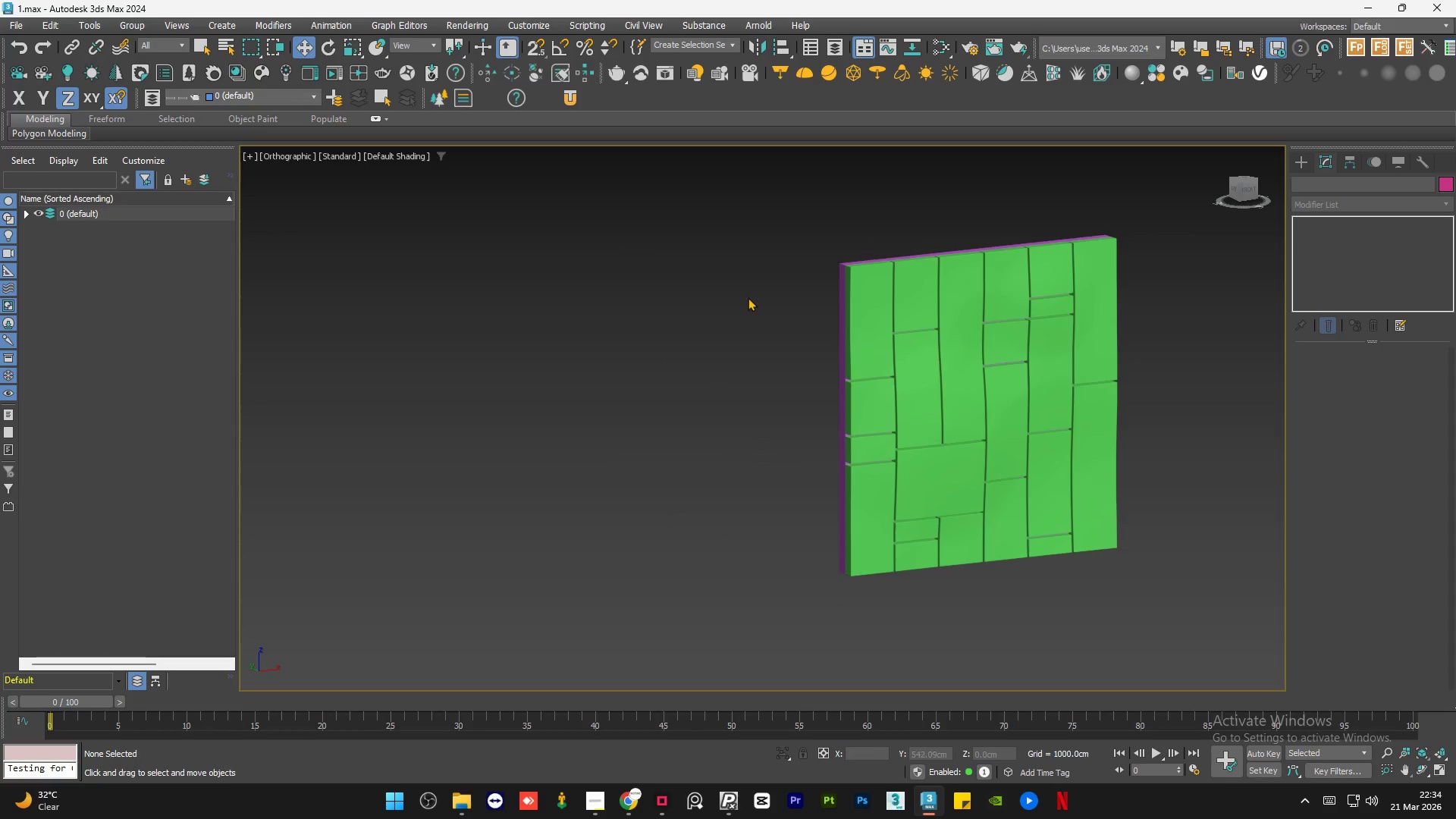 
hold_key(key=AltLeft, duration=0.66)
 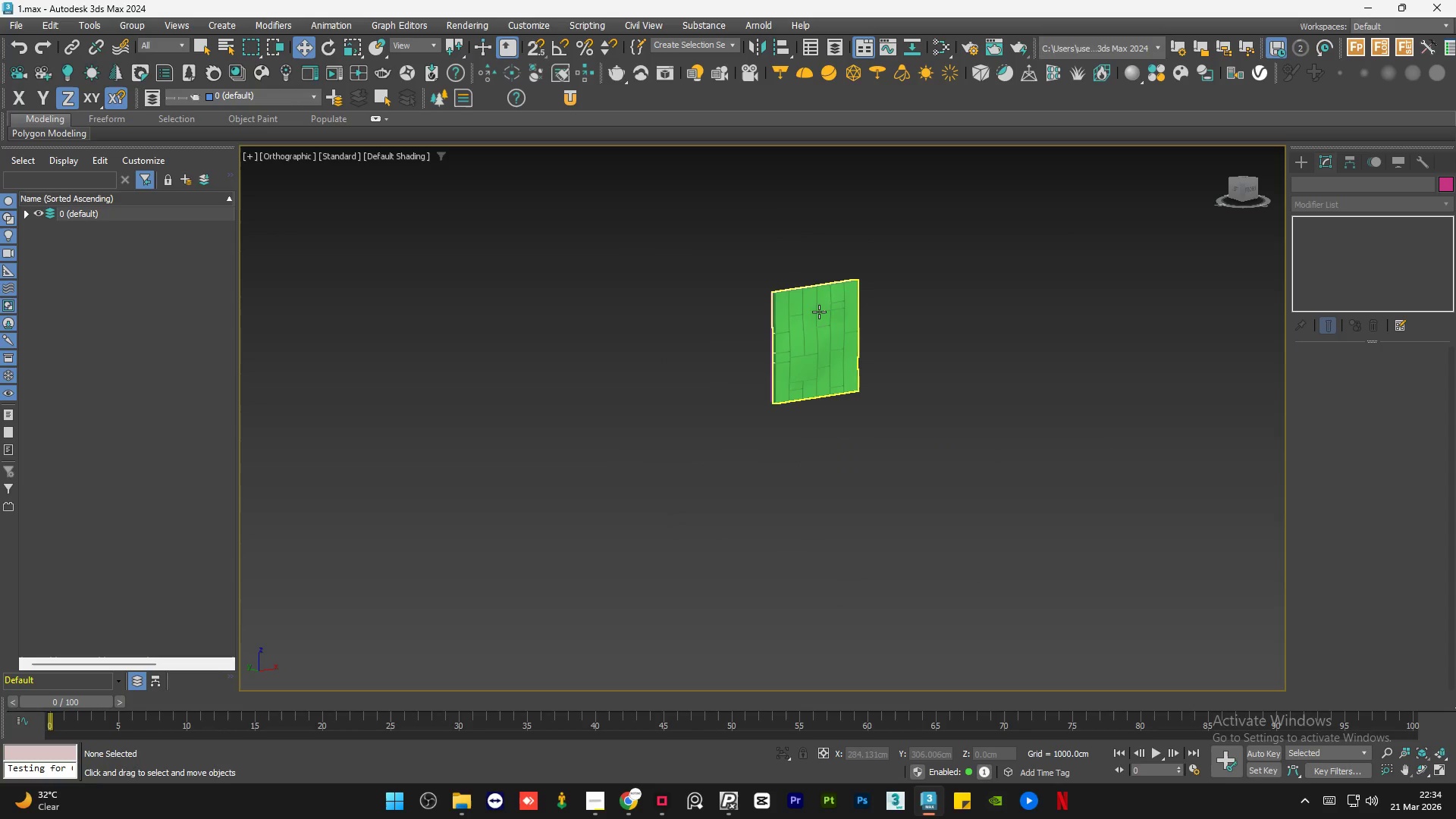 
scroll: coordinate [740, 304], scroll_direction: down, amount: 3.0
 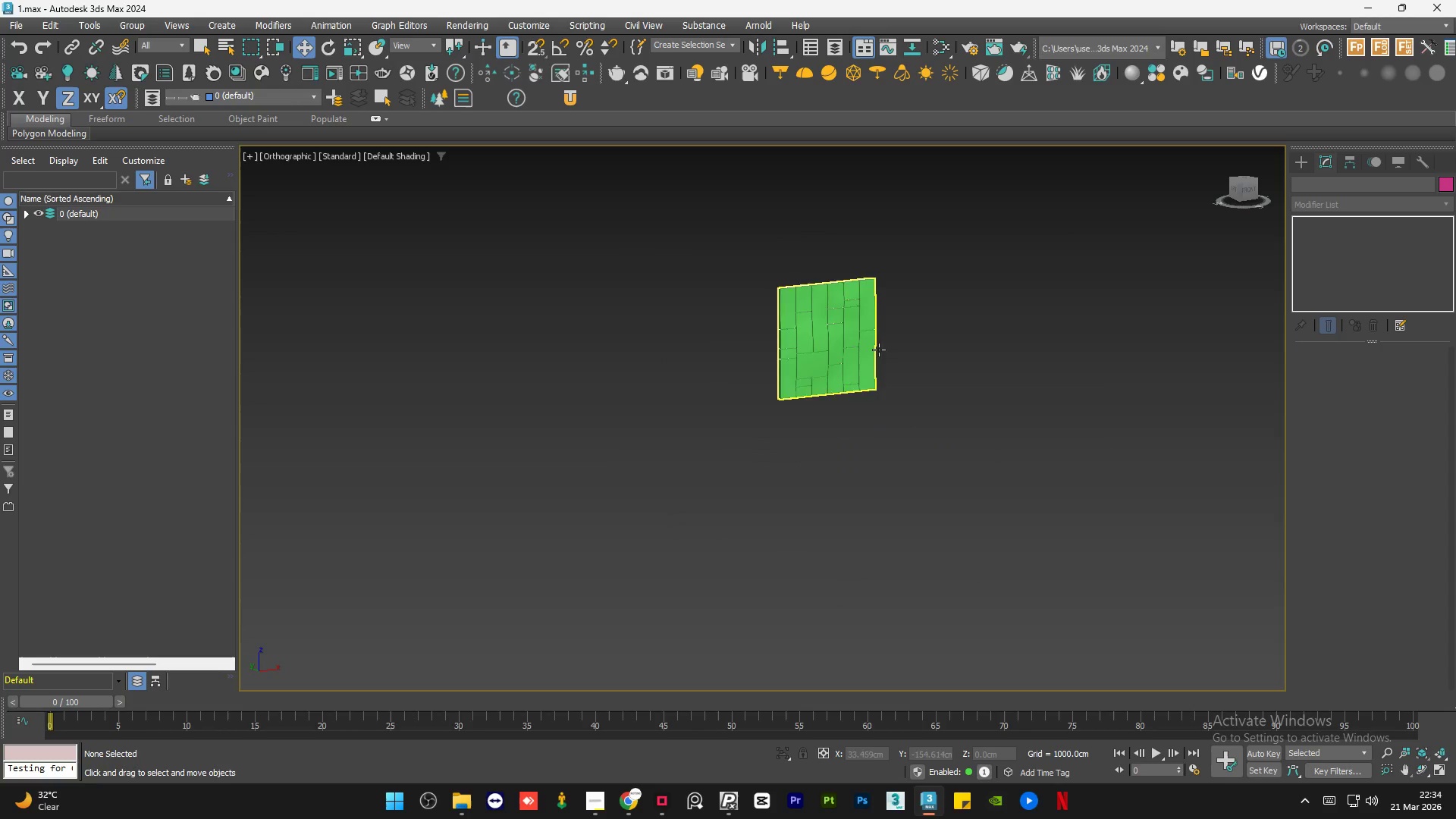 
scroll: coordinate [819, 312], scroll_direction: up, amount: 4.0
 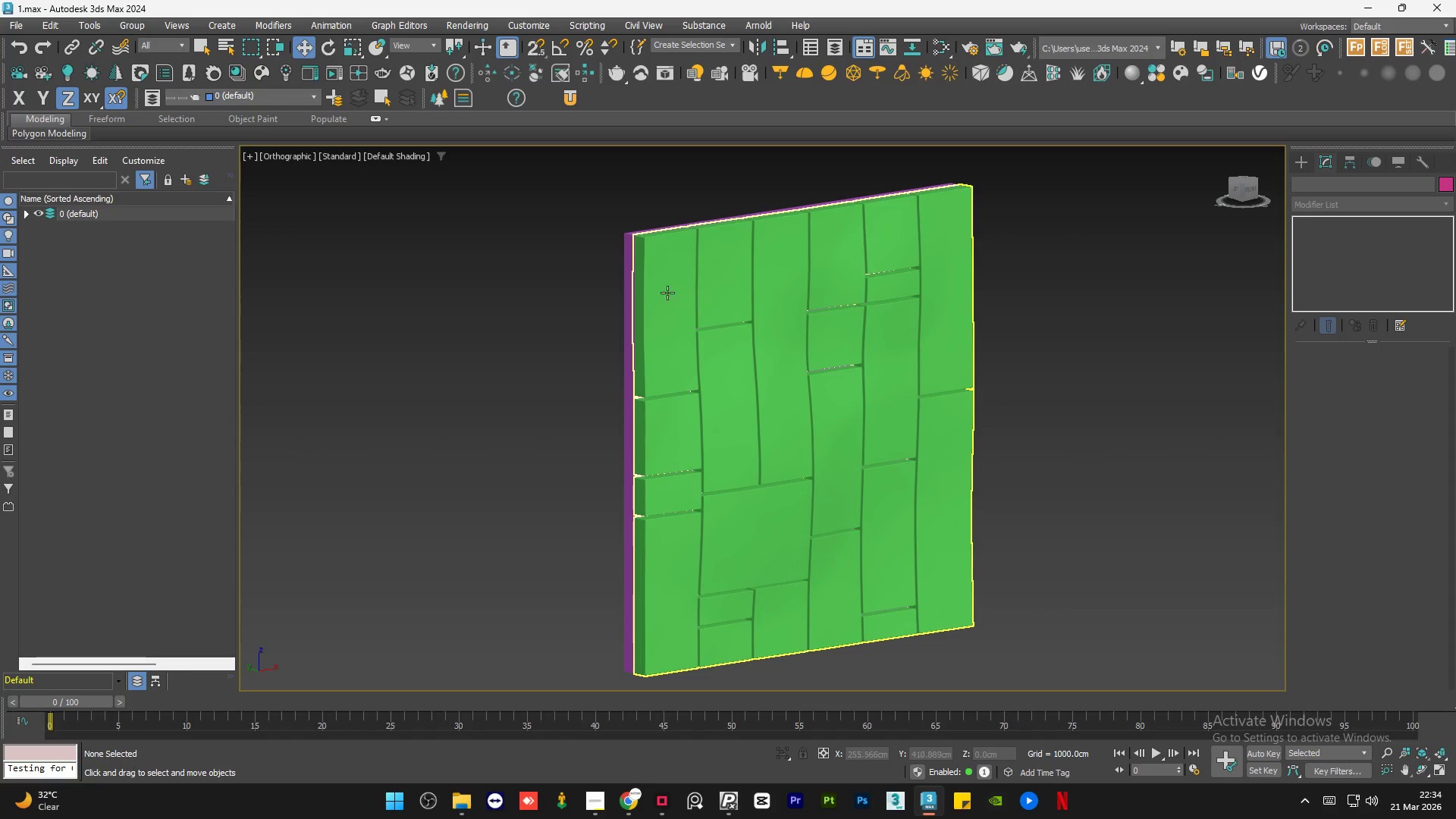 
left_click([636, 237])
 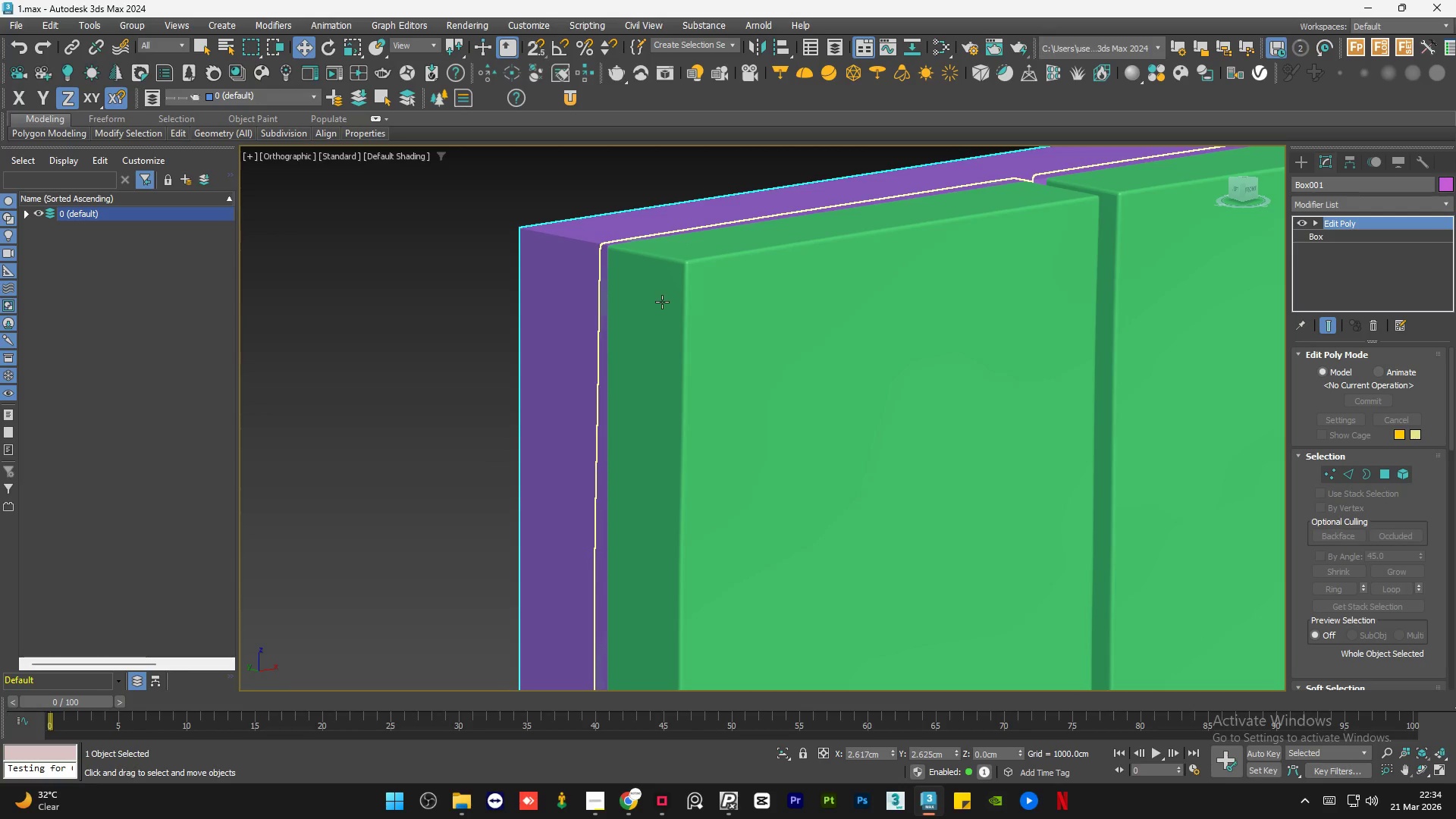 
scroll: coordinate [636, 237], scroll_direction: up, amount: 6.0
 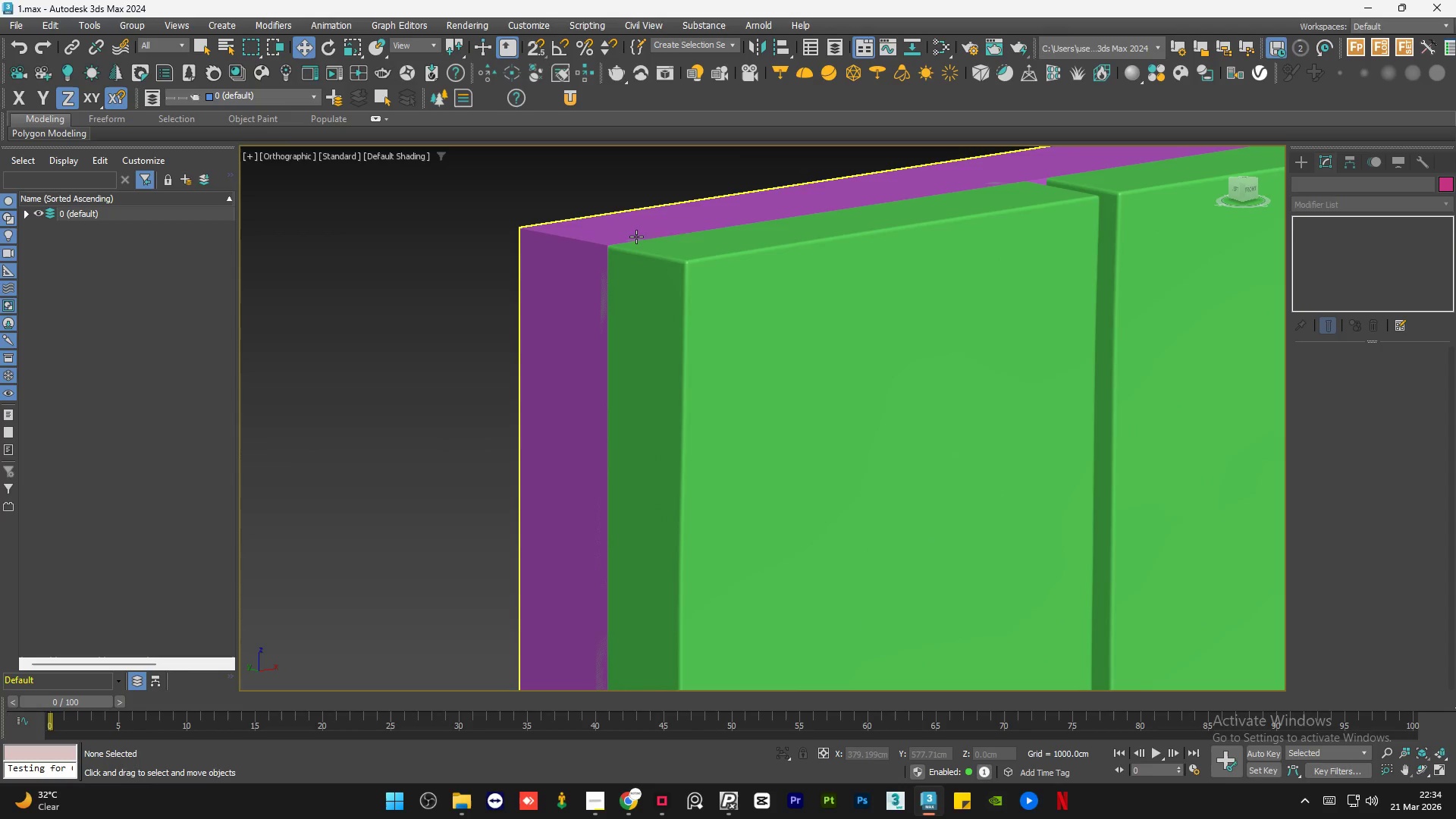 
left_click([662, 302])
 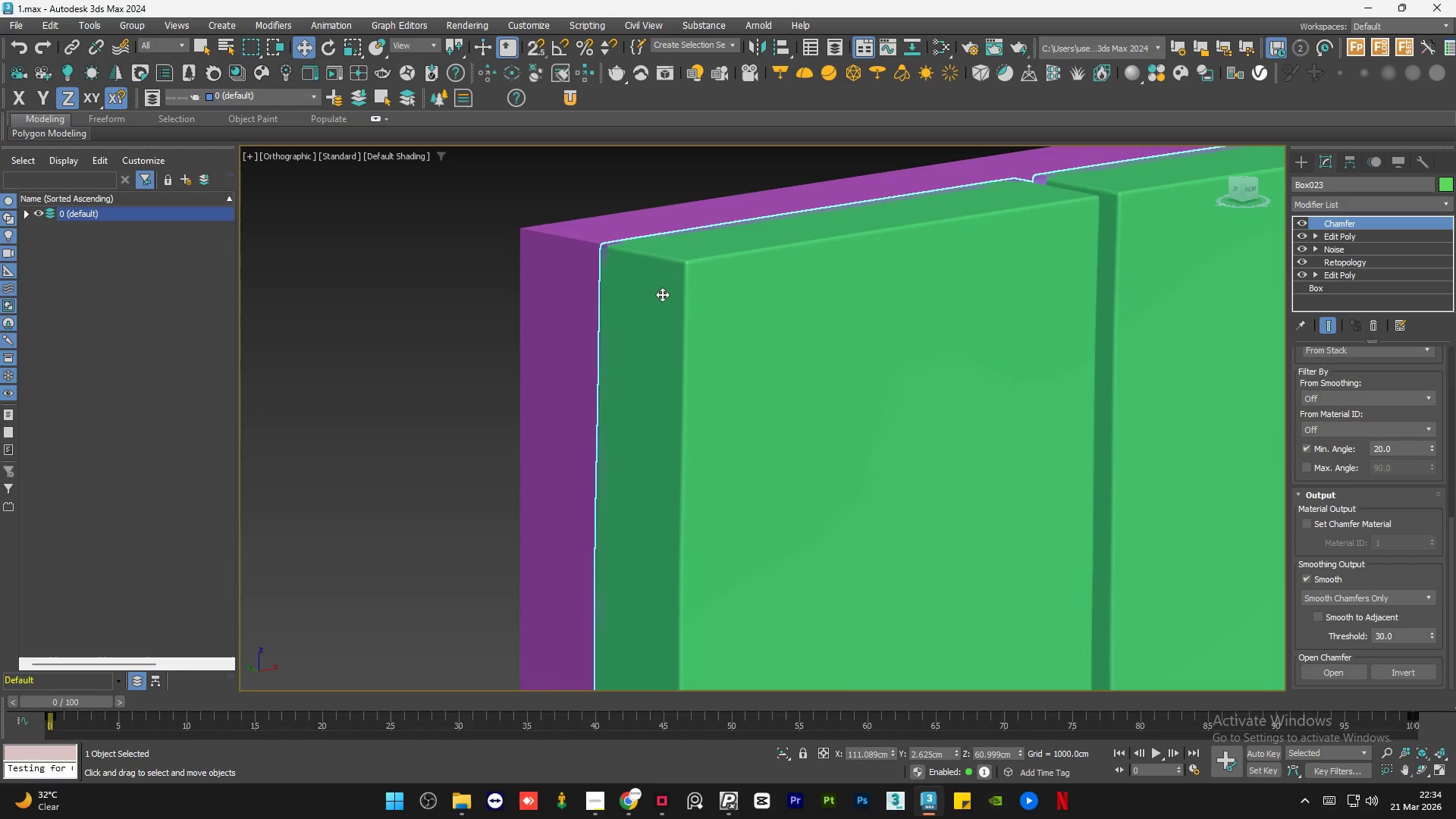 
scroll: coordinate [654, 287], scroll_direction: down, amount: 5.0
 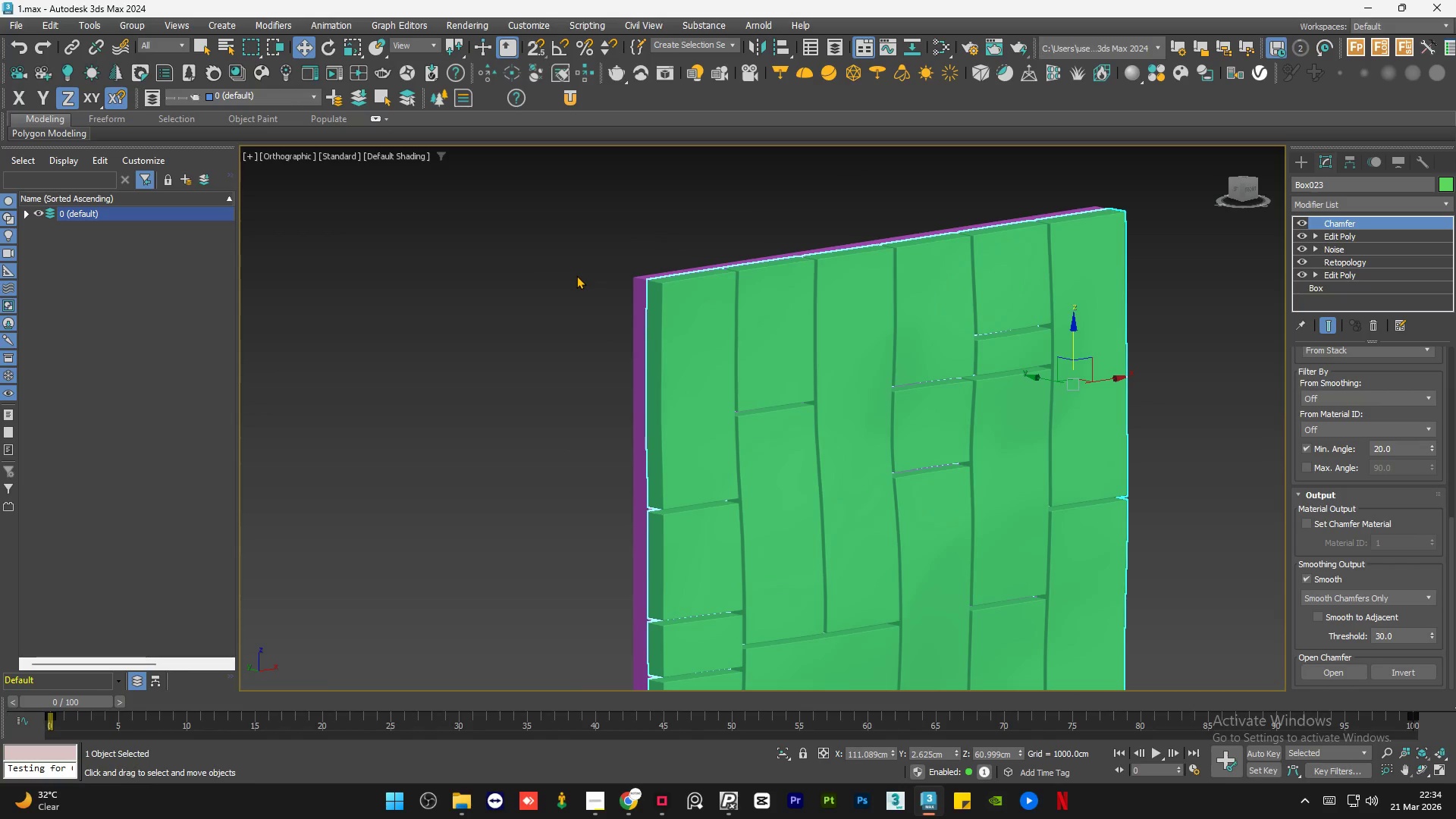 
left_click([576, 275])
 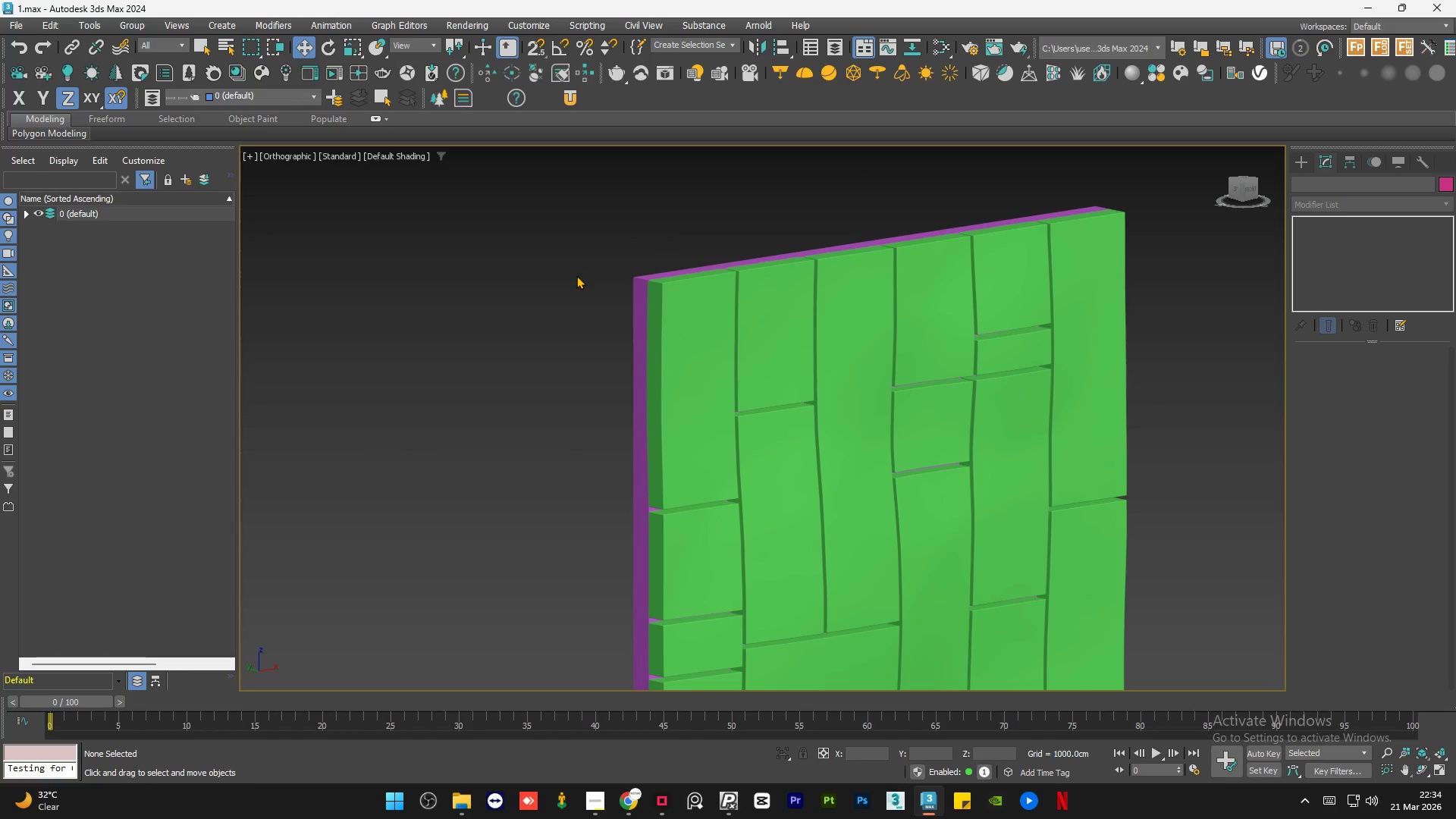 
left_click([1033, 365])
 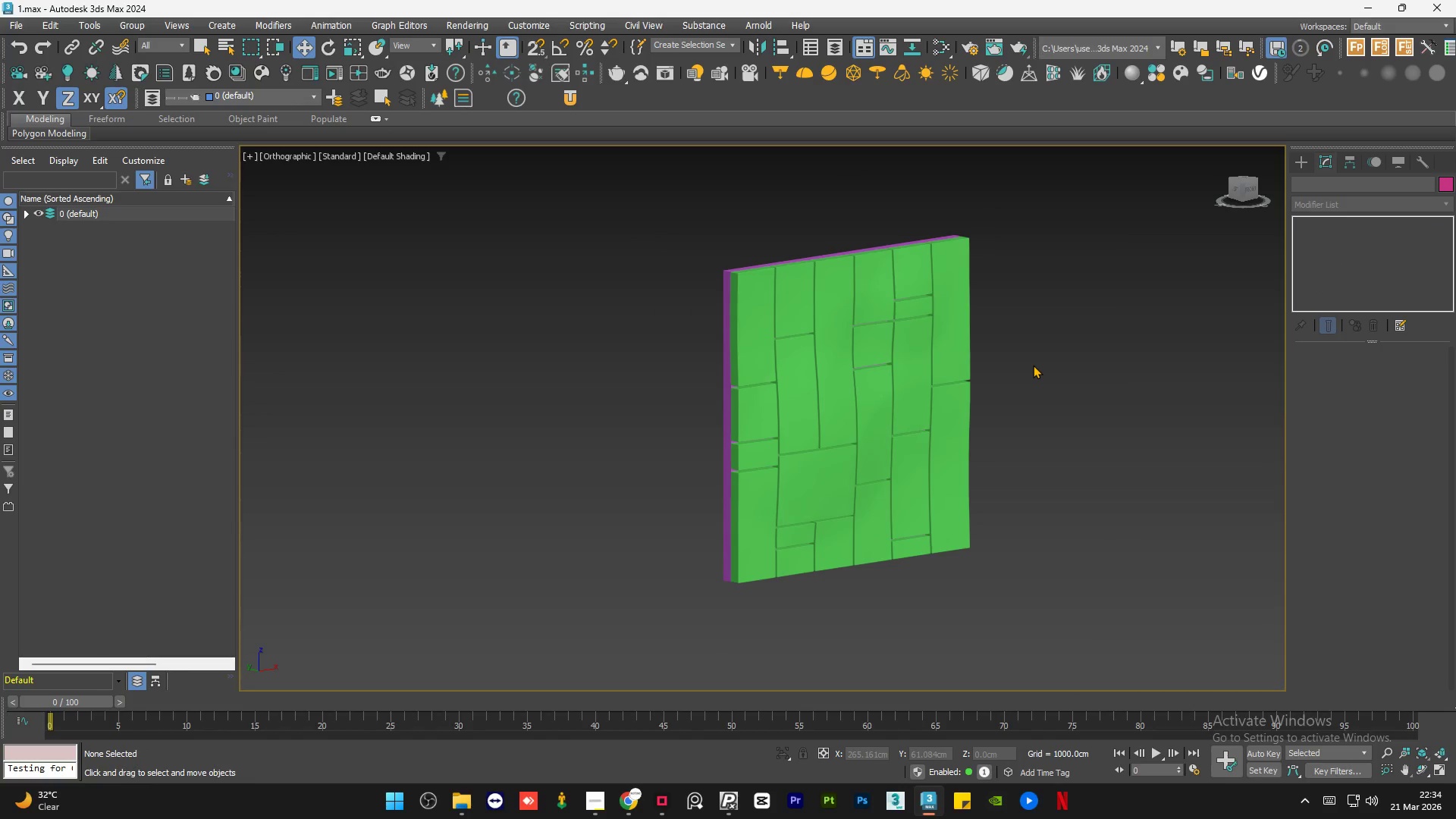 
scroll: coordinate [927, 300], scroll_direction: down, amount: 2.0
 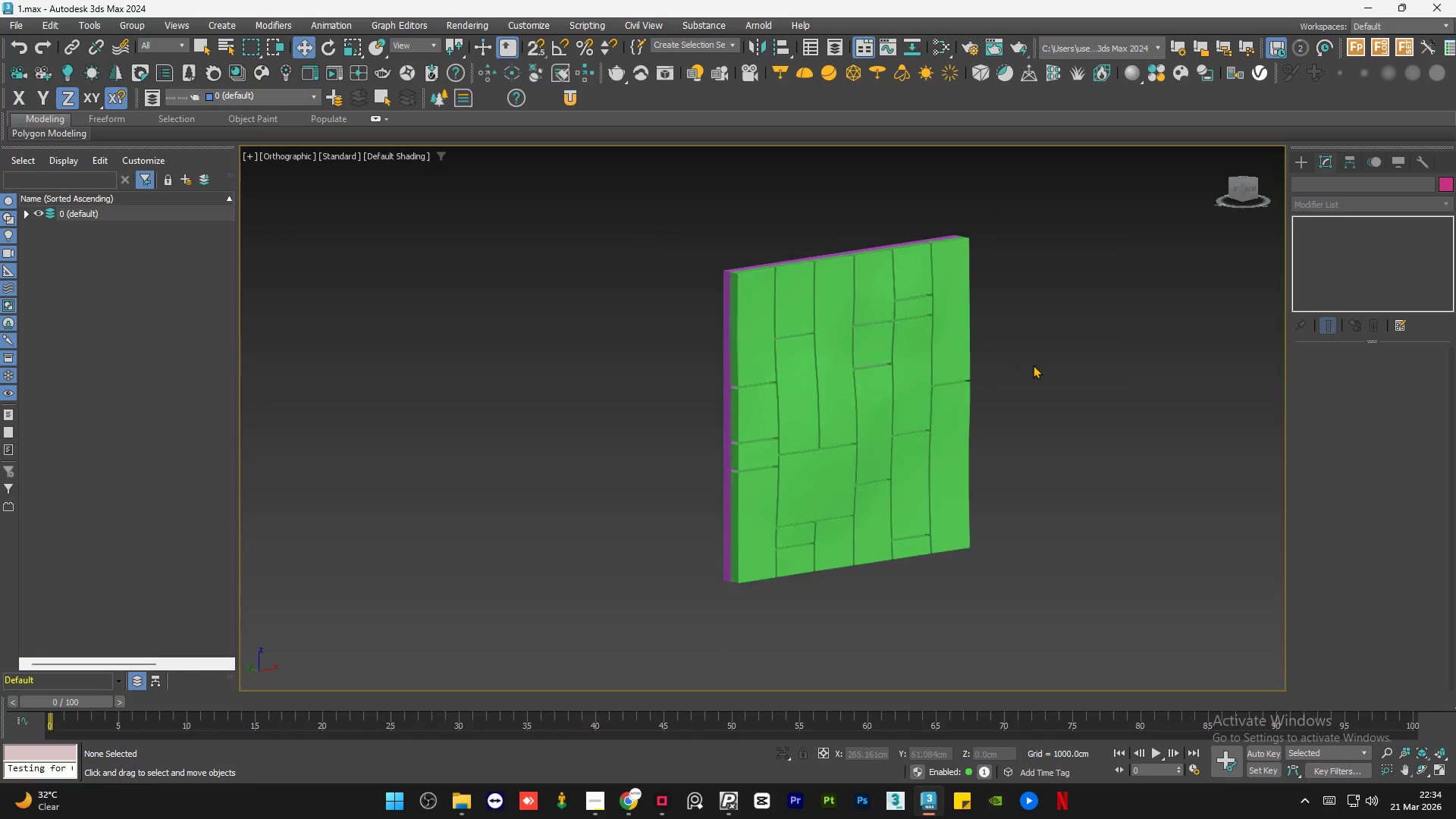 
double_click([1033, 365])
 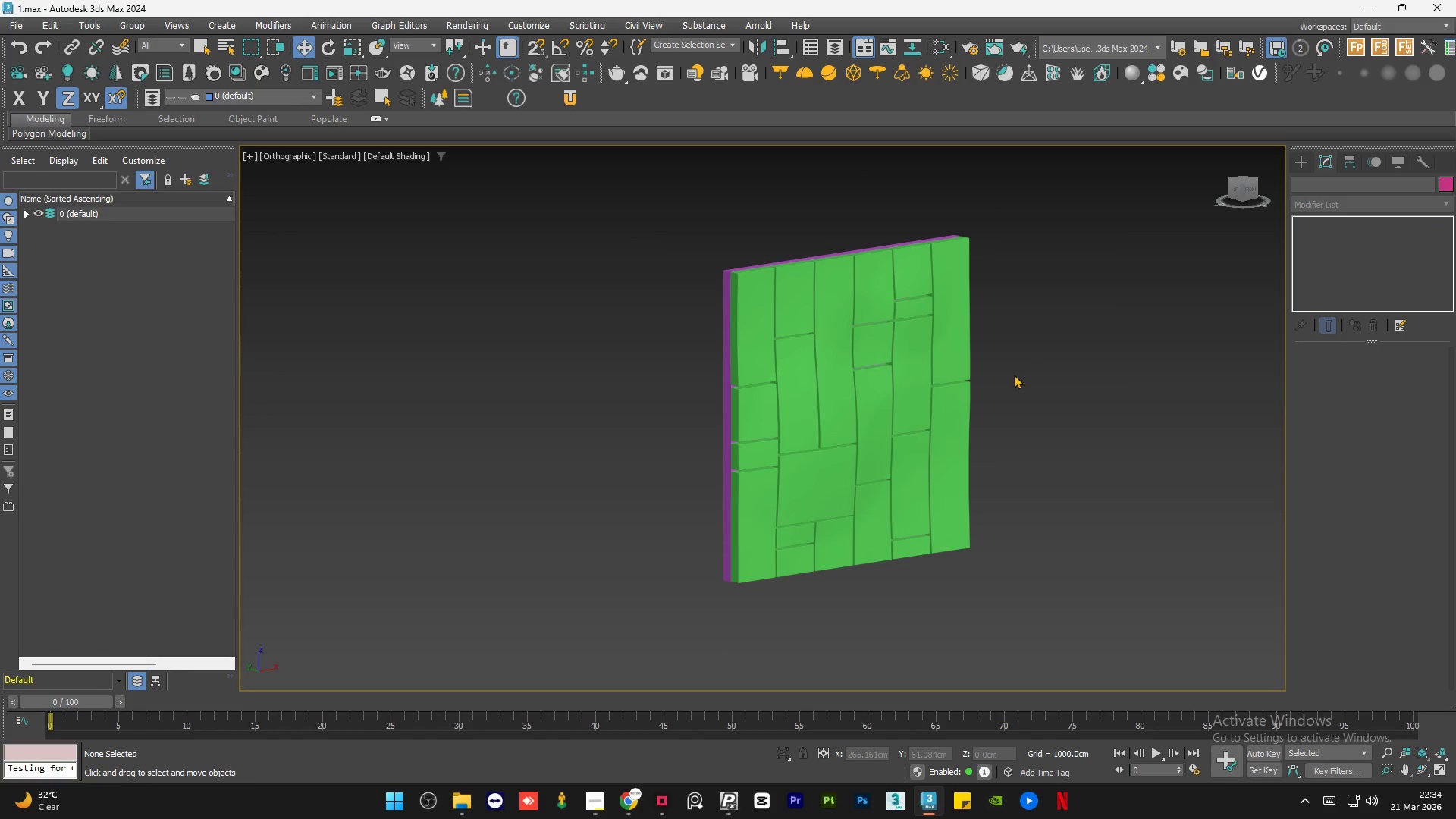 
hold_key(key=AltLeft, duration=1.44)
 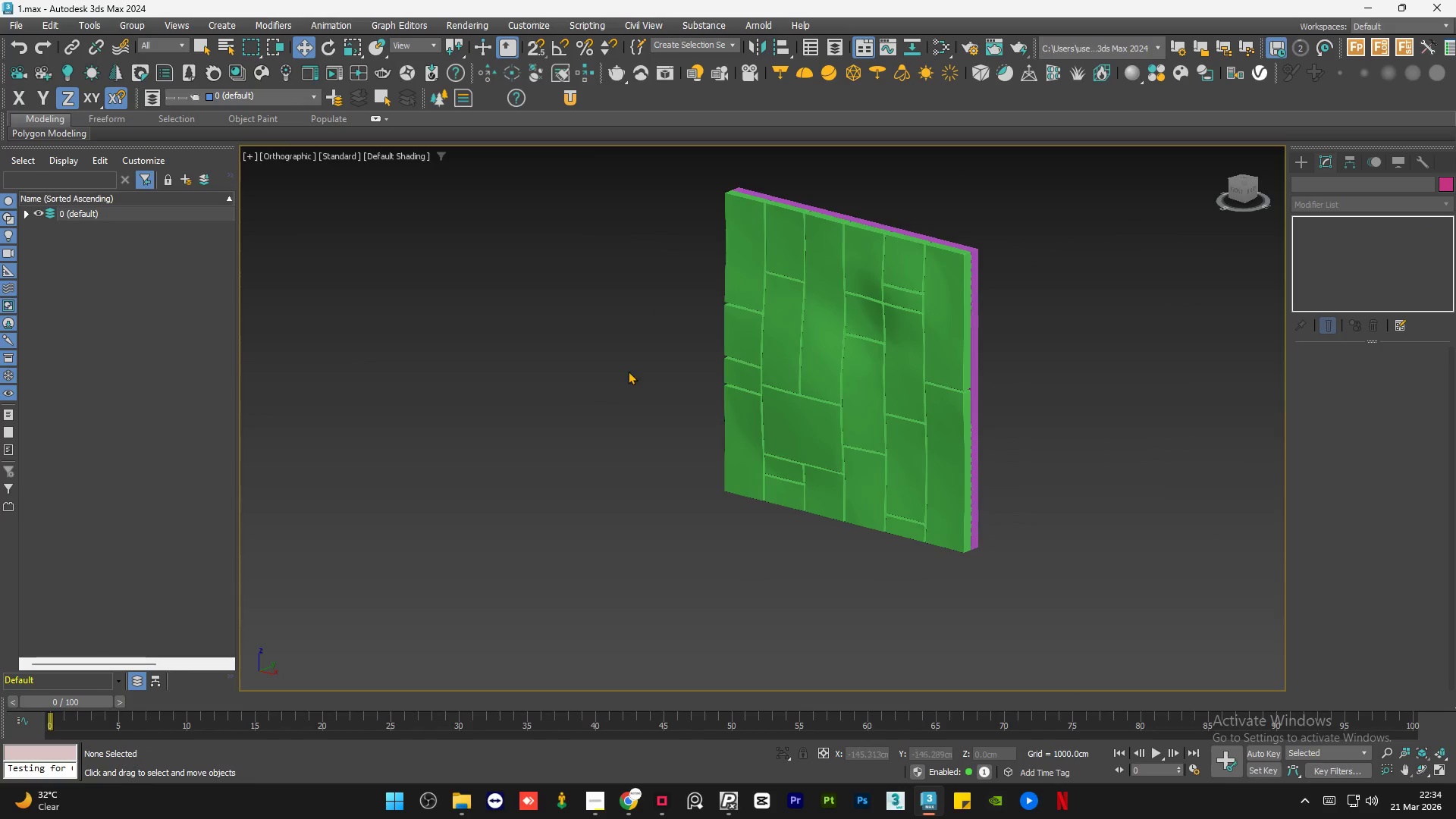 
scroll: coordinate [868, 340], scroll_direction: up, amount: 5.0
 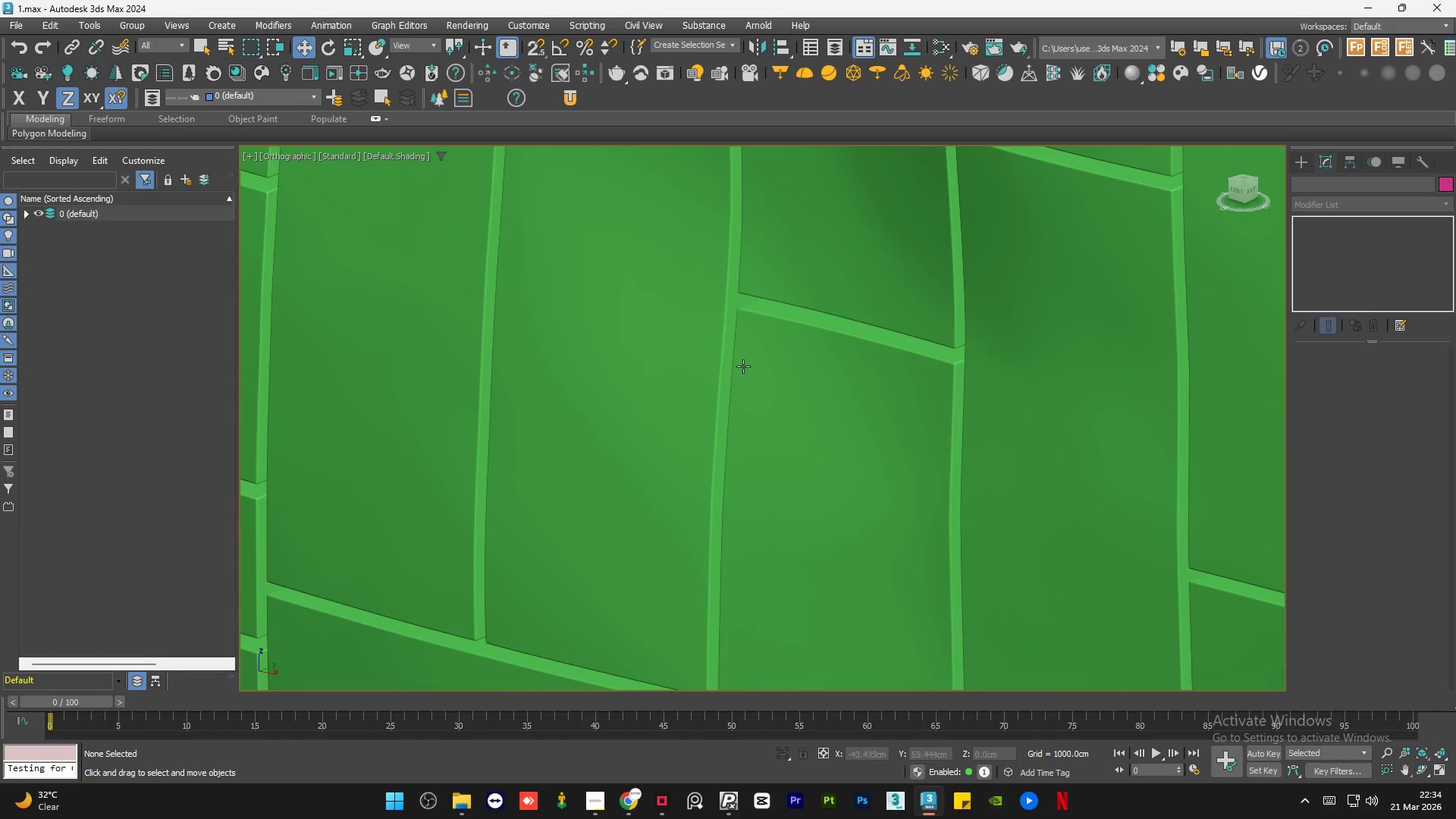 
scroll: coordinate [720, 359], scroll_direction: down, amount: 4.0
 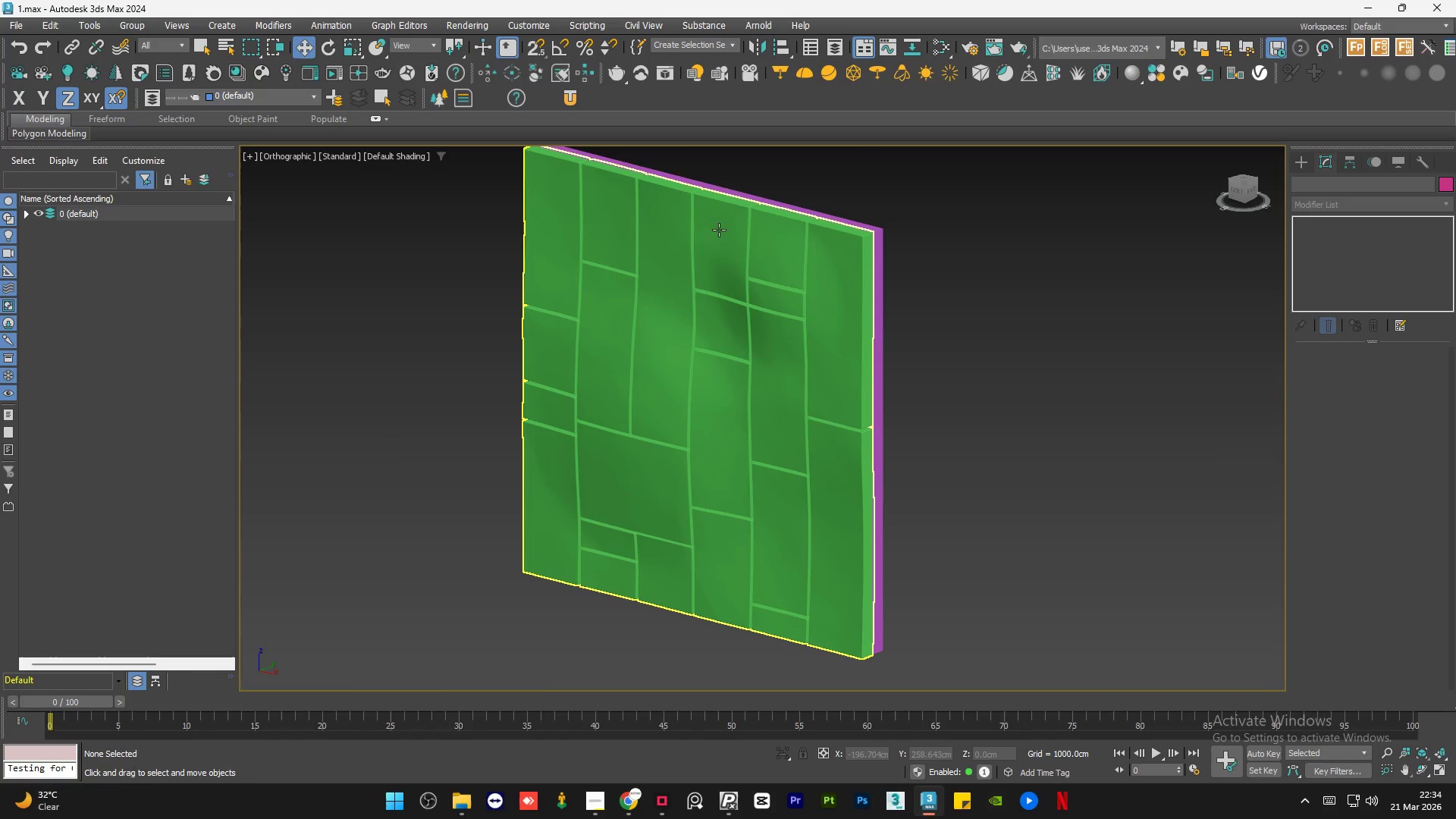 
scroll: coordinate [723, 276], scroll_direction: up, amount: 8.0
 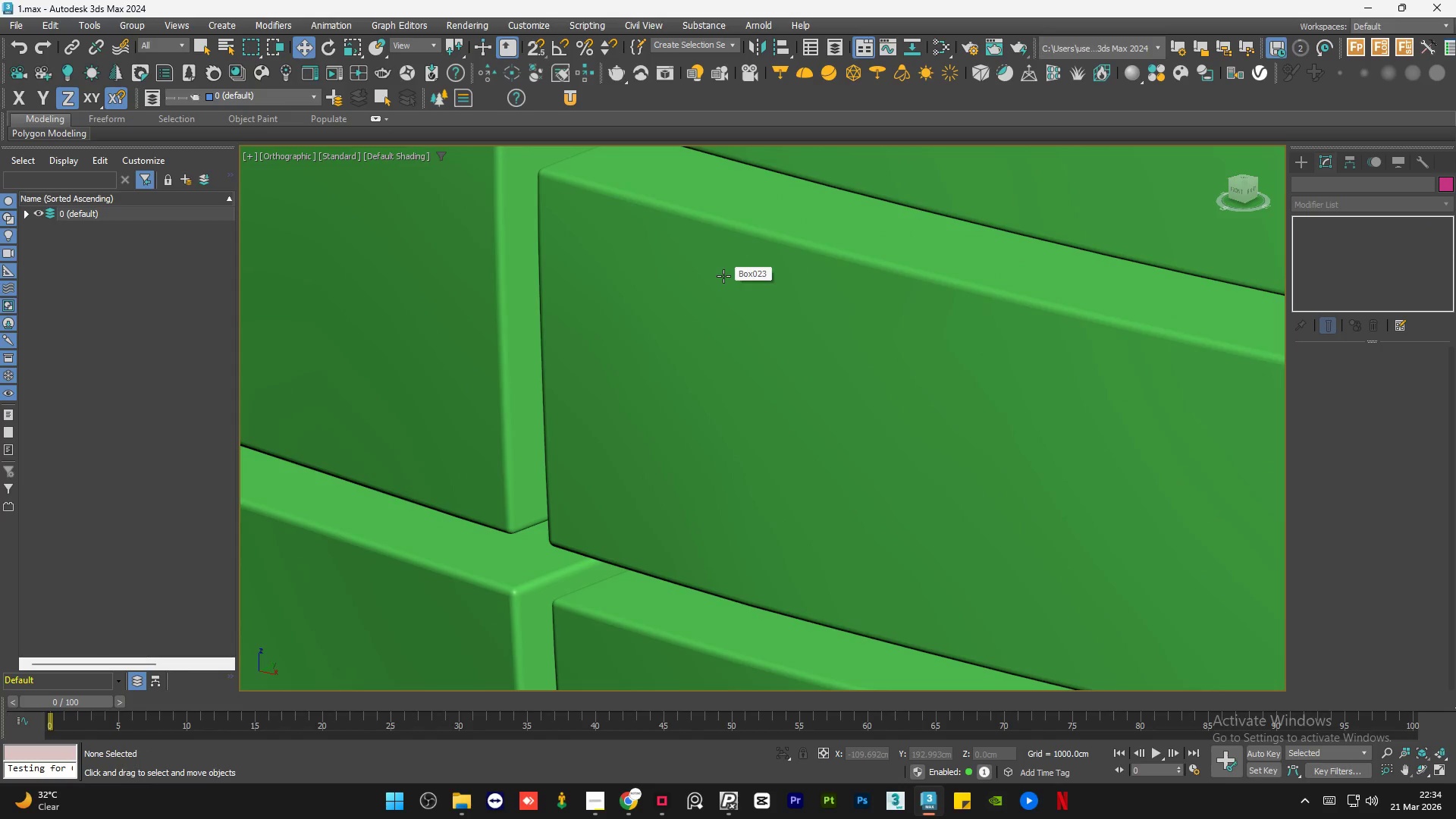 
scroll: coordinate [723, 276], scroll_direction: down, amount: 5.0
 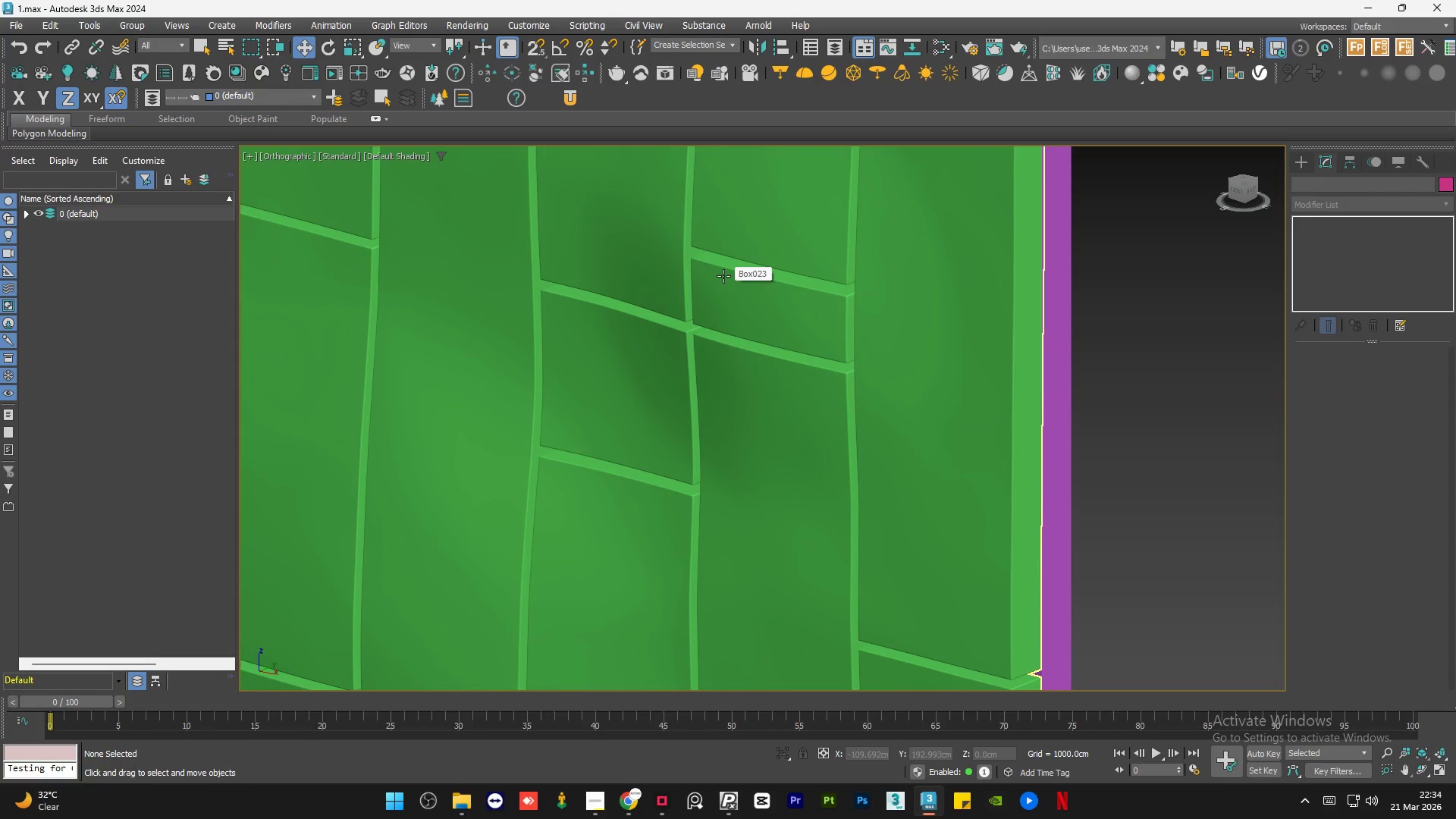 
wait(11.02)
 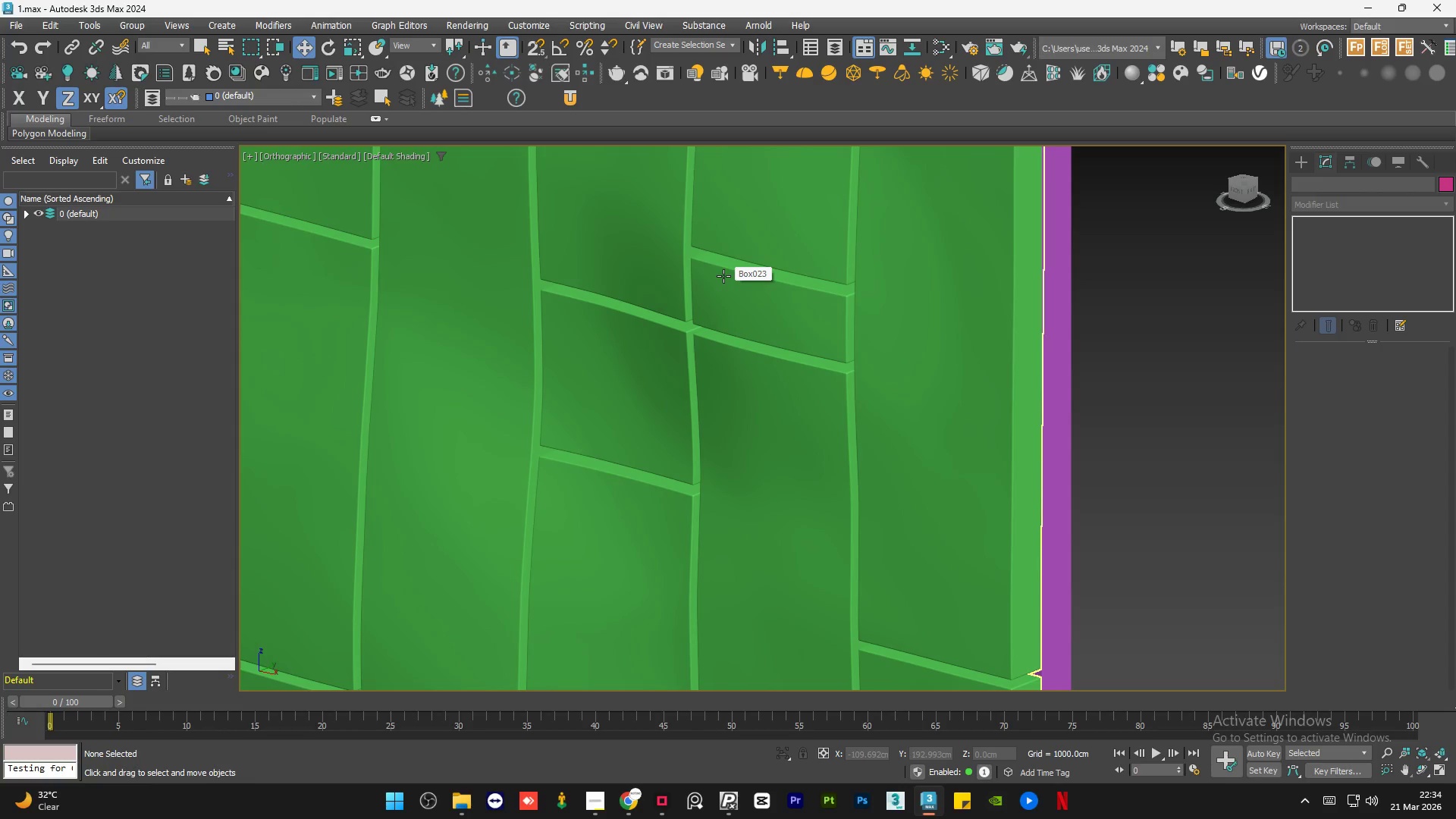 
scroll: coordinate [724, 281], scroll_direction: down, amount: 2.0
 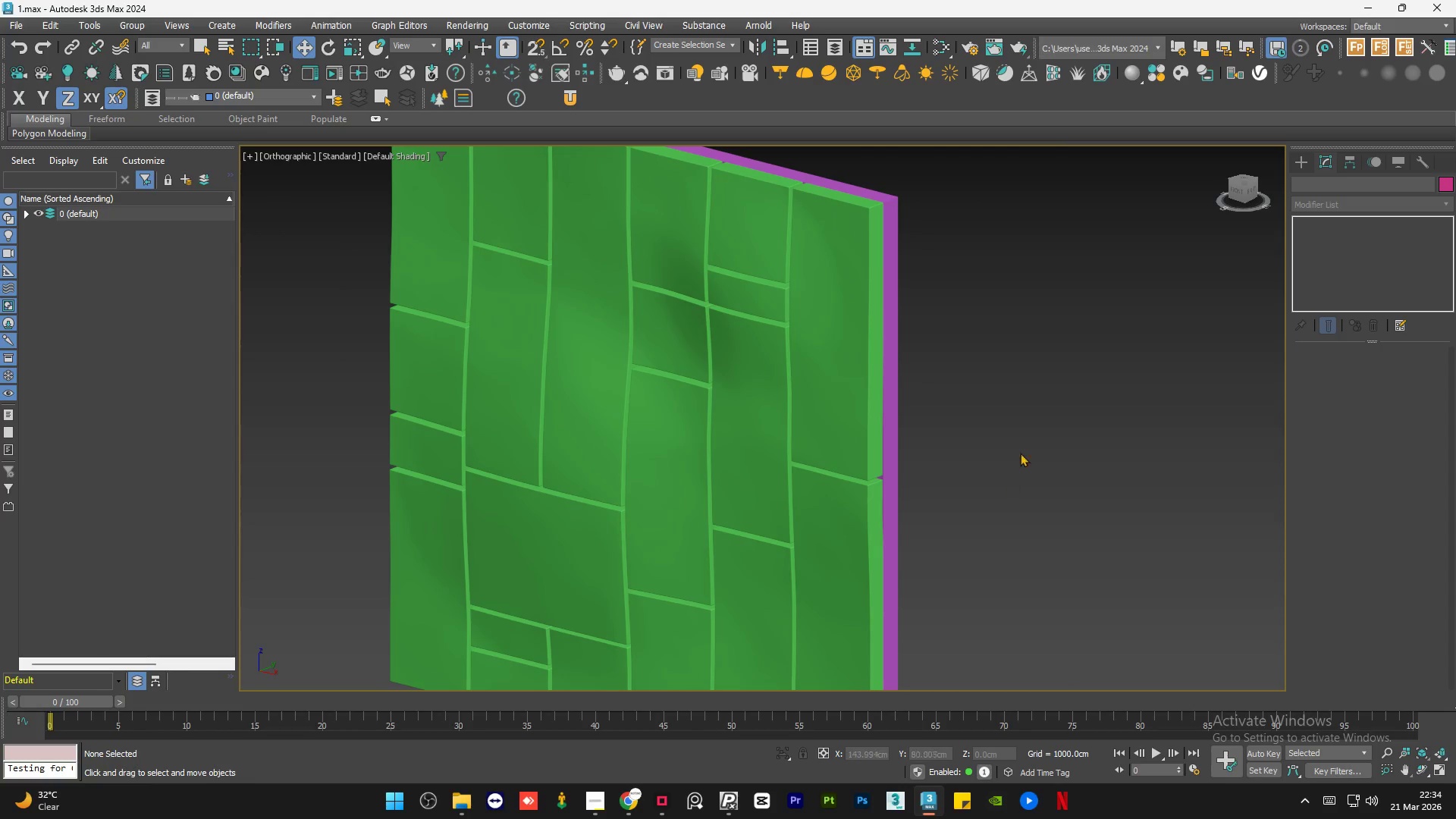 
double_click([1003, 382])
 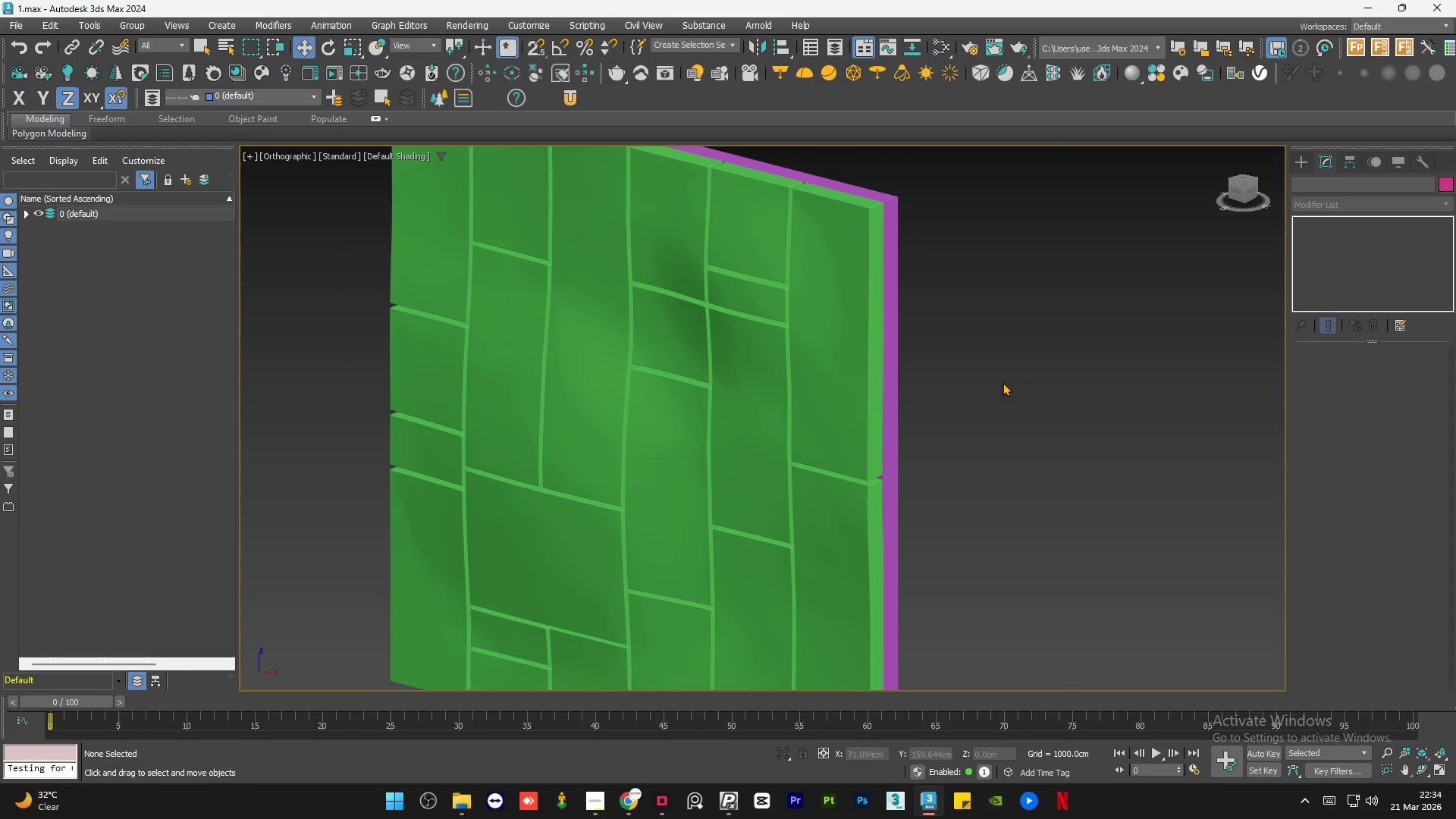 
key(F4)
 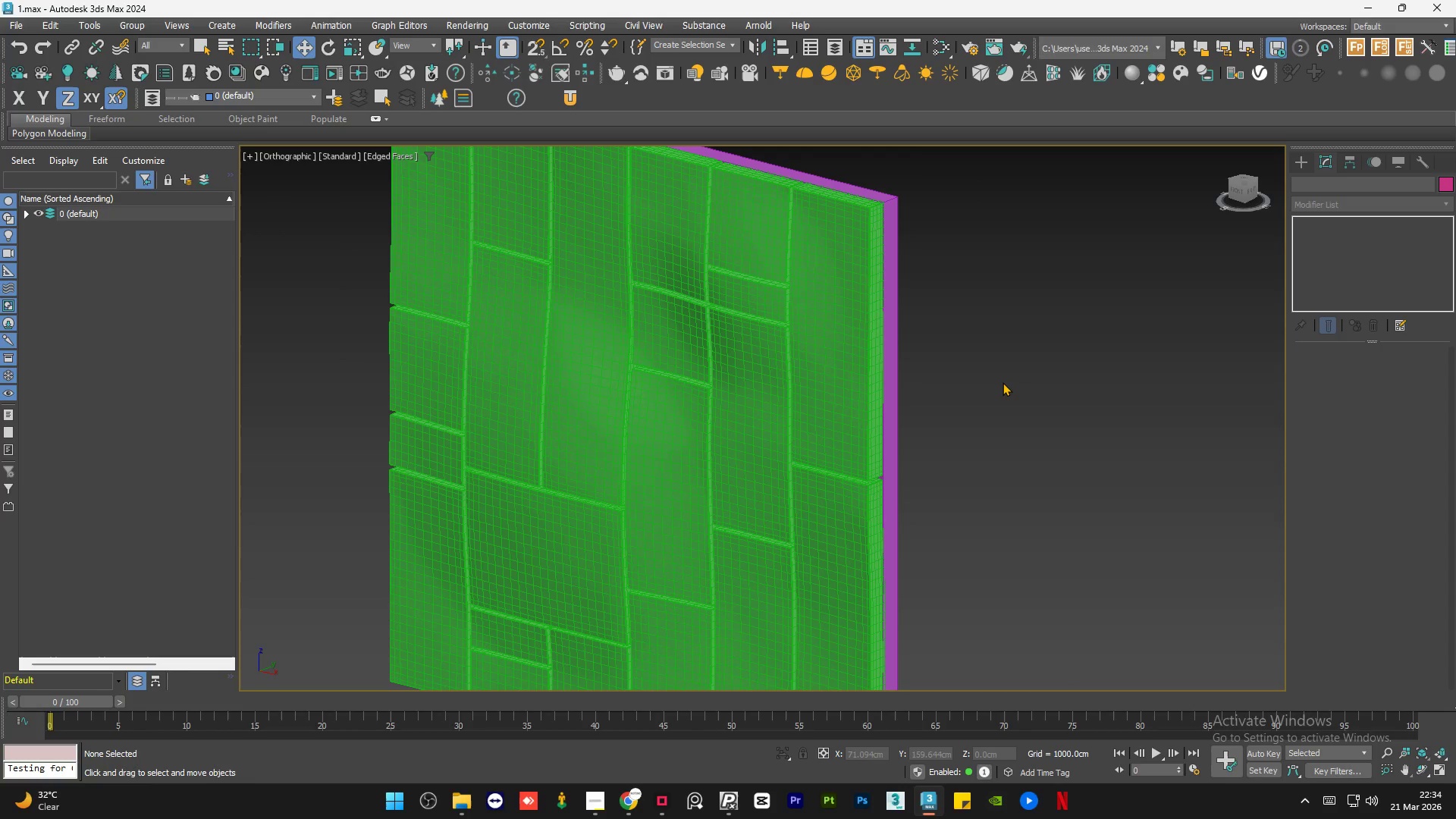 
key(F4)
 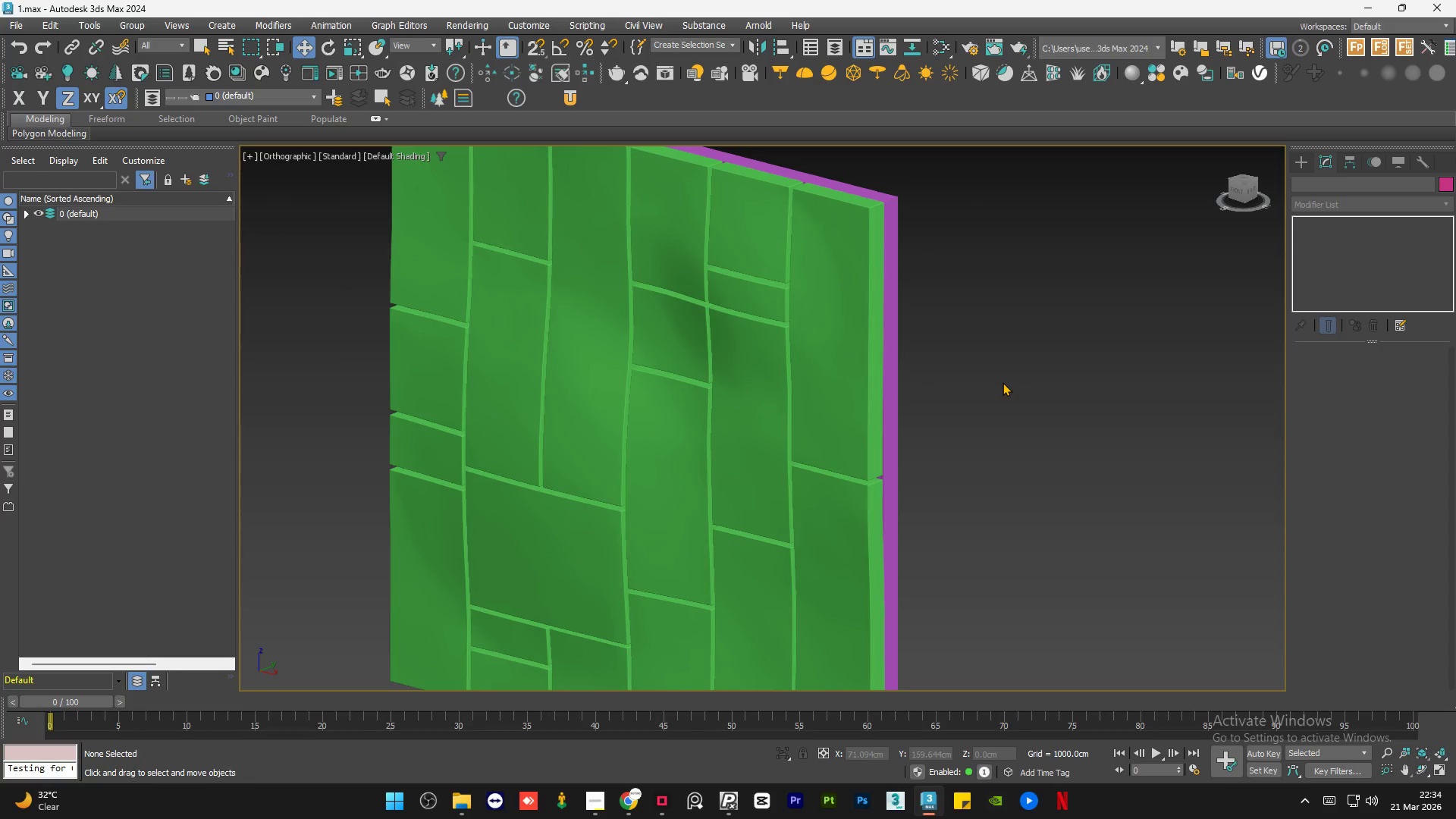 
key(F4)
 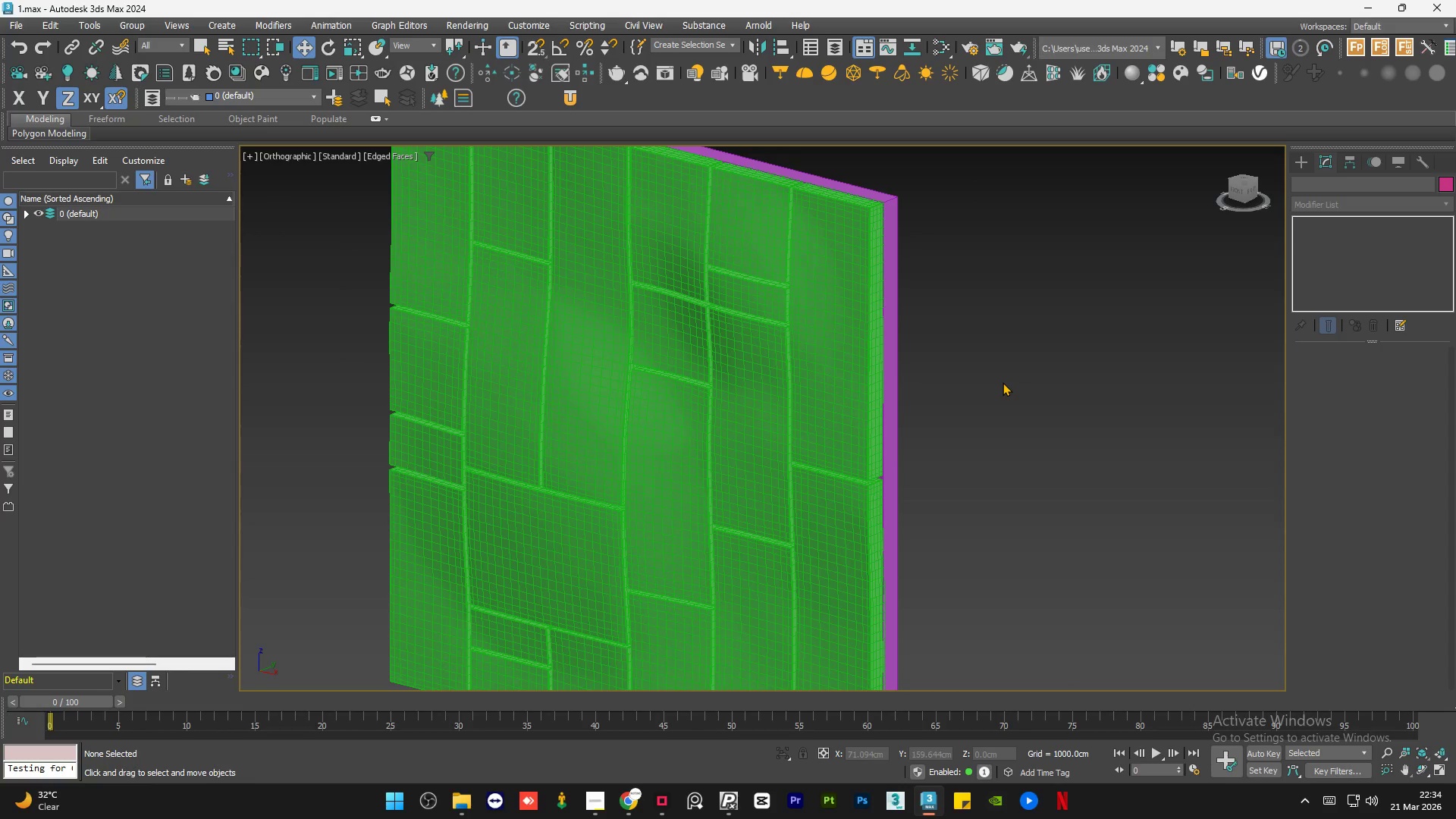 
left_click([1003, 382])
 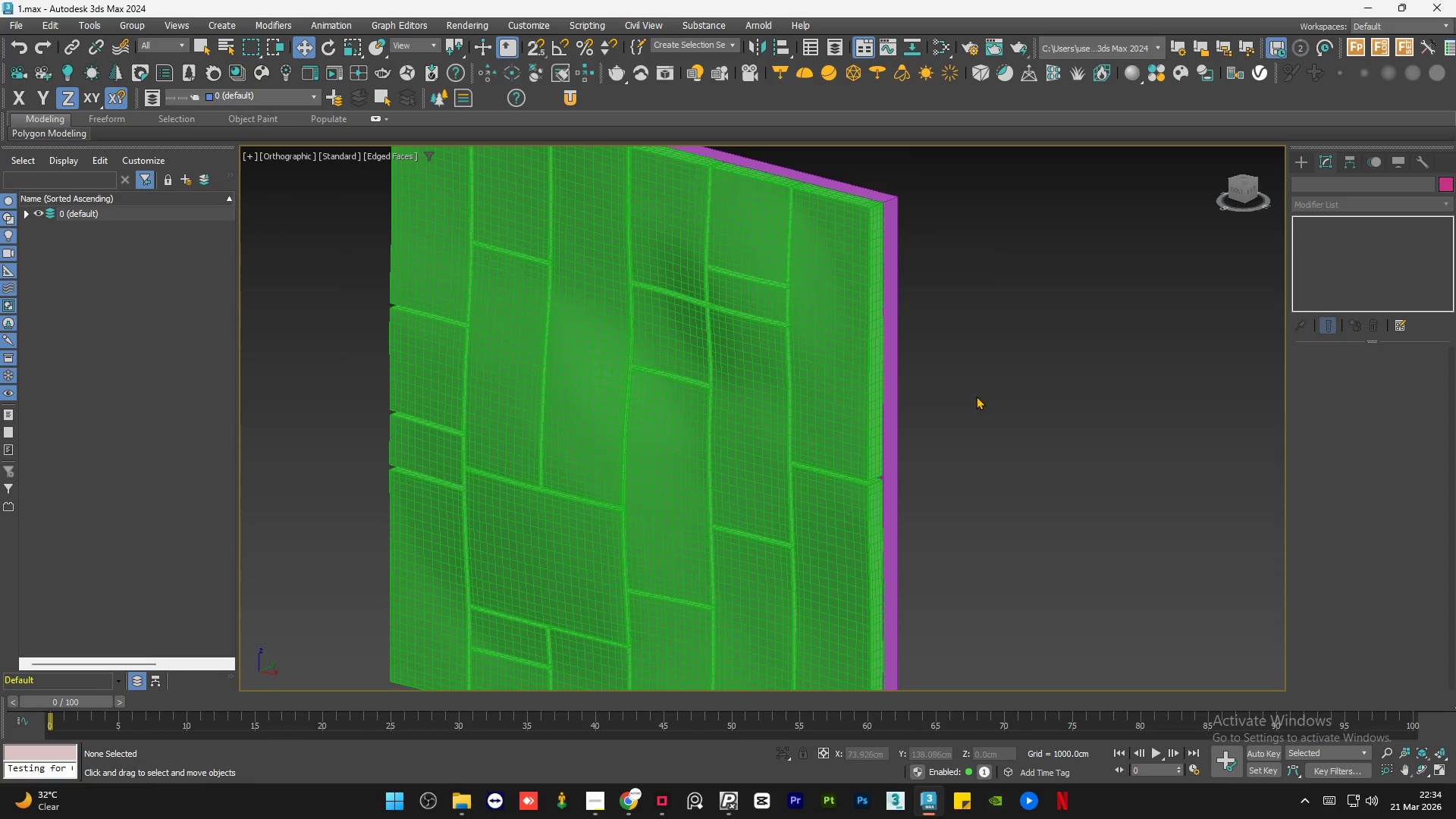 
key(F4)
 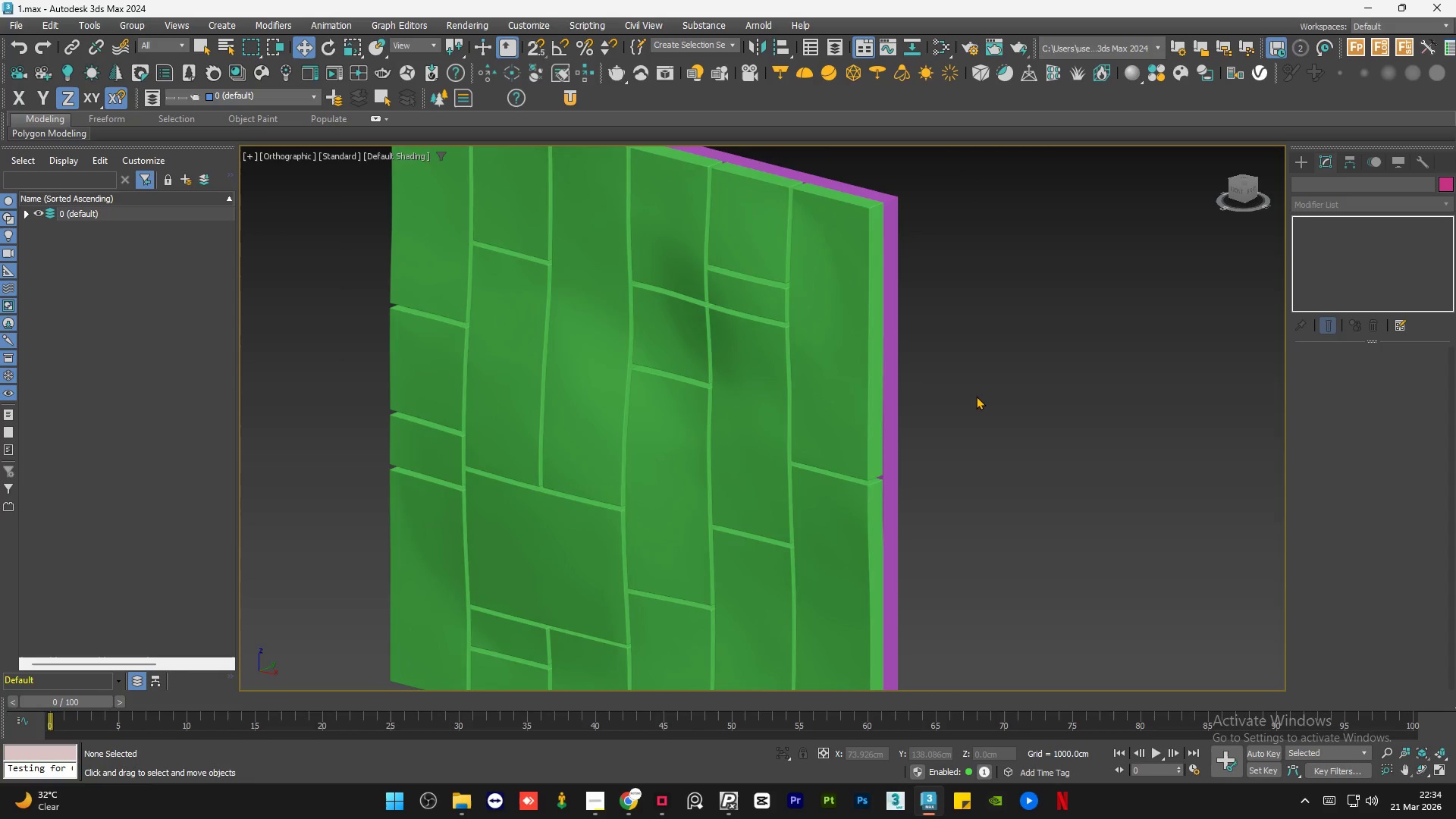 
key(F4)
 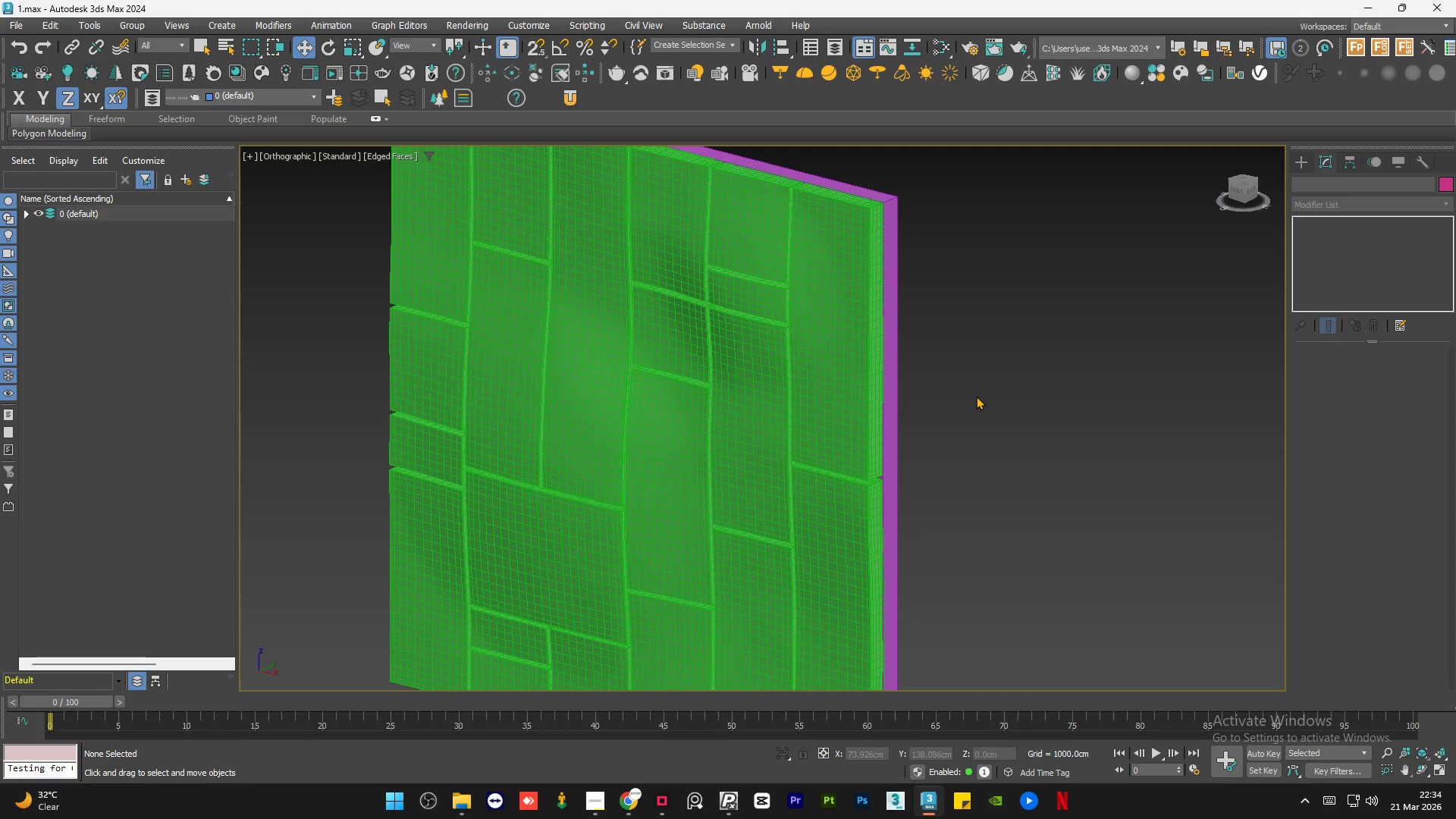 
key(F4)
 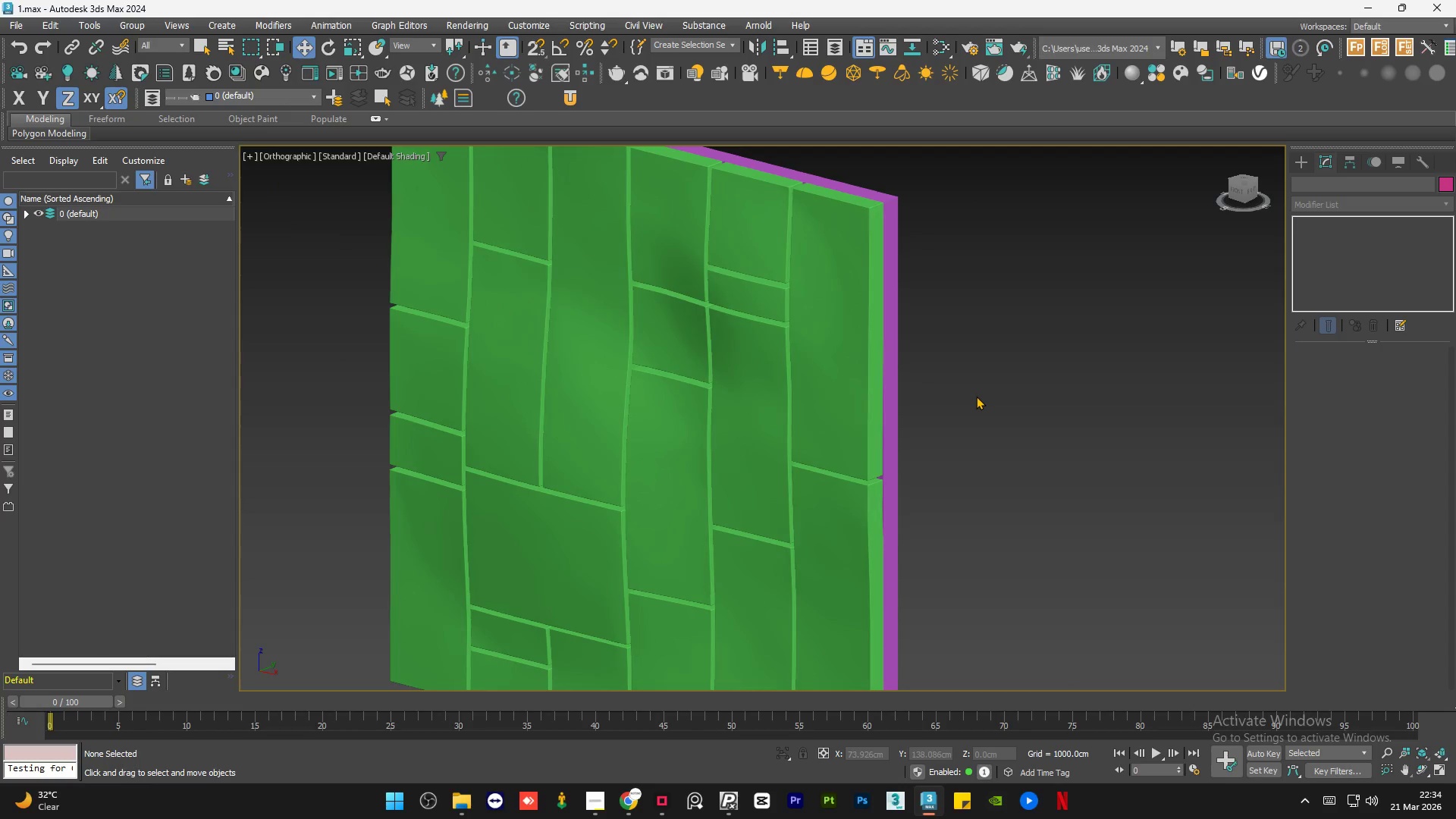 
key(F4)
 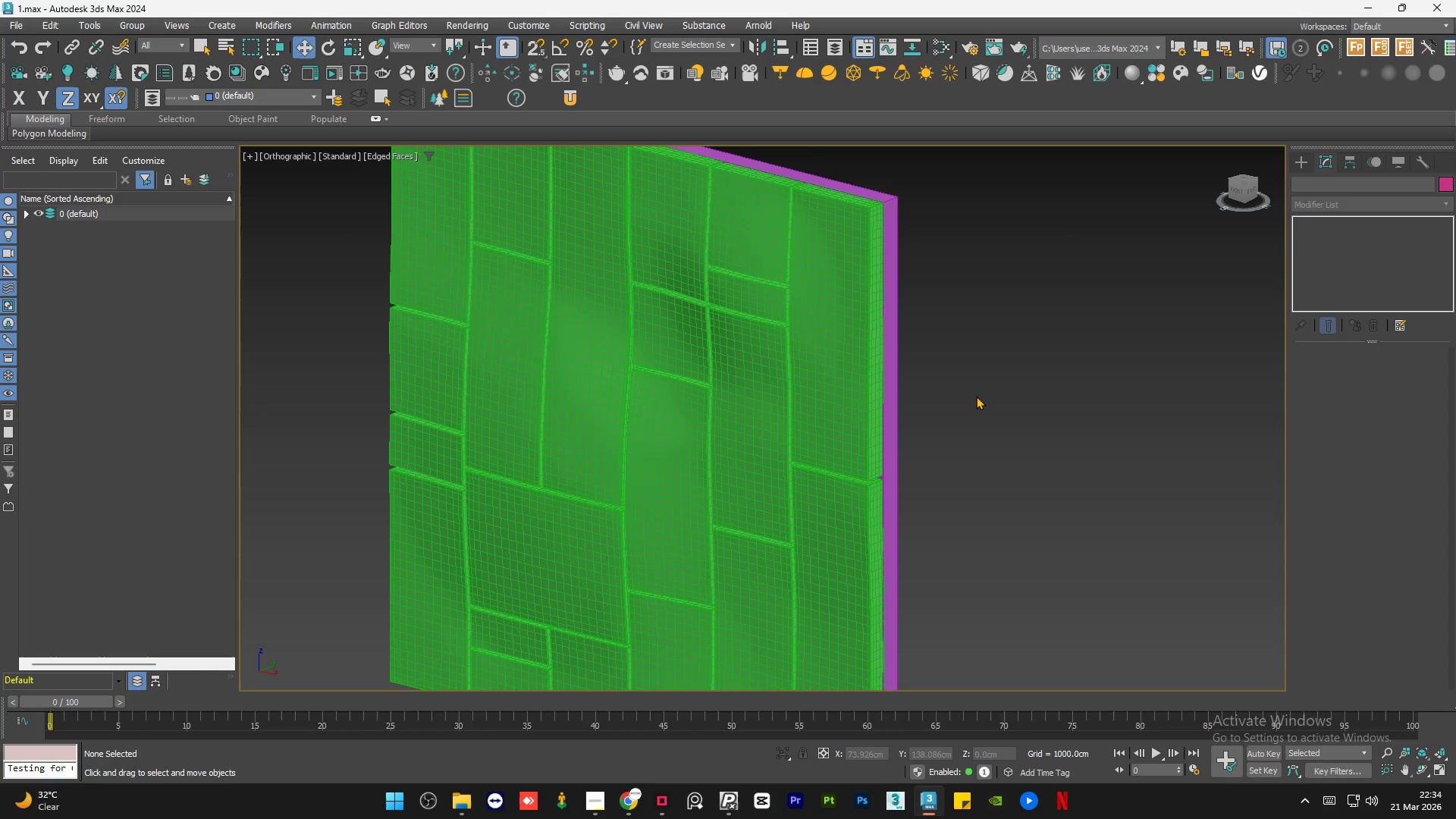 
key(F4)
 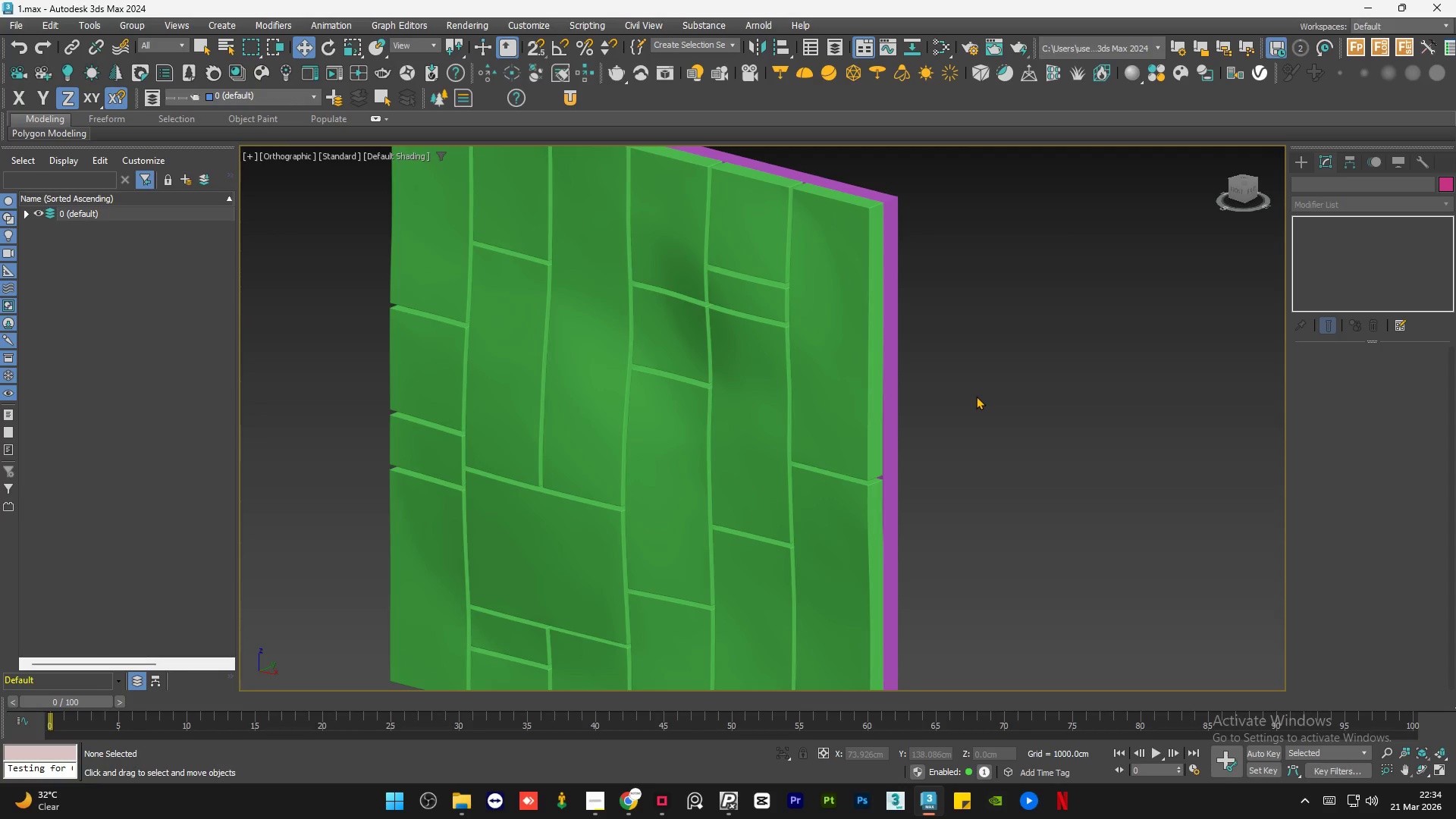 
key(F4)
 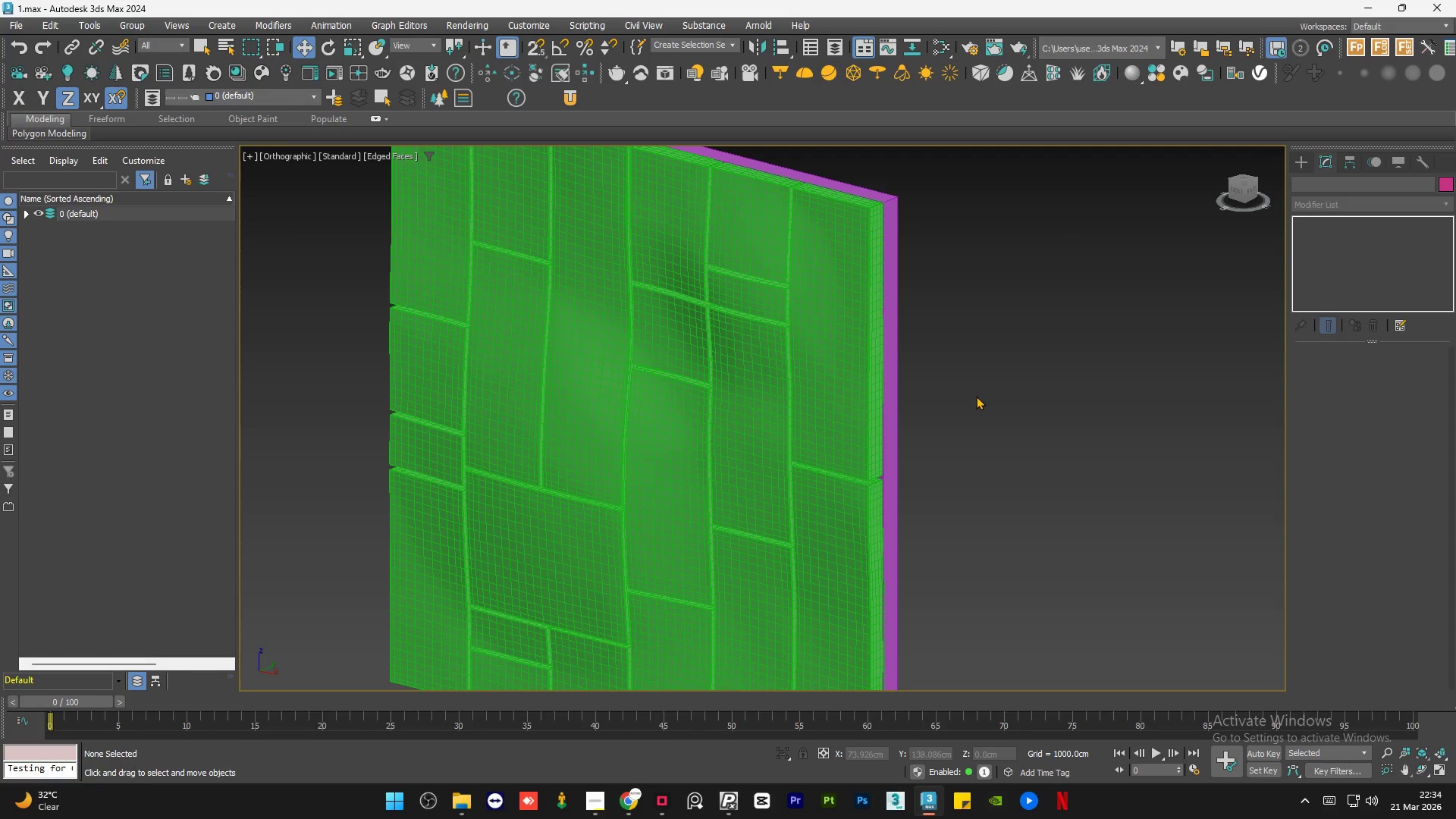 
key(F4)
 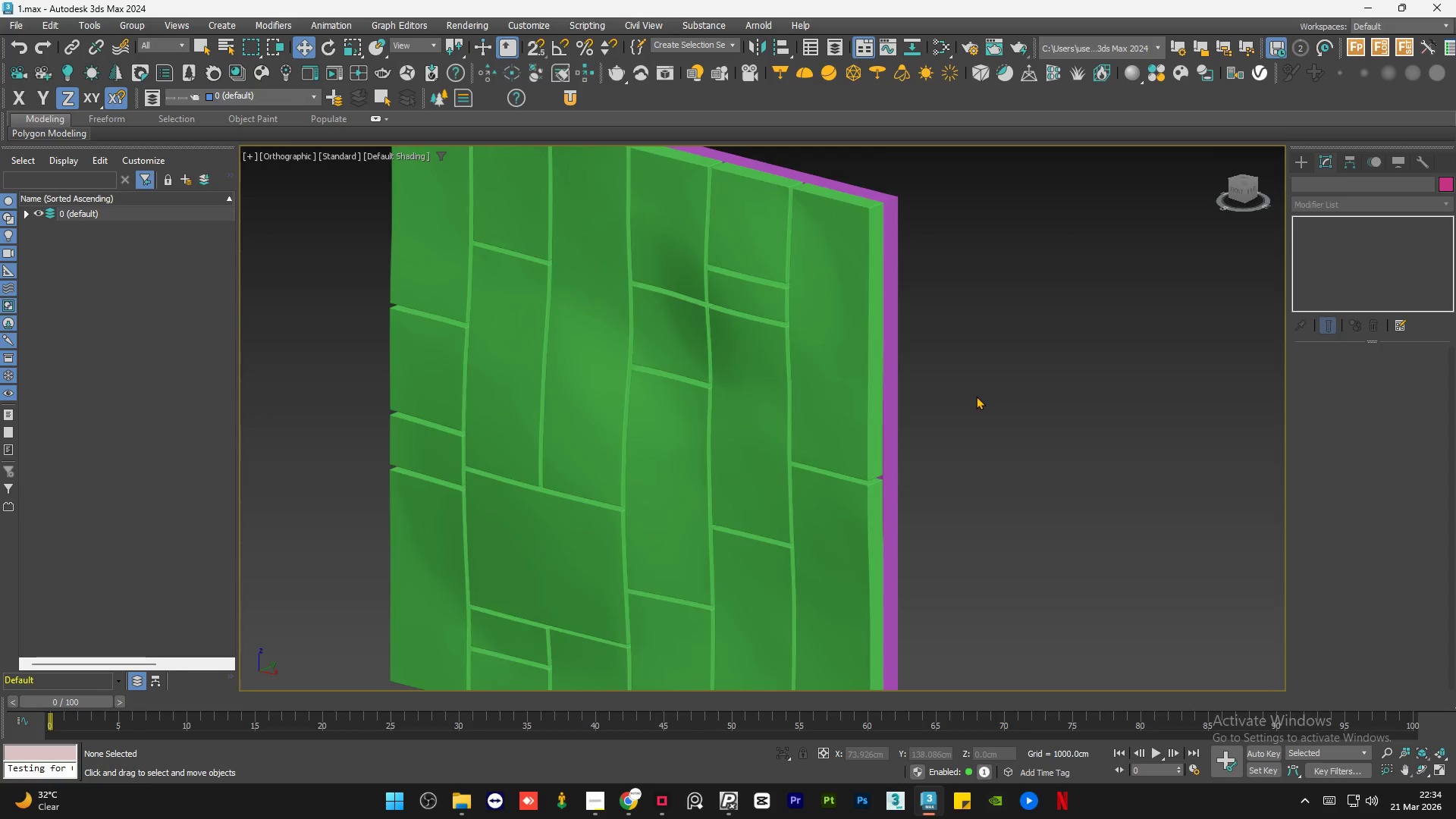 
key(F4)
 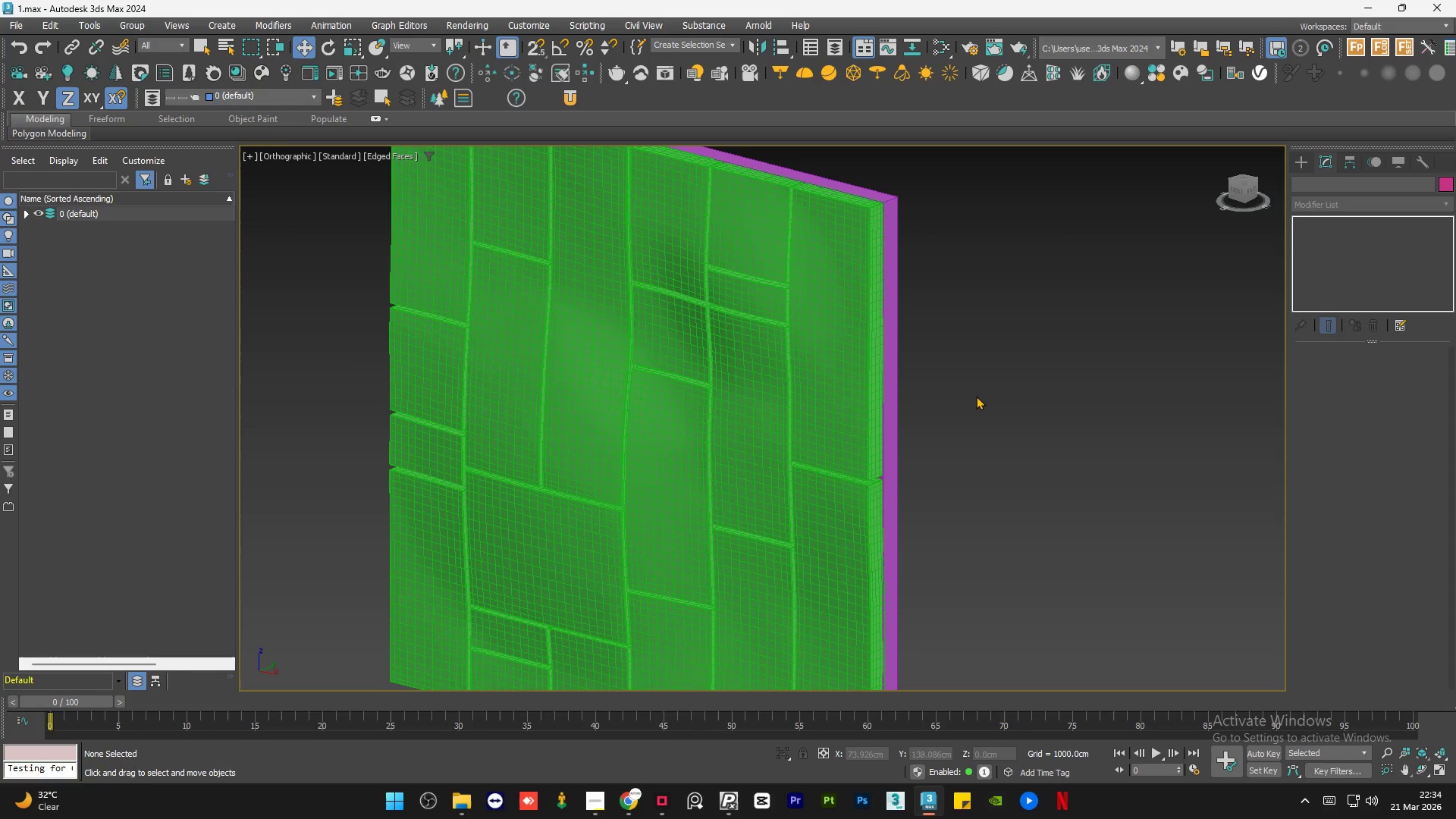 
key(F4)
 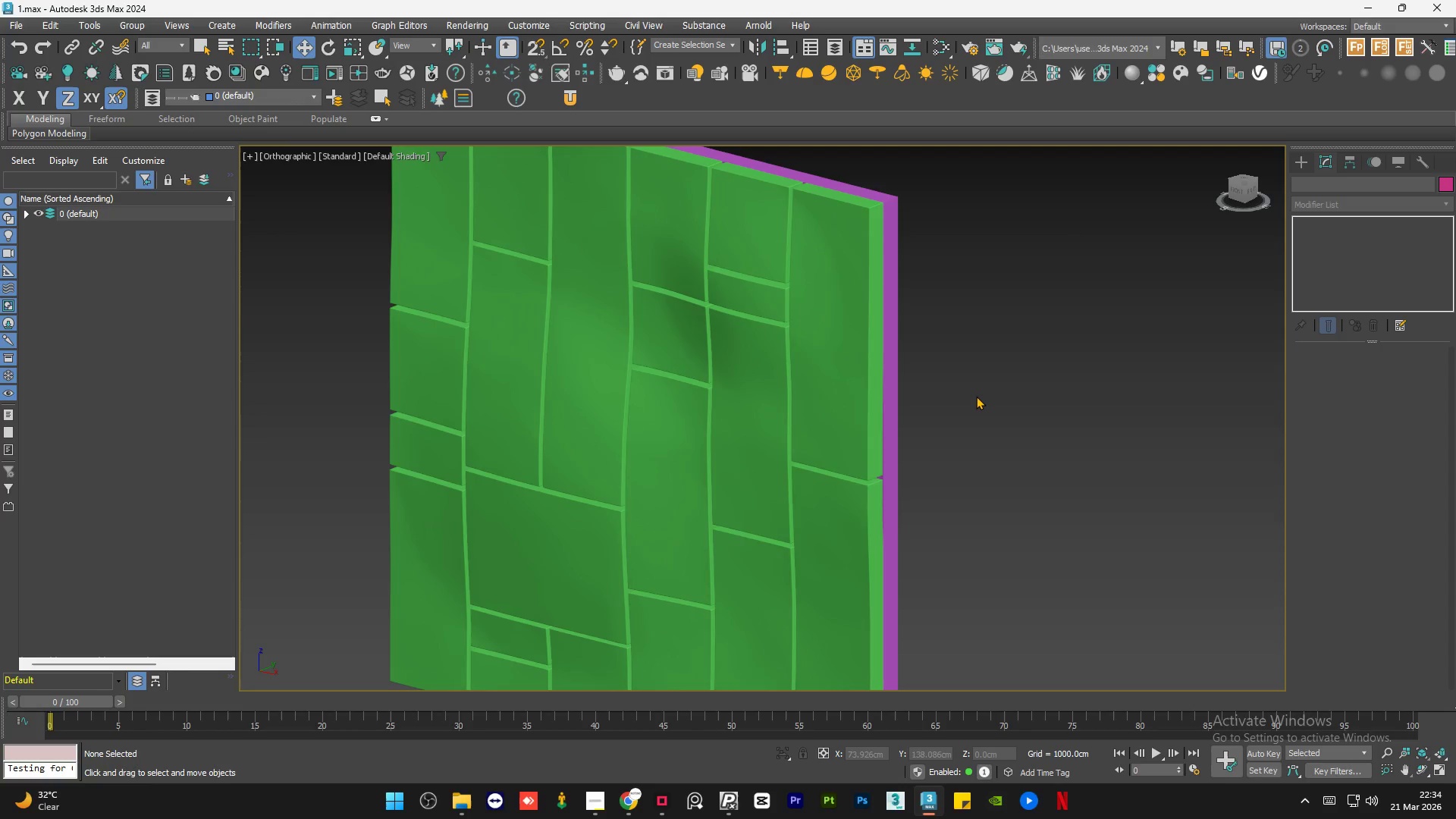 
key(F4)
 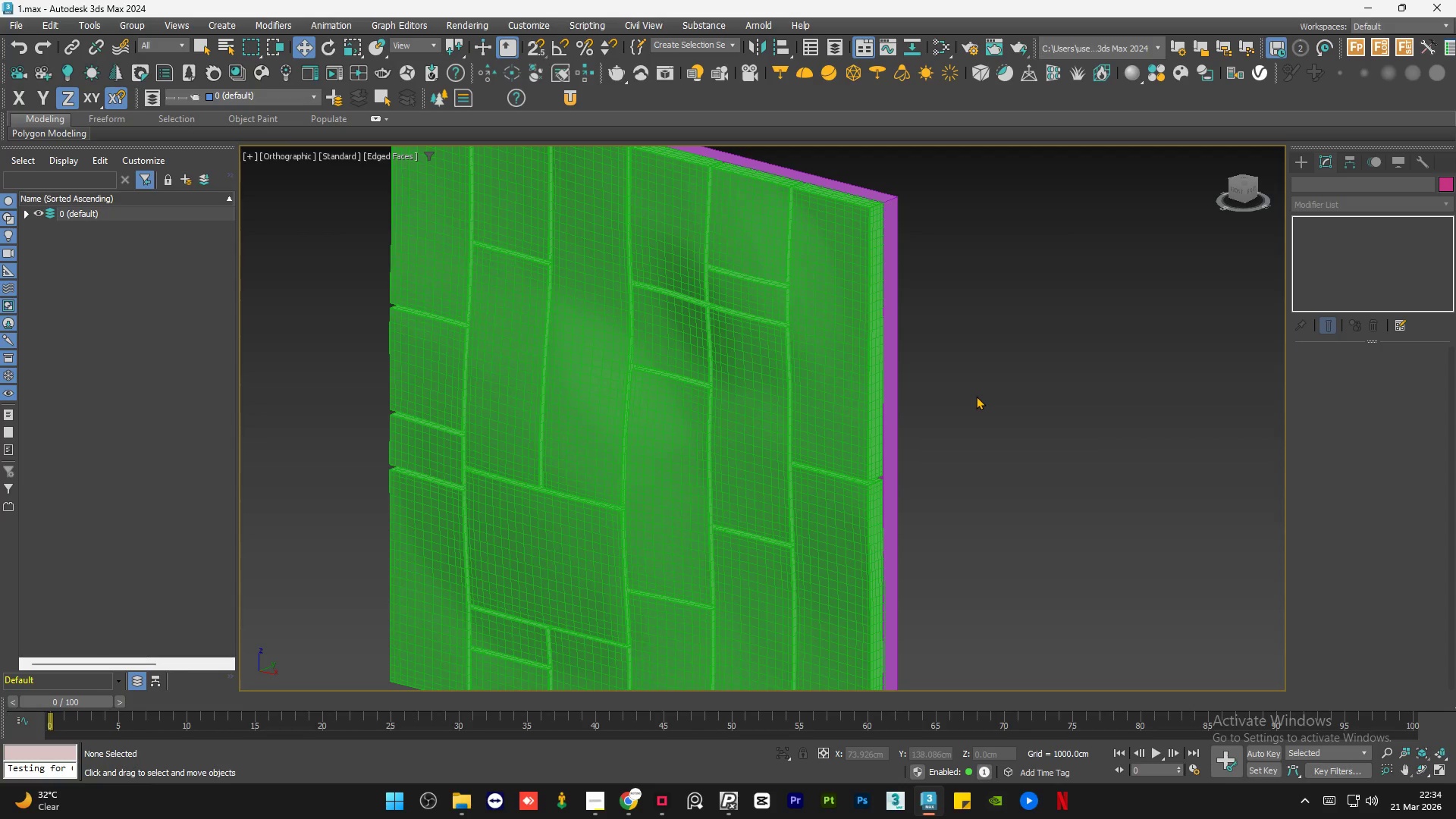 
key(F4)
 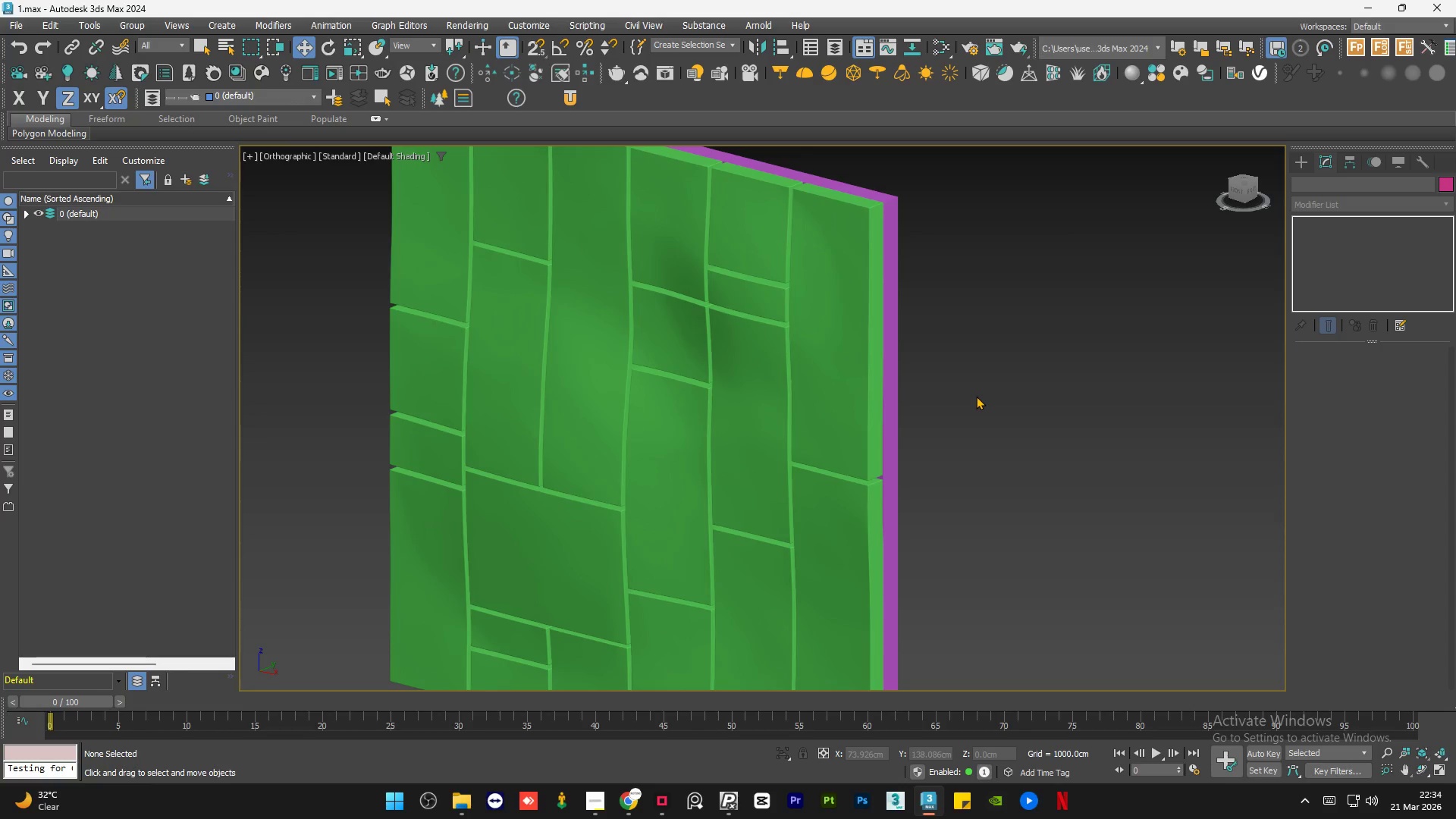 
key(F4)
 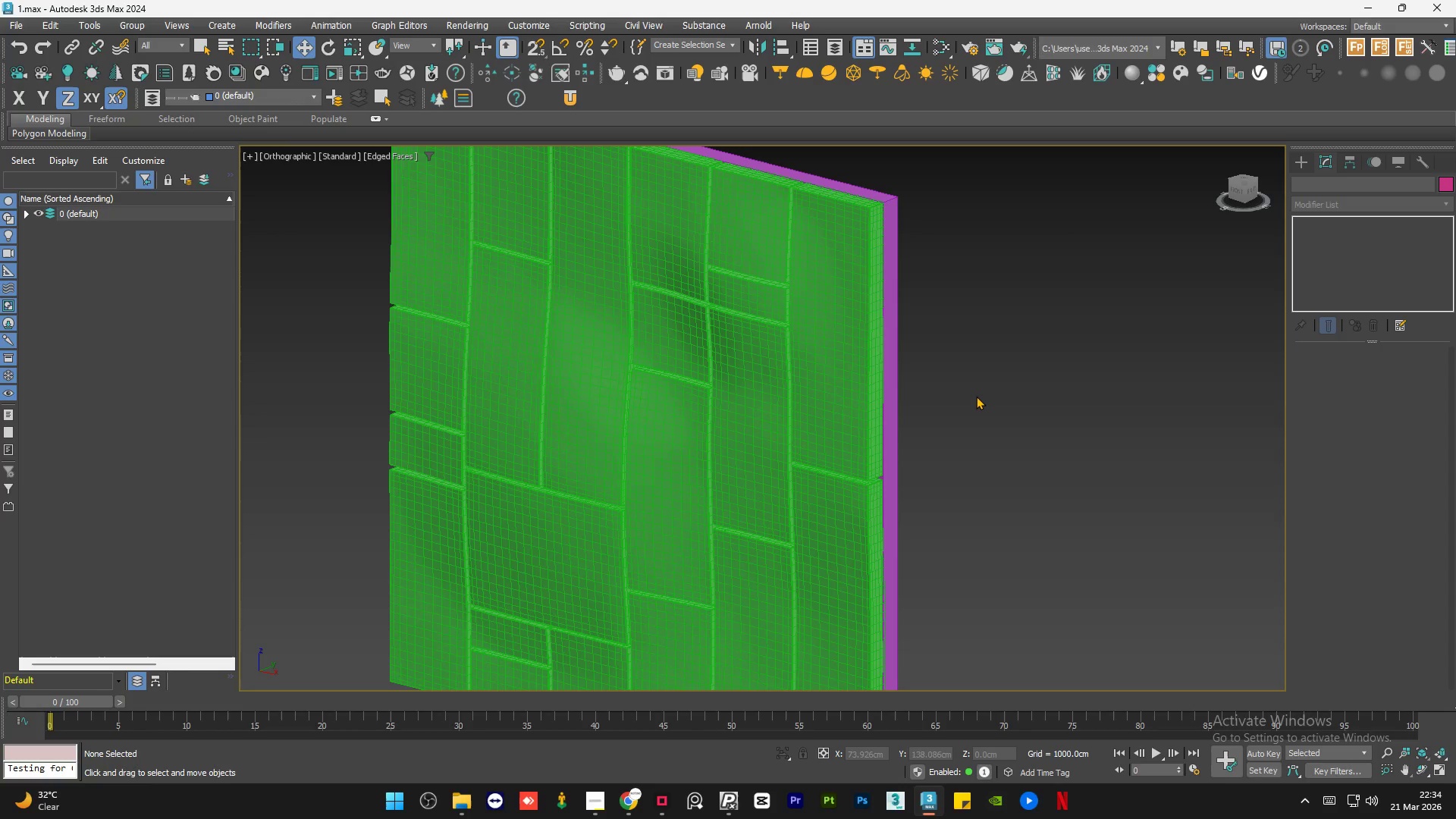 
key(F4)
 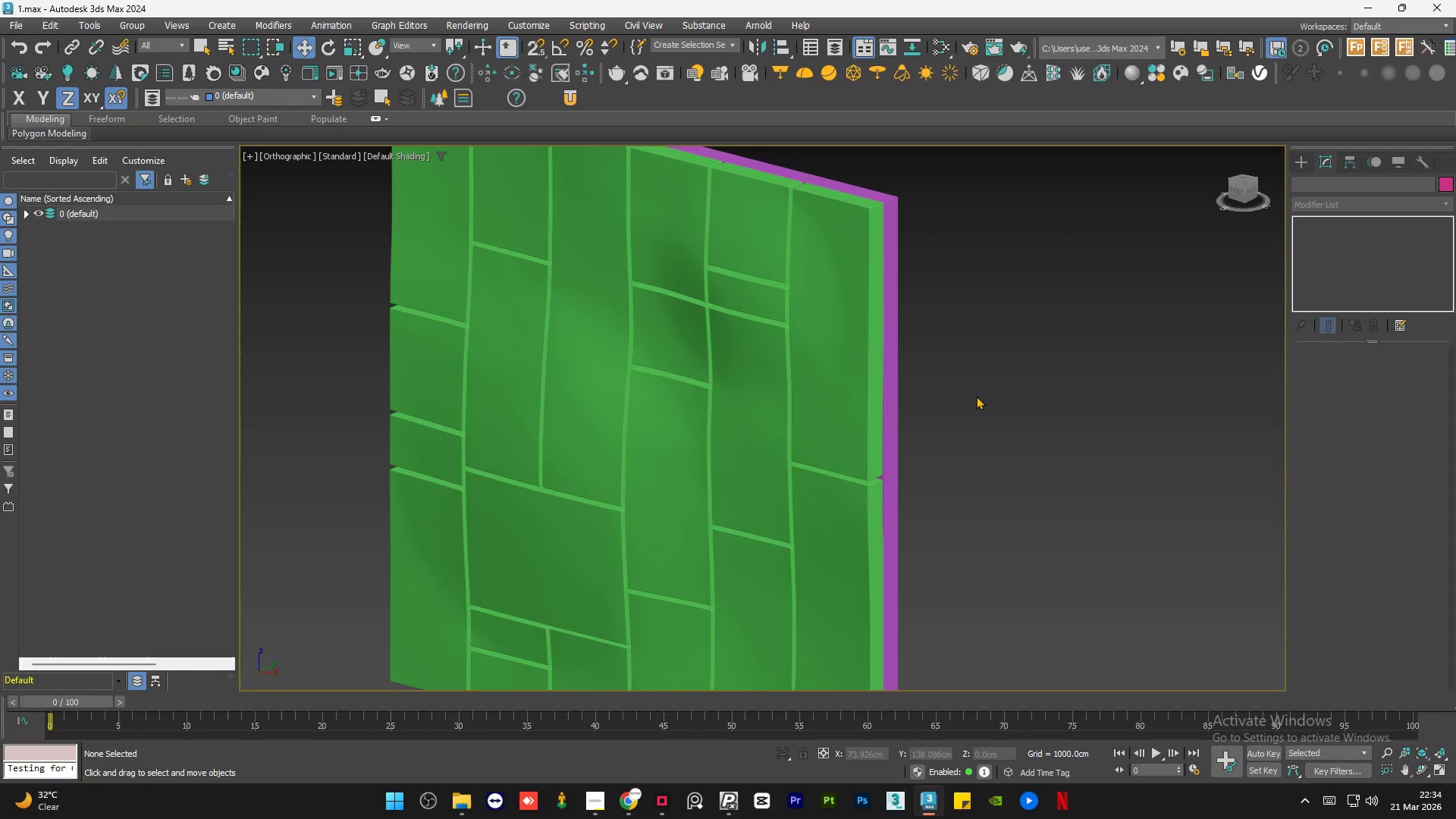 
key(F4)
 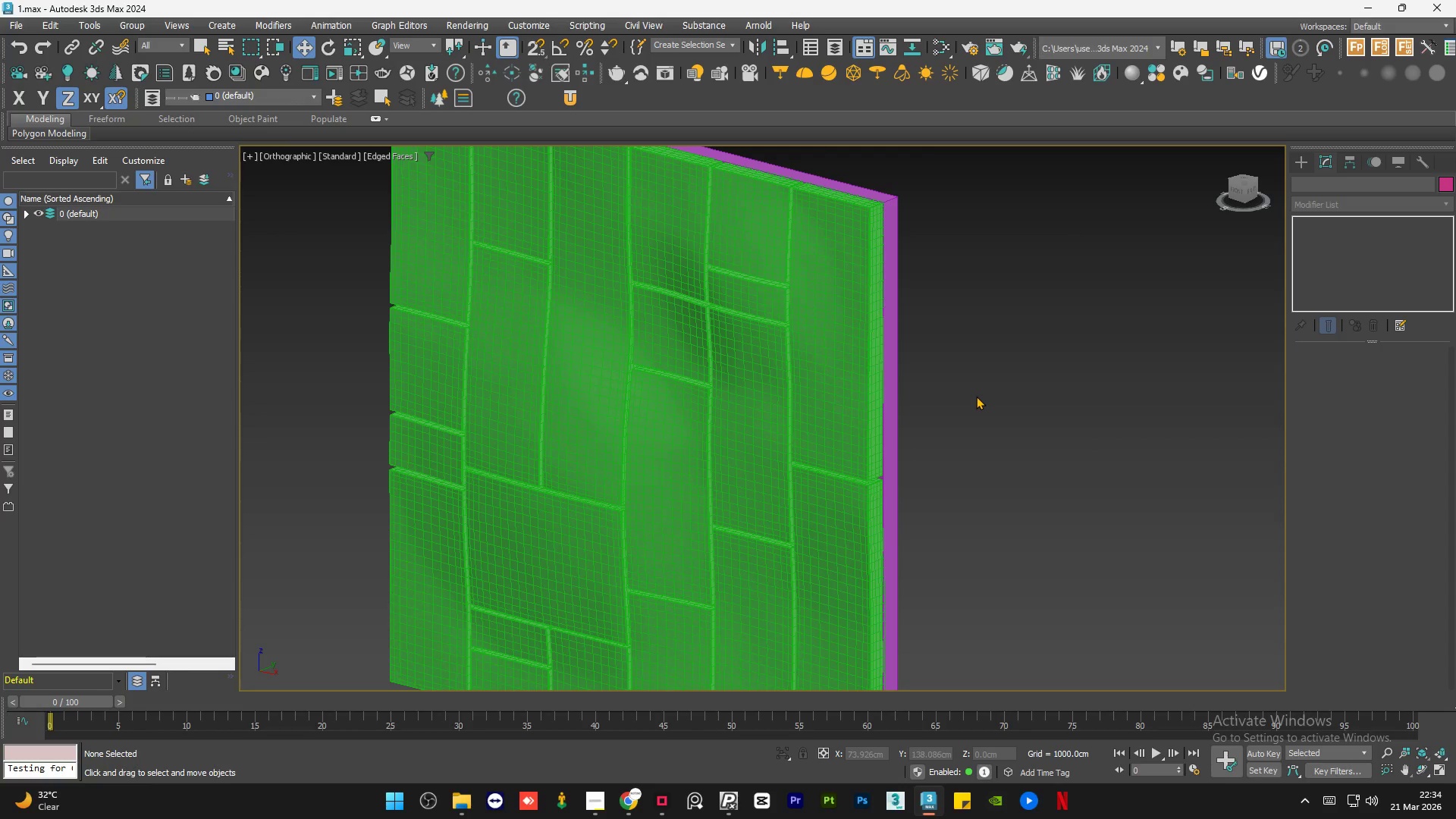 
key(F4)
 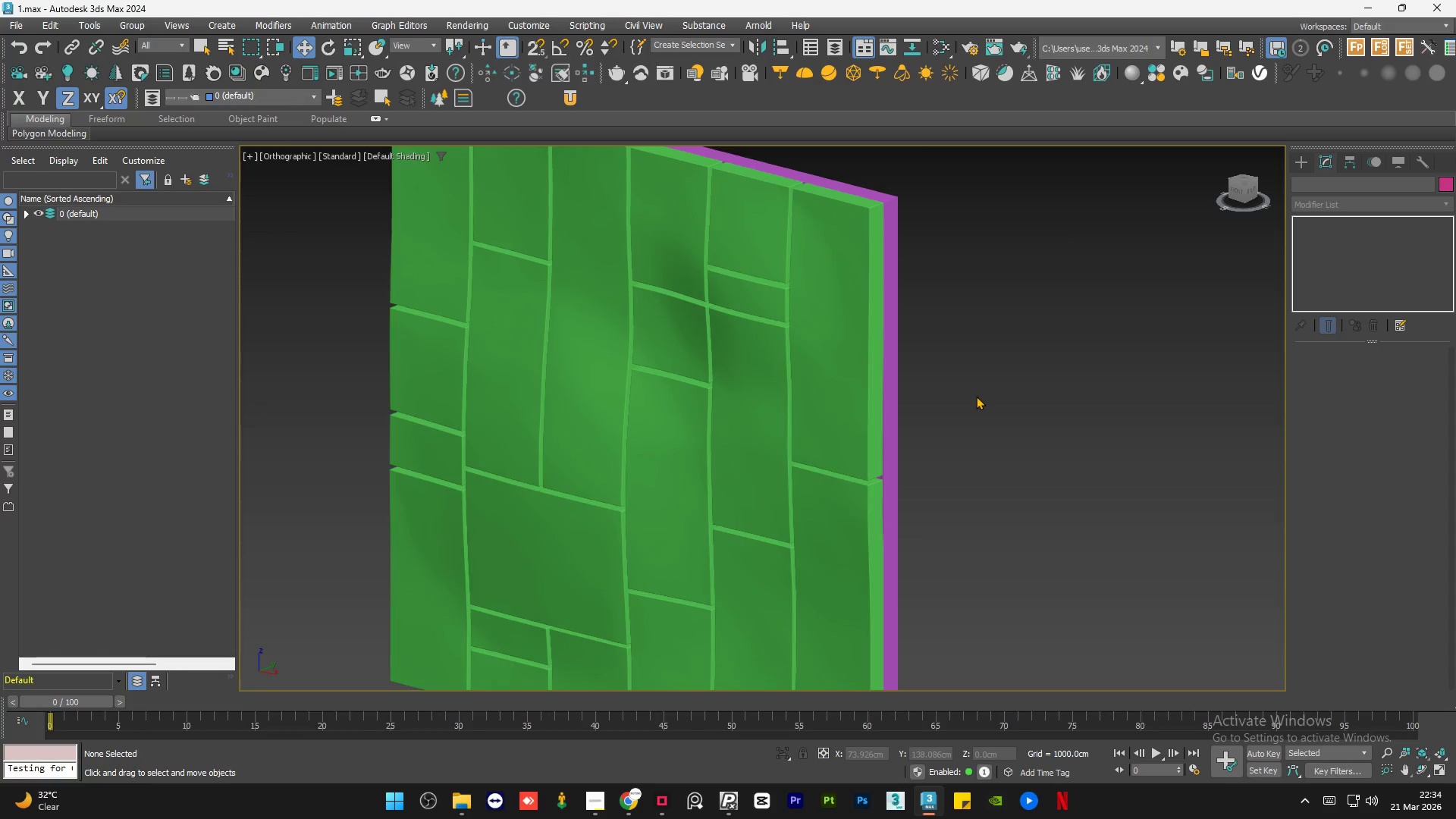 
key(F4)
 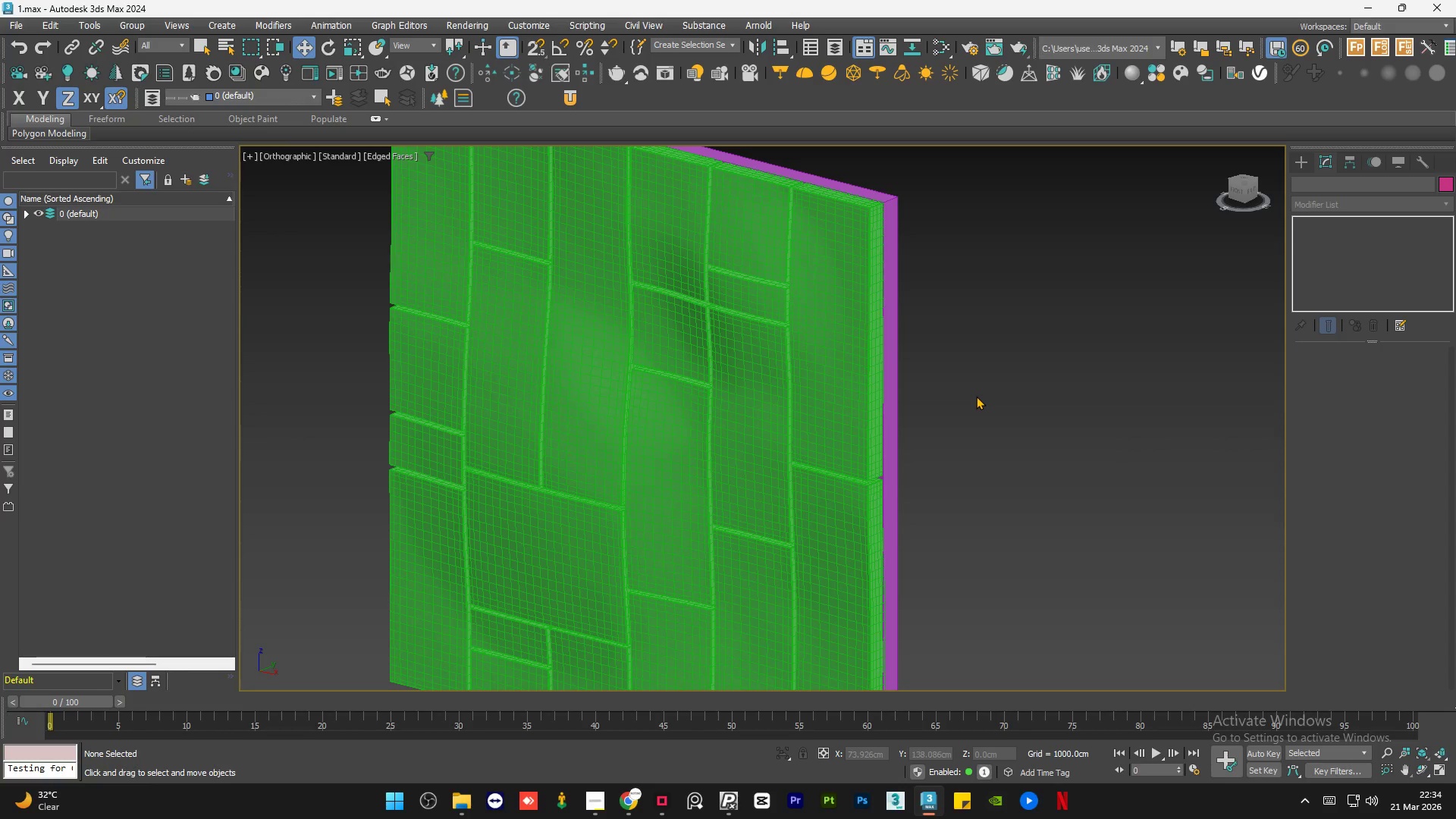 
key(F4)
 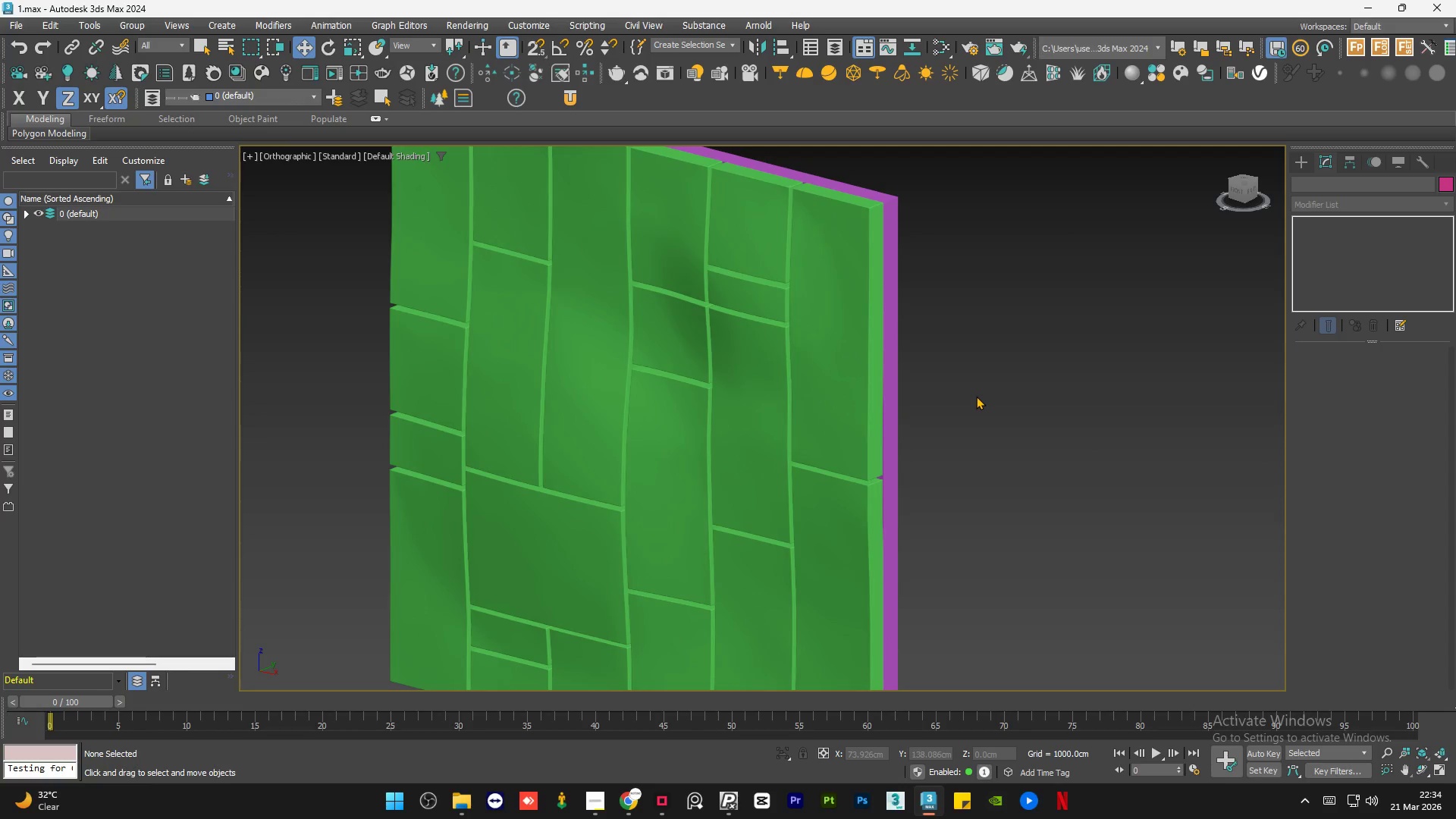 
key(F4)
 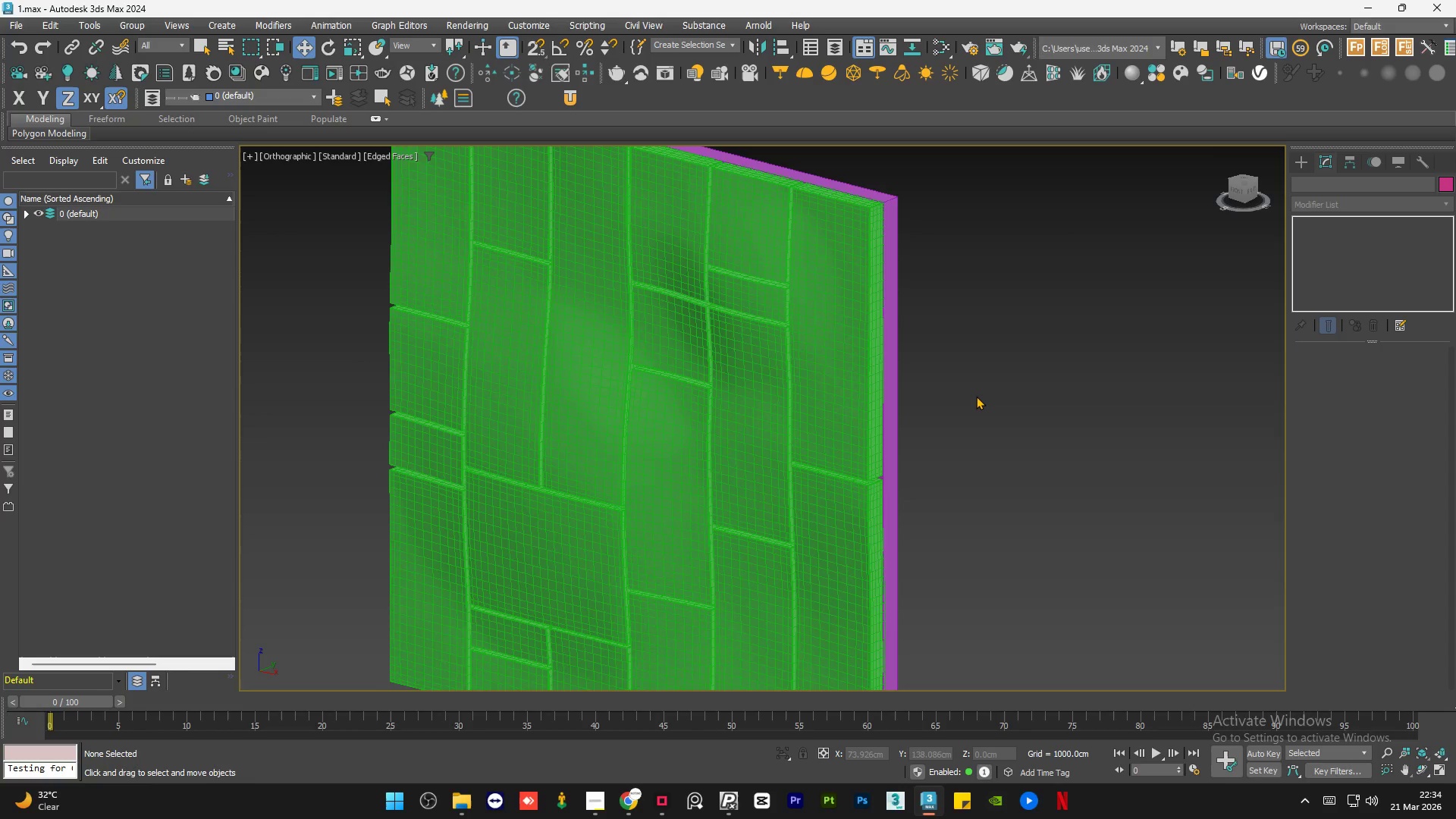 
key(F4)
 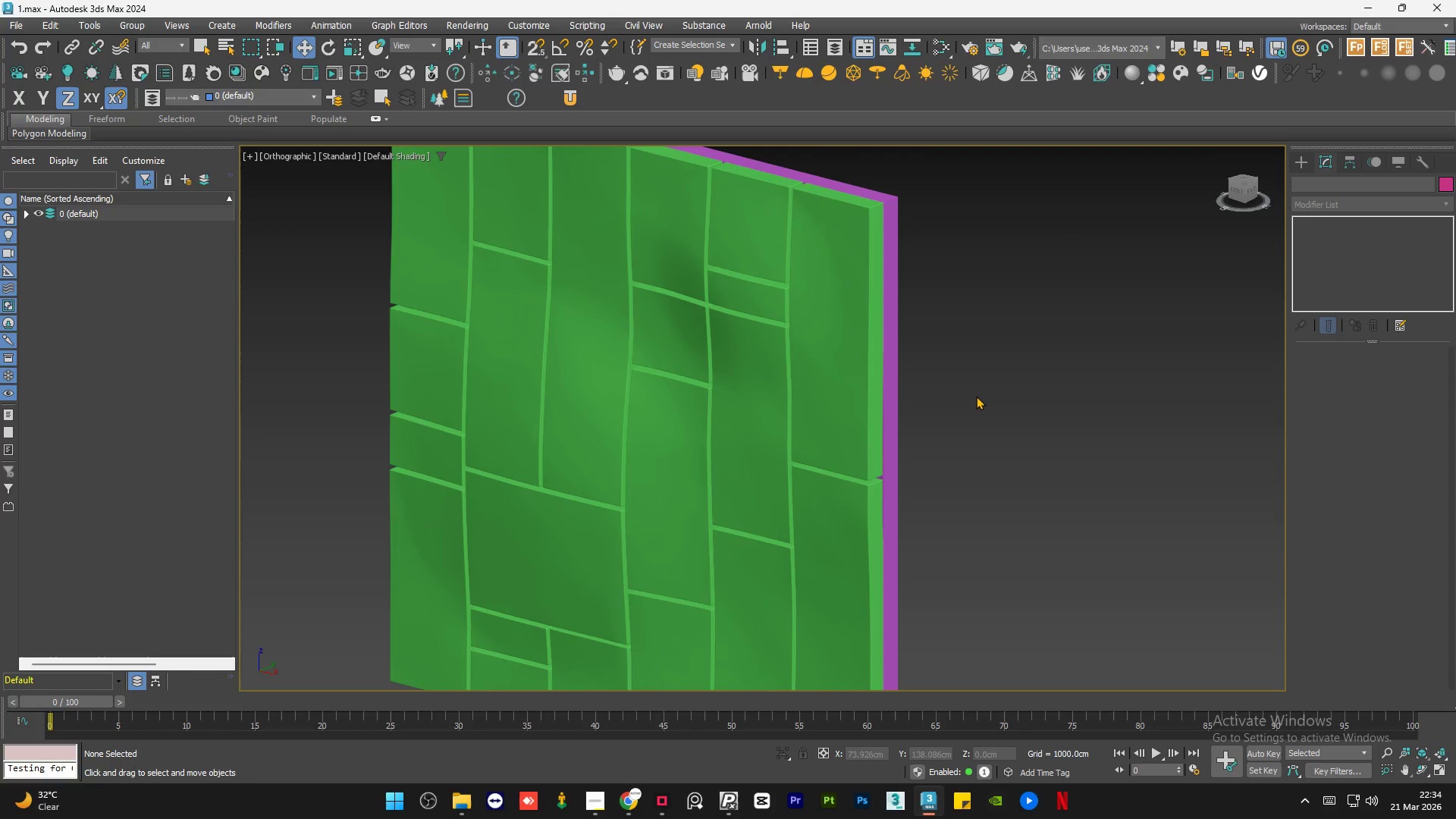 
key(F4)
 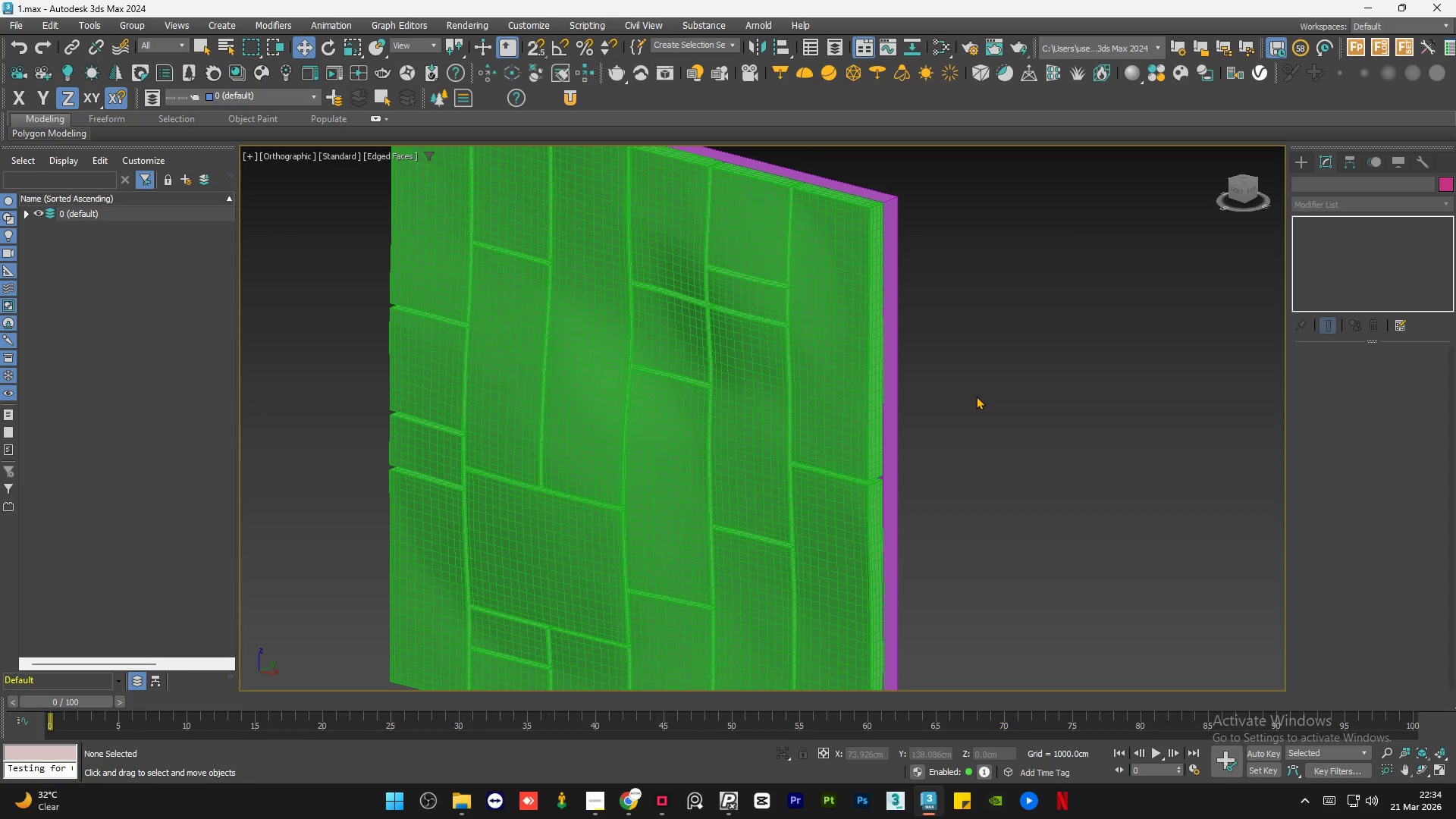 
key(F4)
 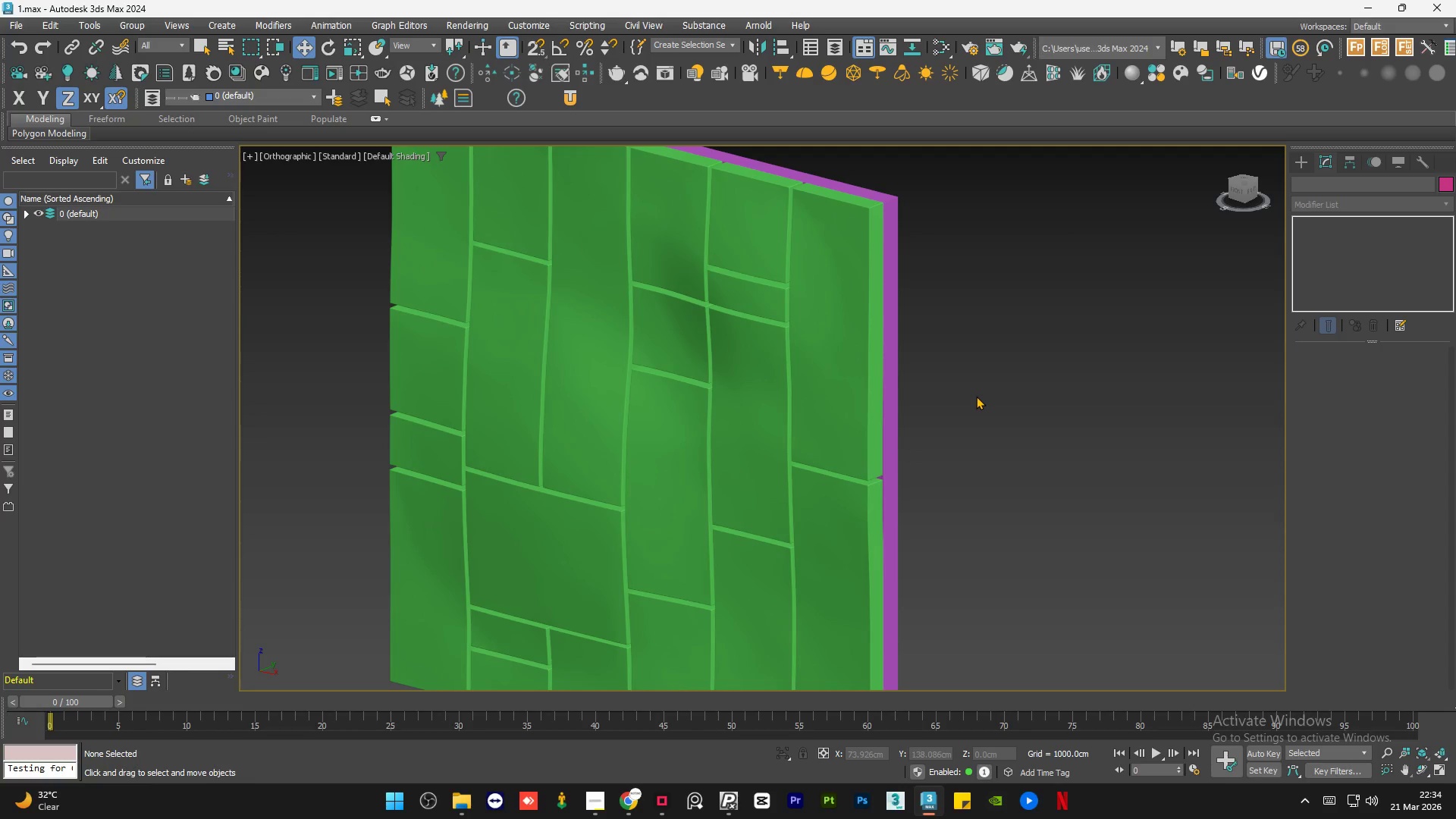 
key(F4)
 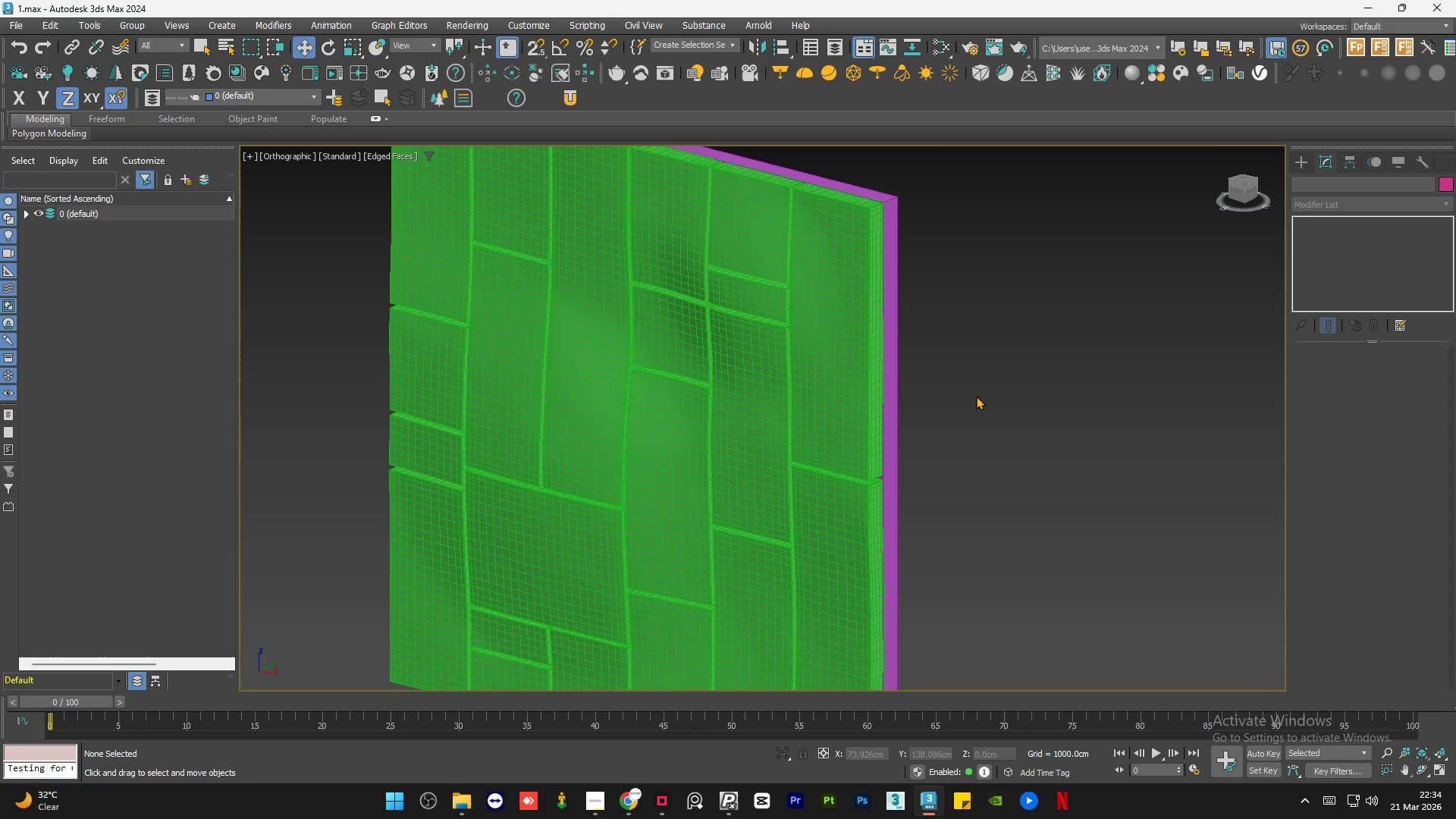 
key(F4)
 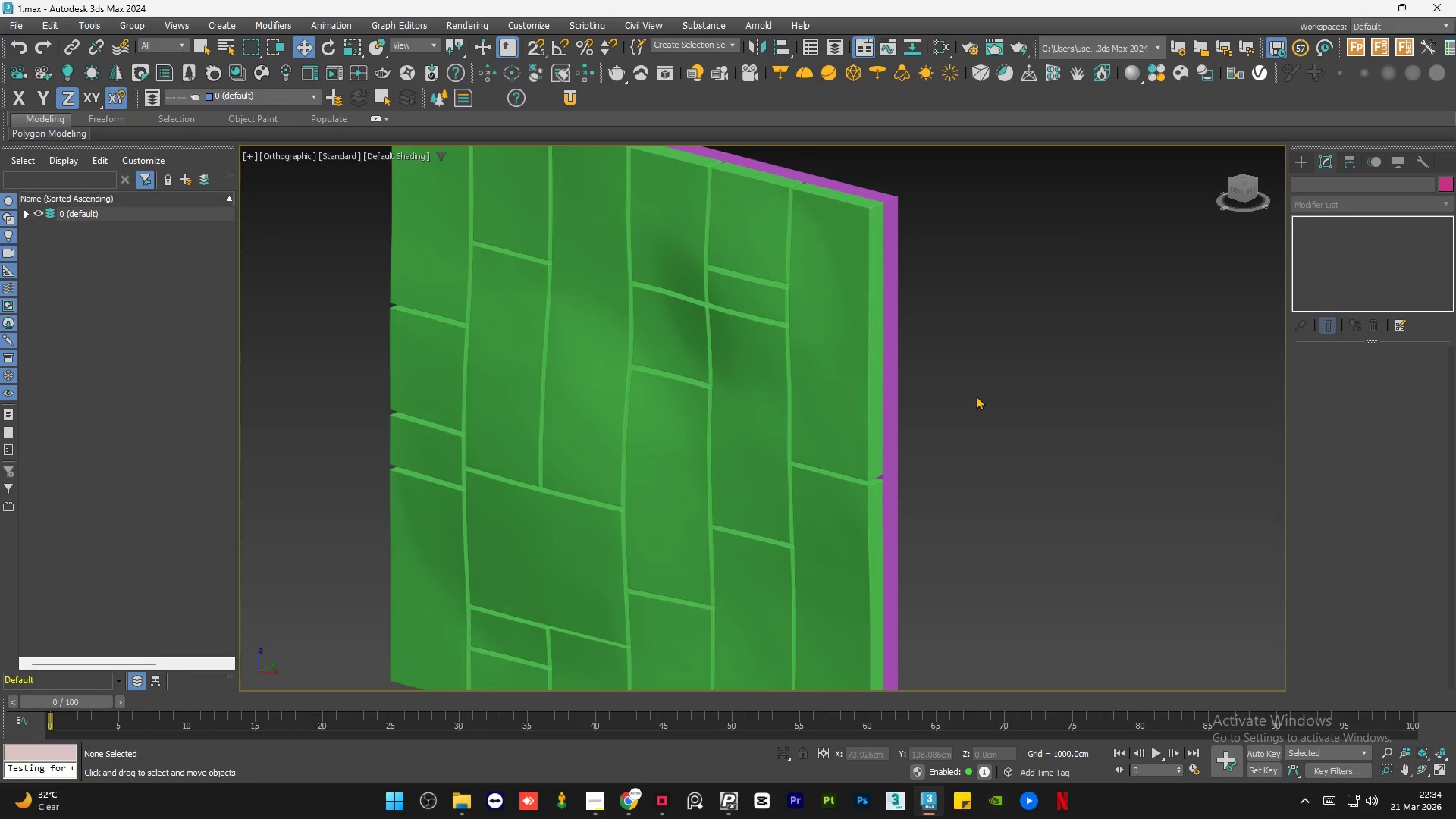 
key(F4)
 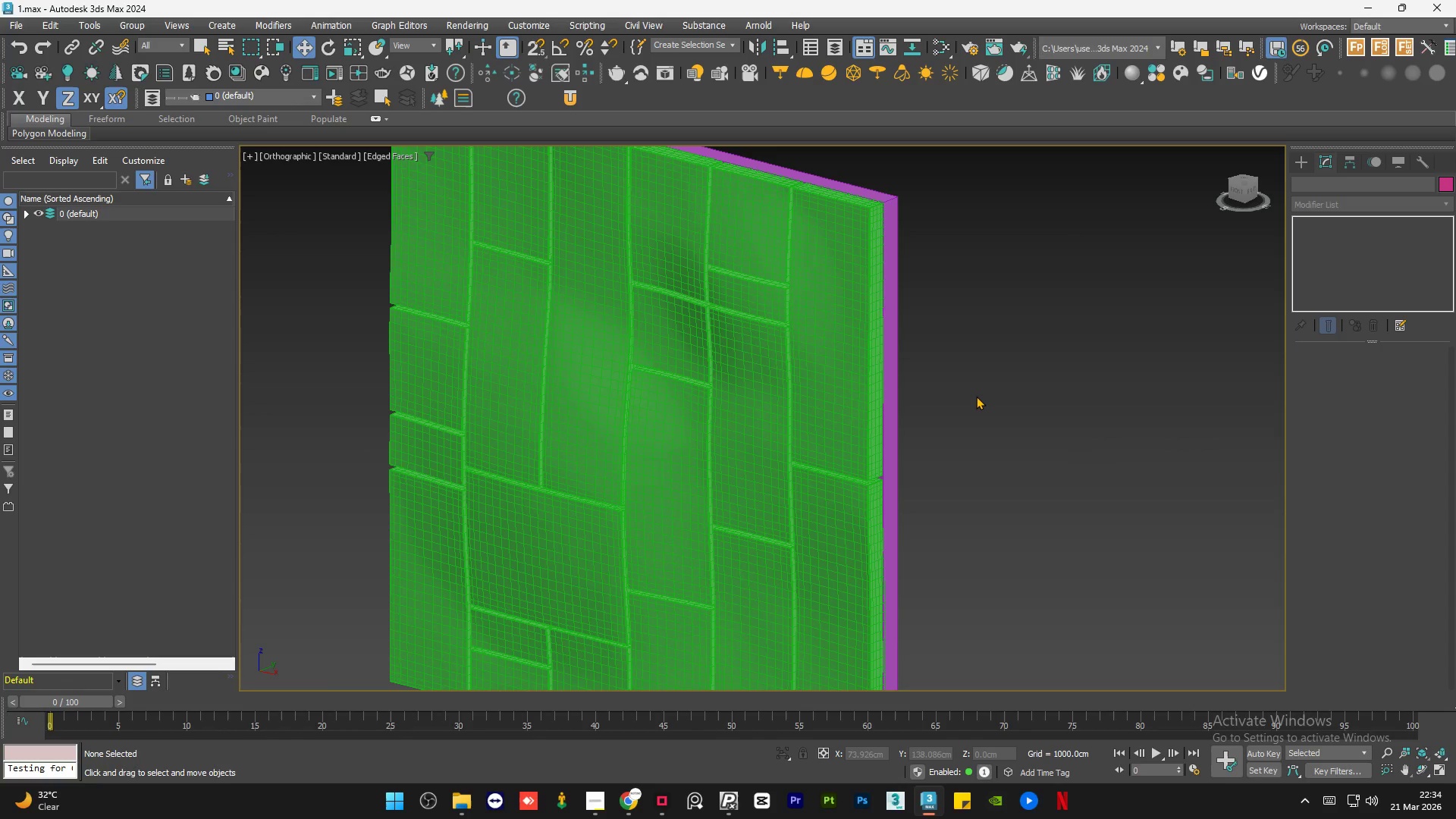 
key(F4)
 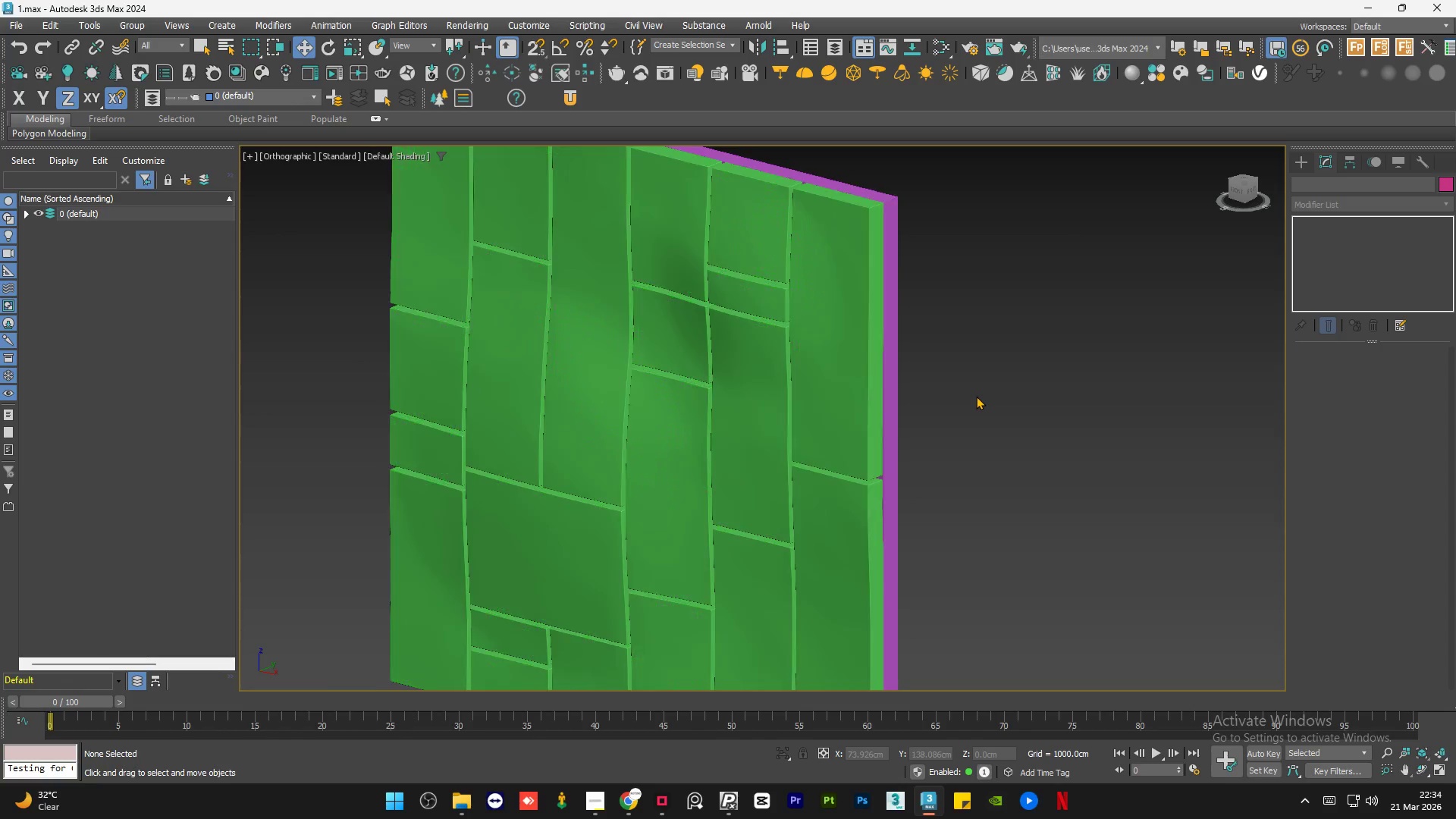 
left_click([976, 396])
 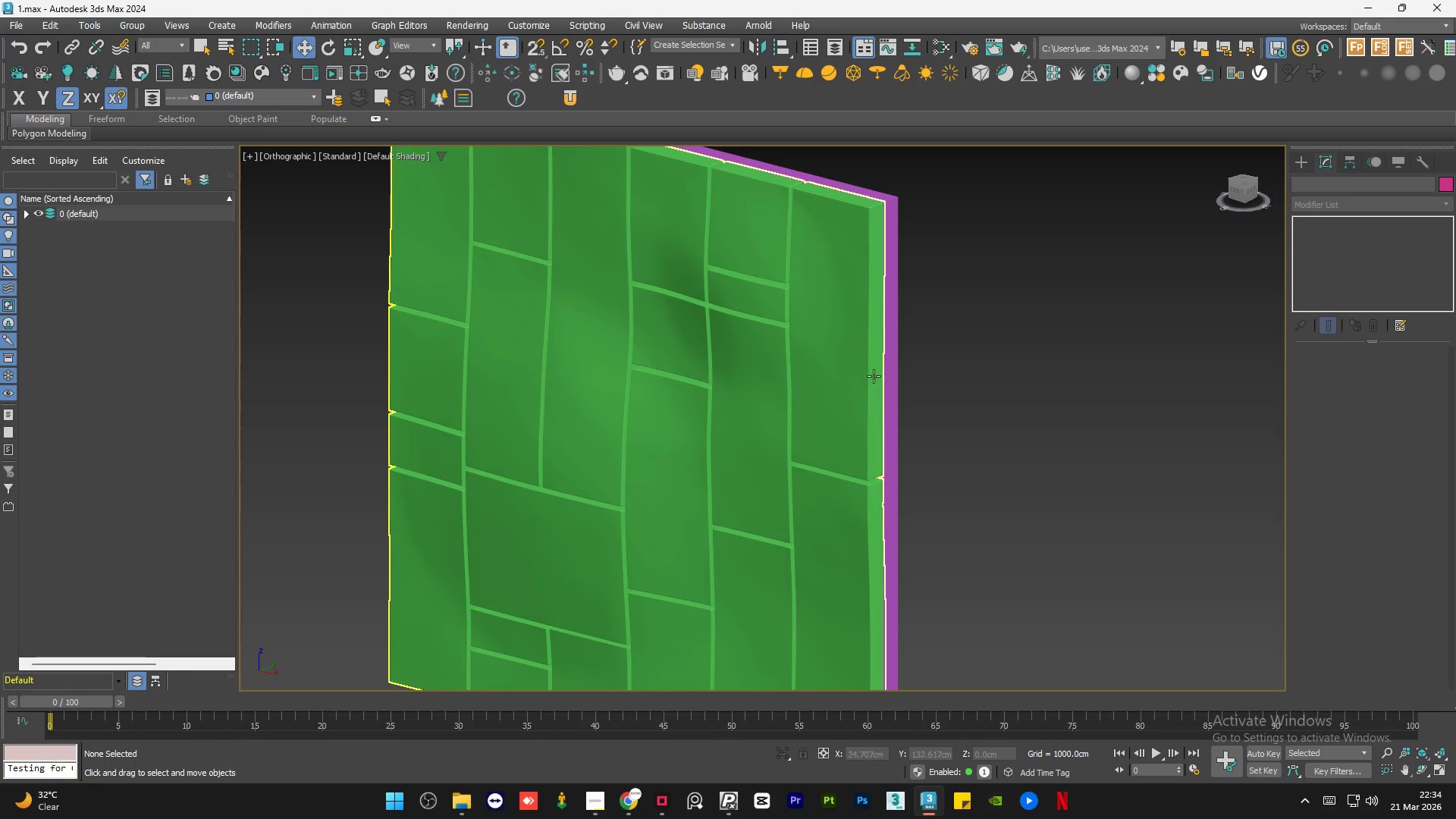 
scroll: coordinate [570, 324], scroll_direction: down, amount: 2.0
 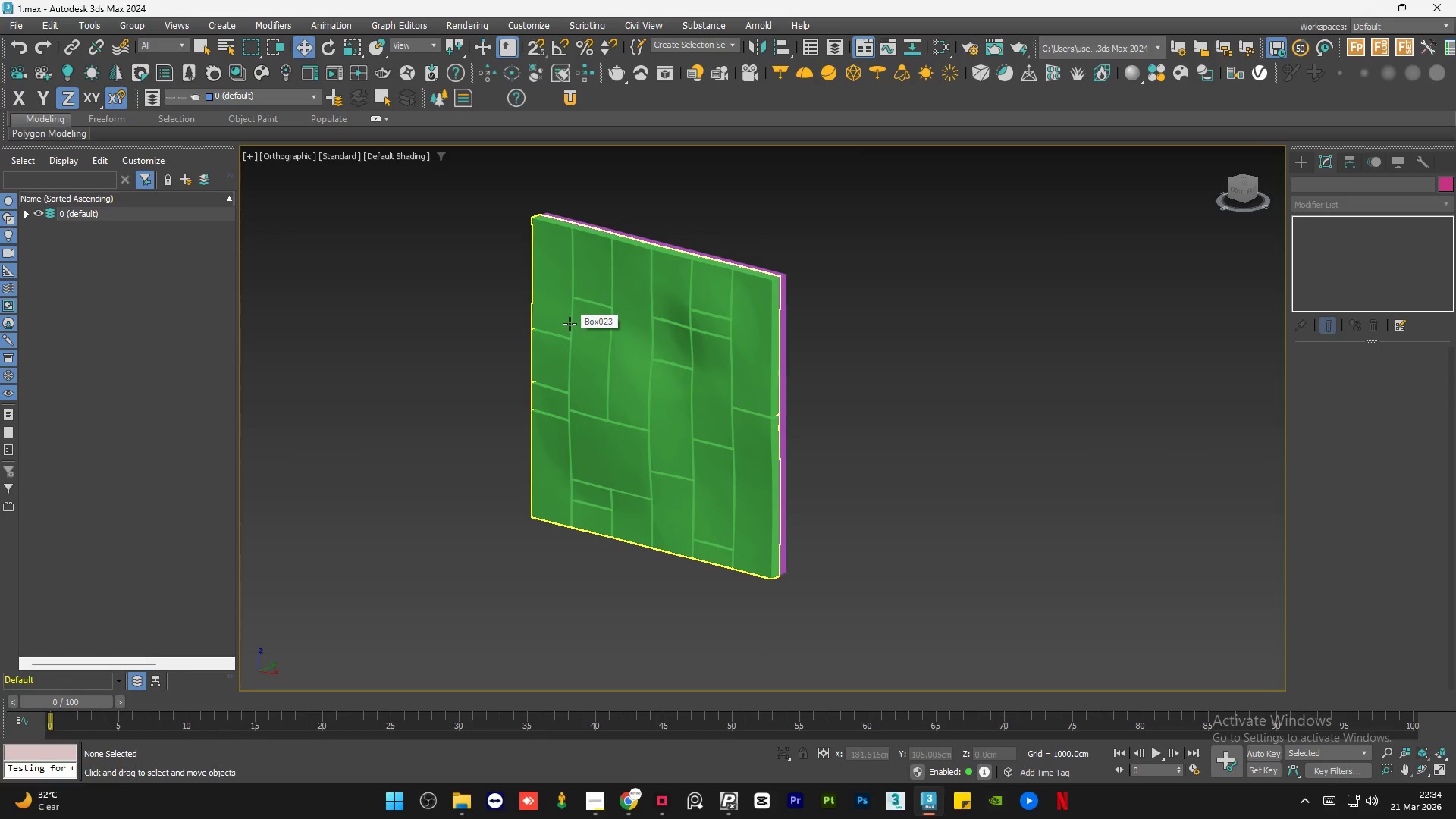 
hold_key(key=AltLeft, duration=1.34)
 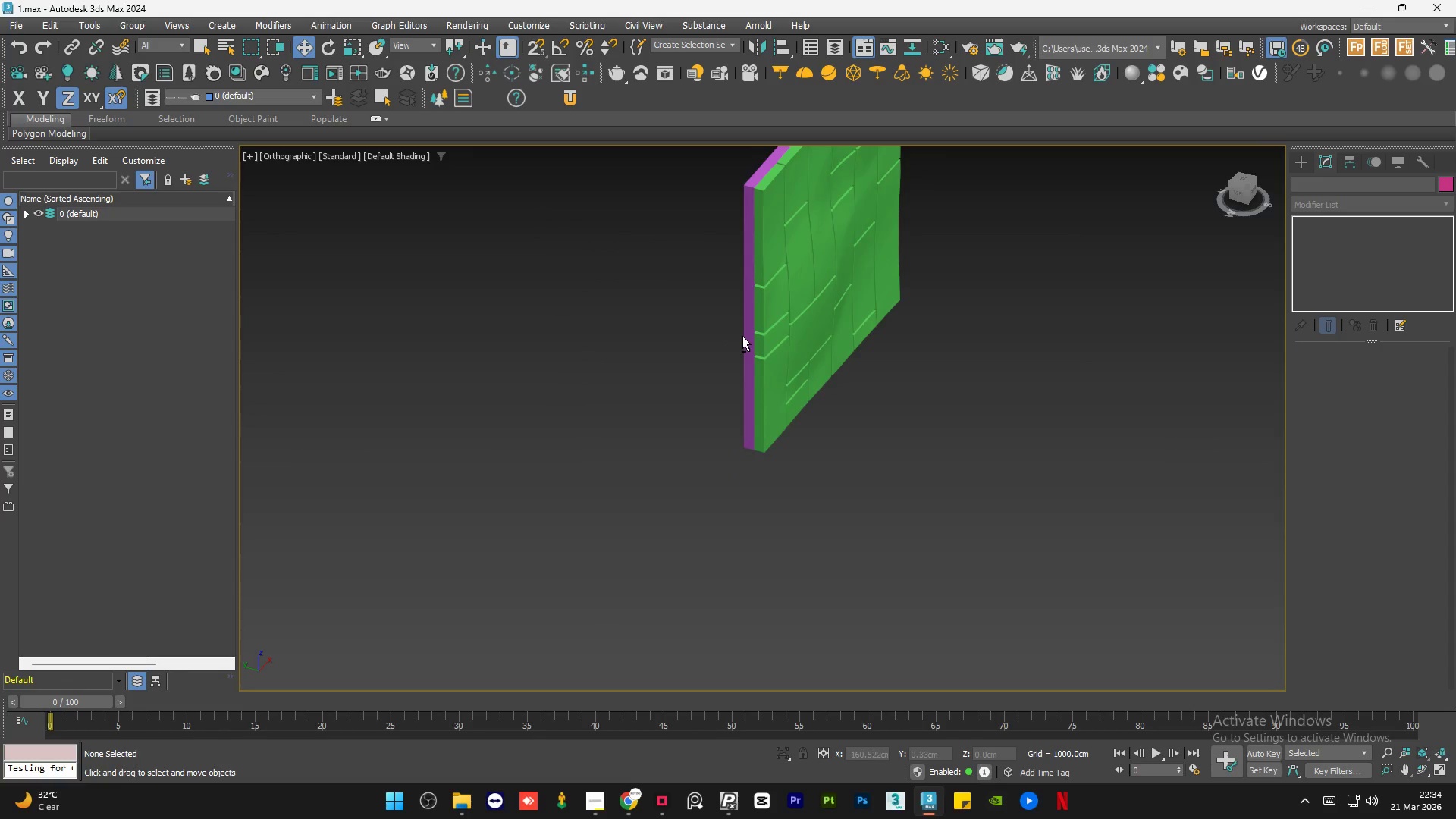 
scroll: coordinate [738, 251], scroll_direction: up, amount: 2.0
 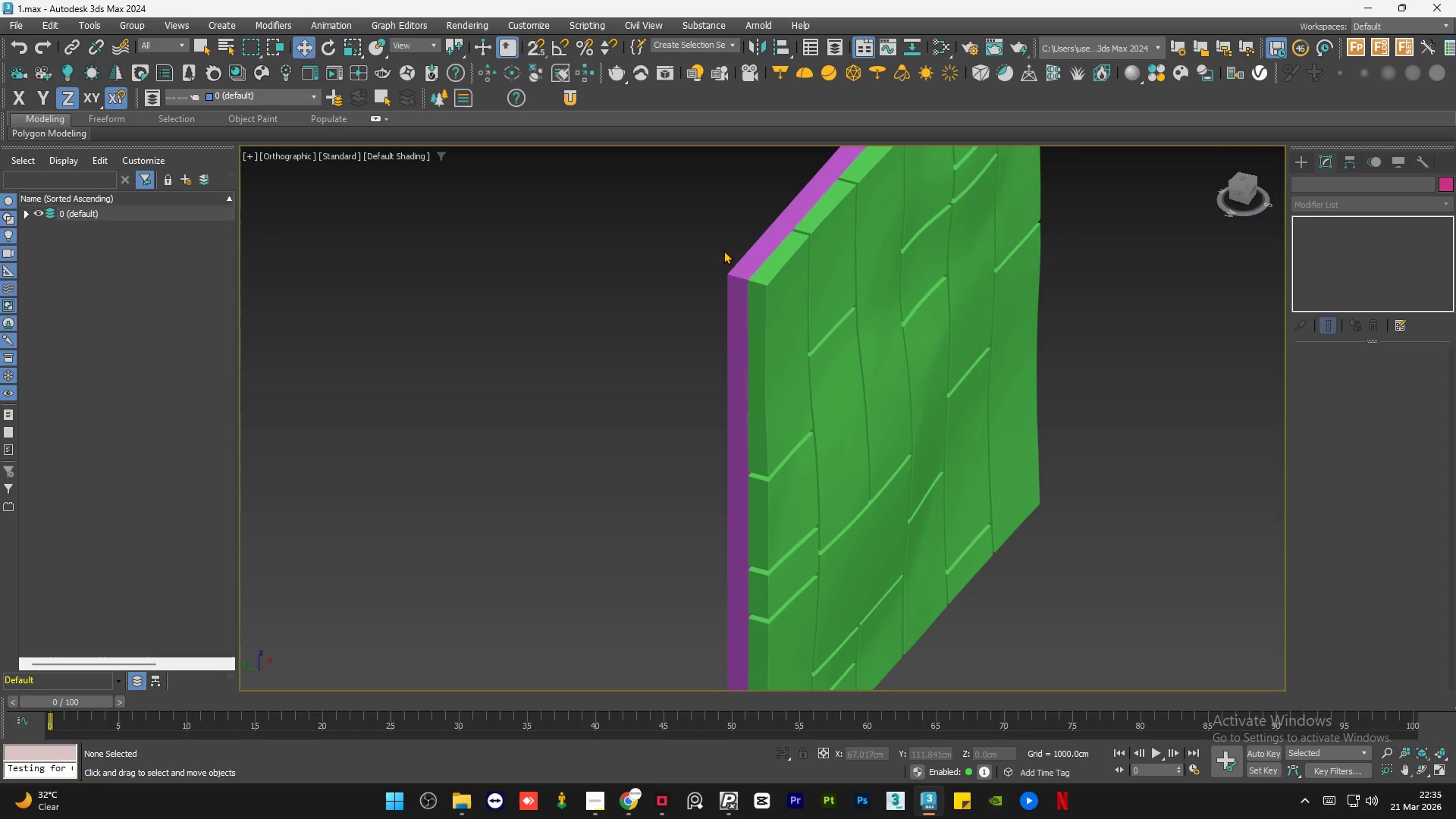 
hold_key(key=AltLeft, duration=1.5)
 